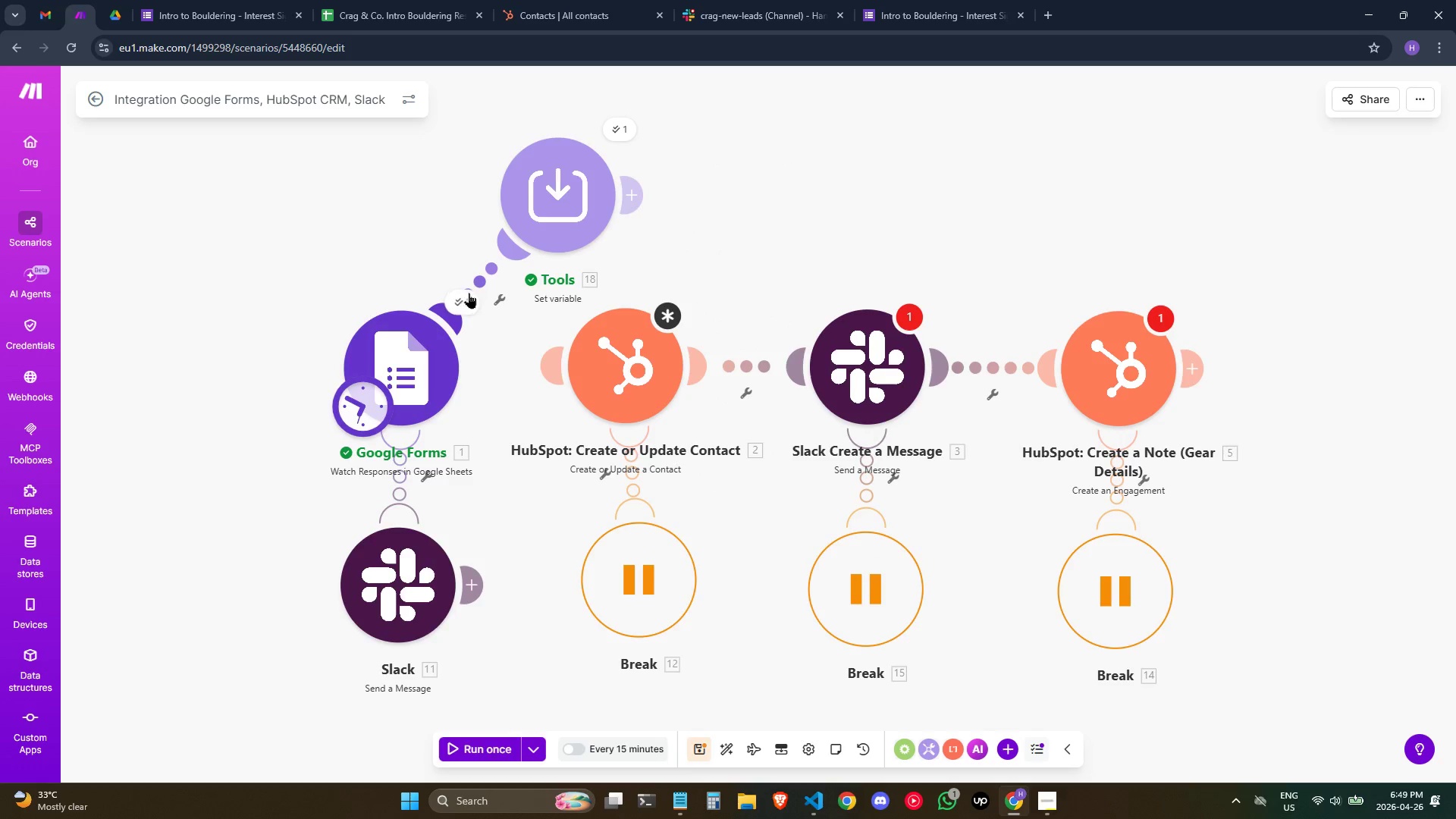 
left_click([378, 278])
 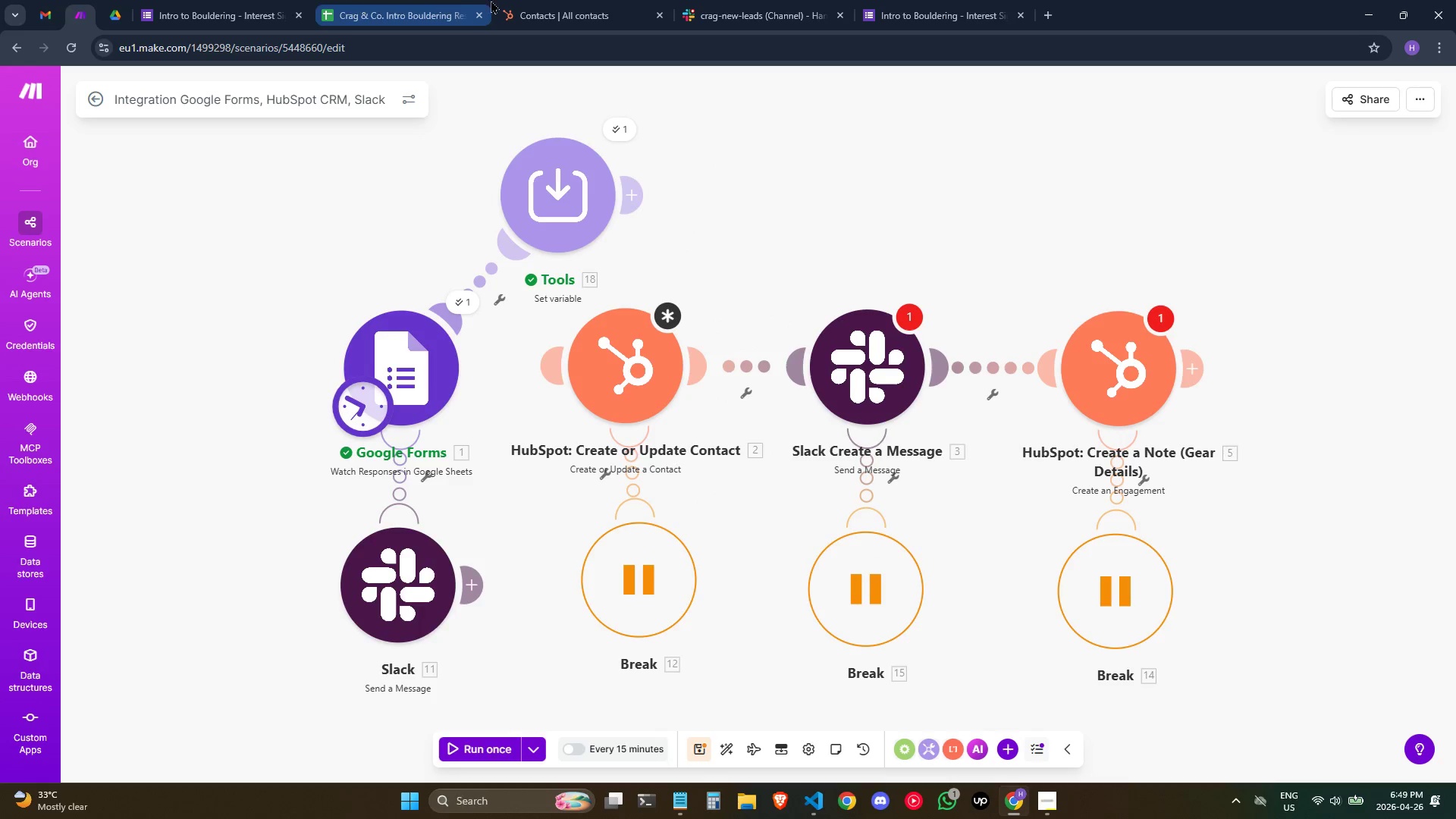 
left_click([909, 0])
 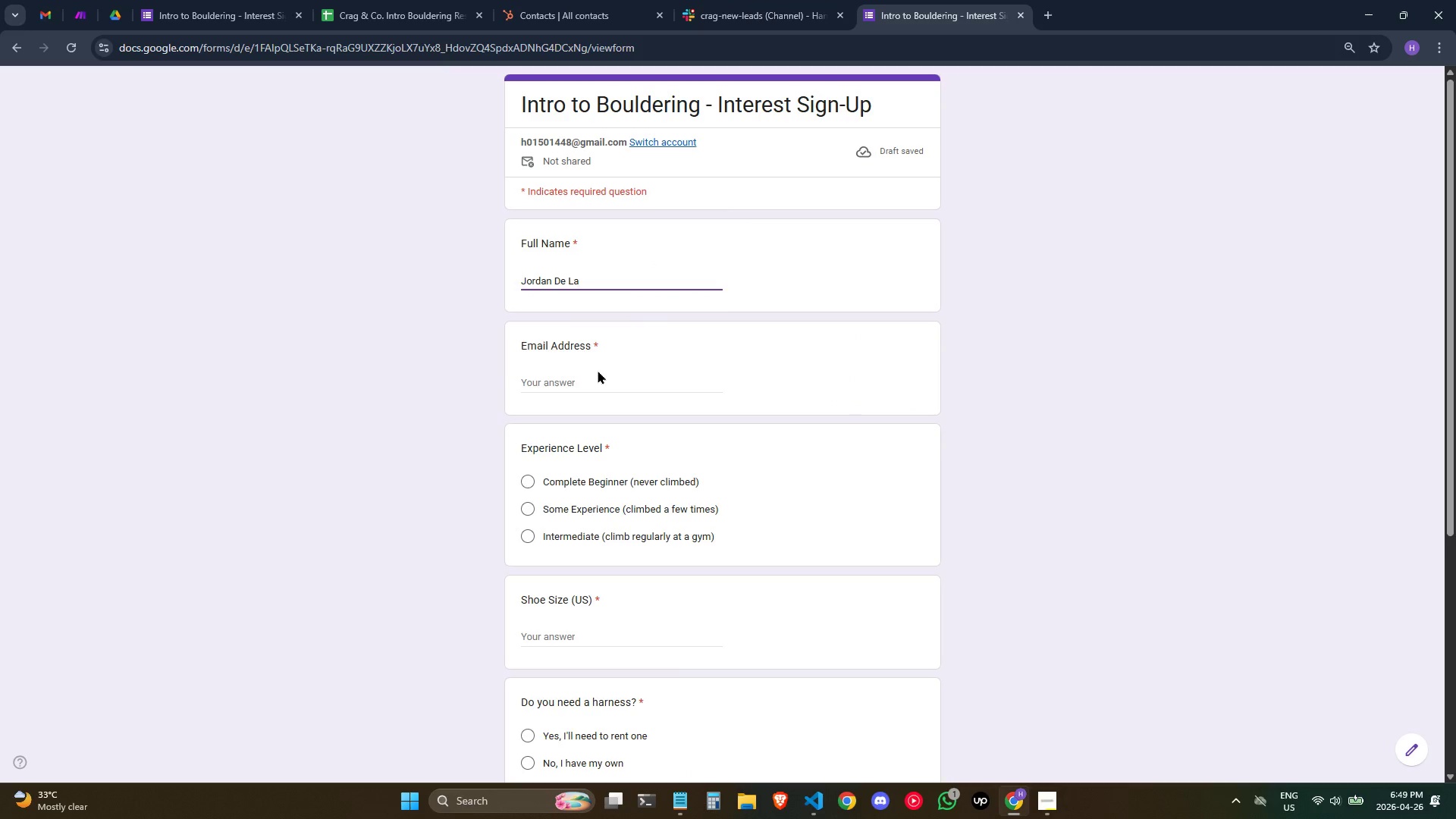 
wait(9.66)
 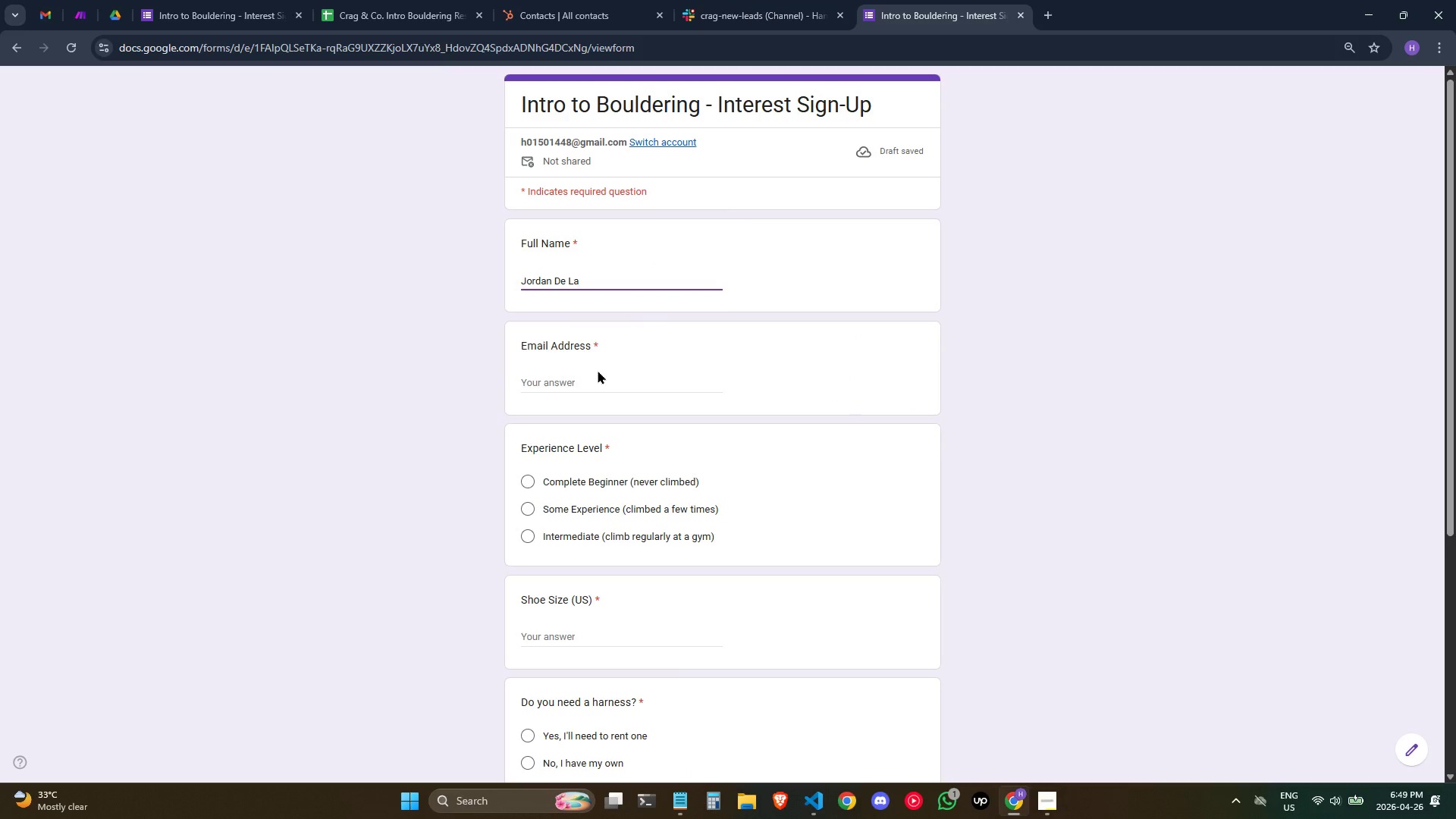 
type( cRUZ)
key(Backspace)
key(Backspace)
key(Backspace)
key(Backspace)
type(Cruz)
key(Tab)
type(joe)
key(Backspace)
type(rdan.delacruz)
 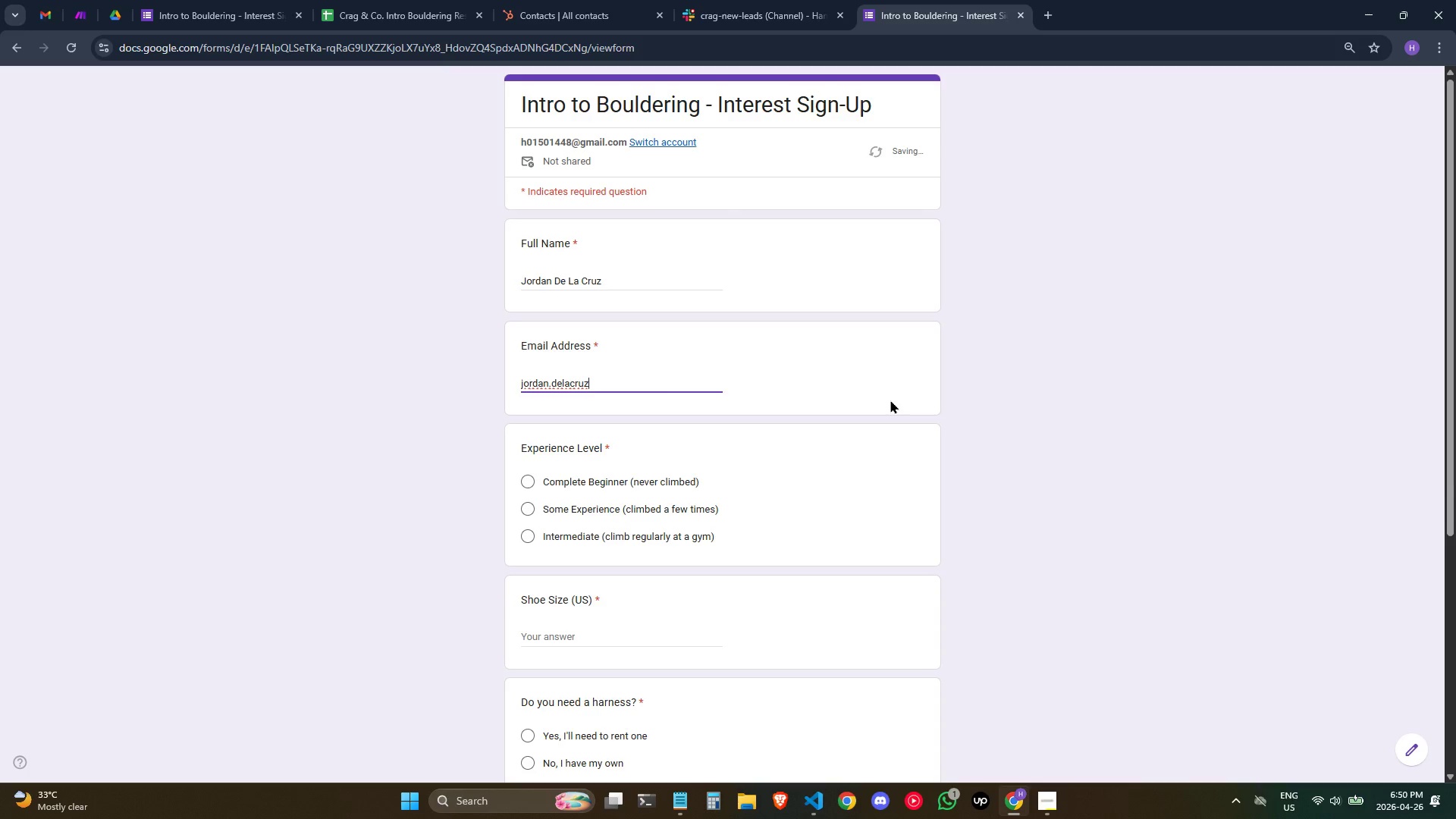 
type(@e)
 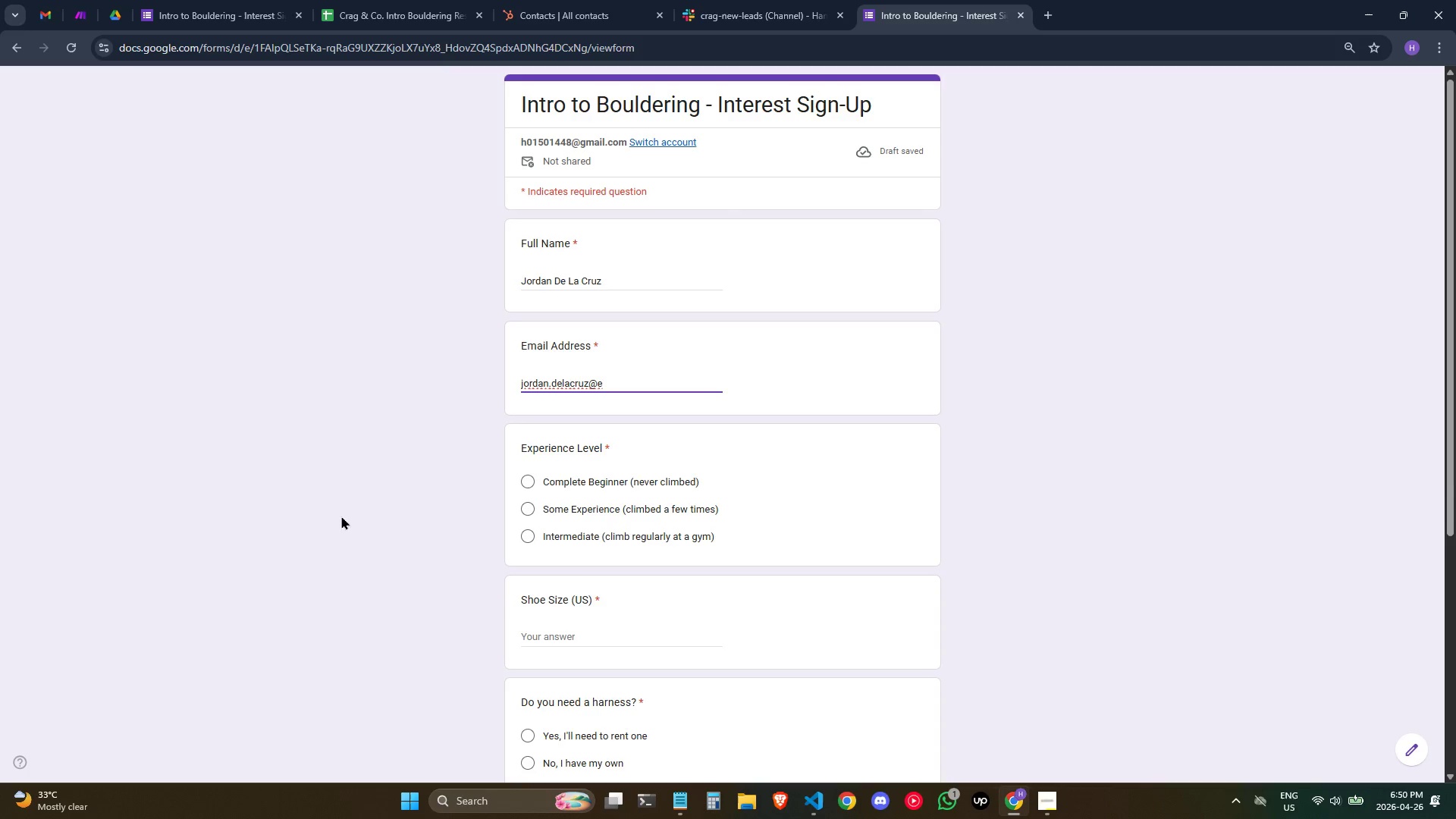 
wait(25.97)
 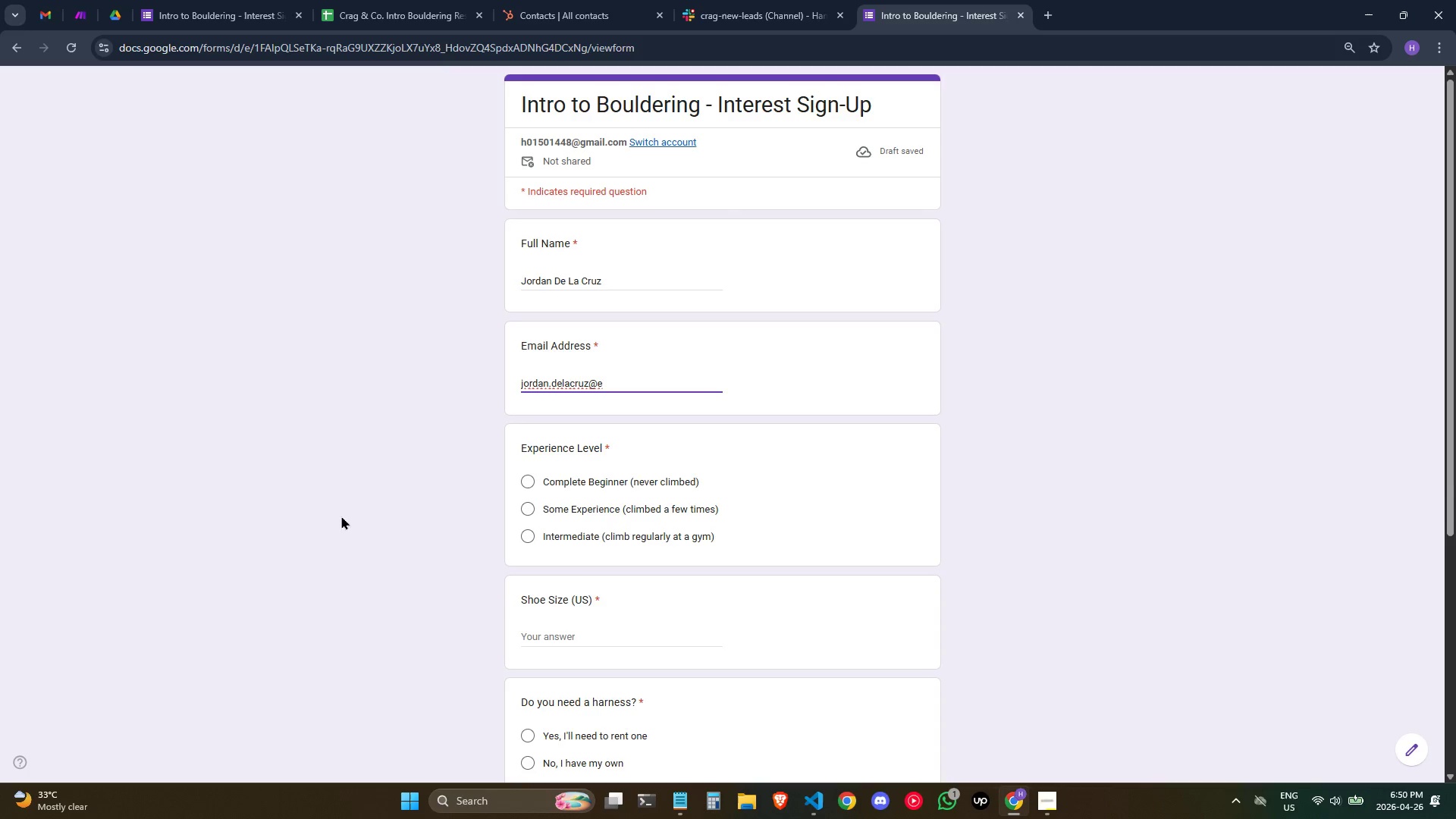 
type(xample.com)
 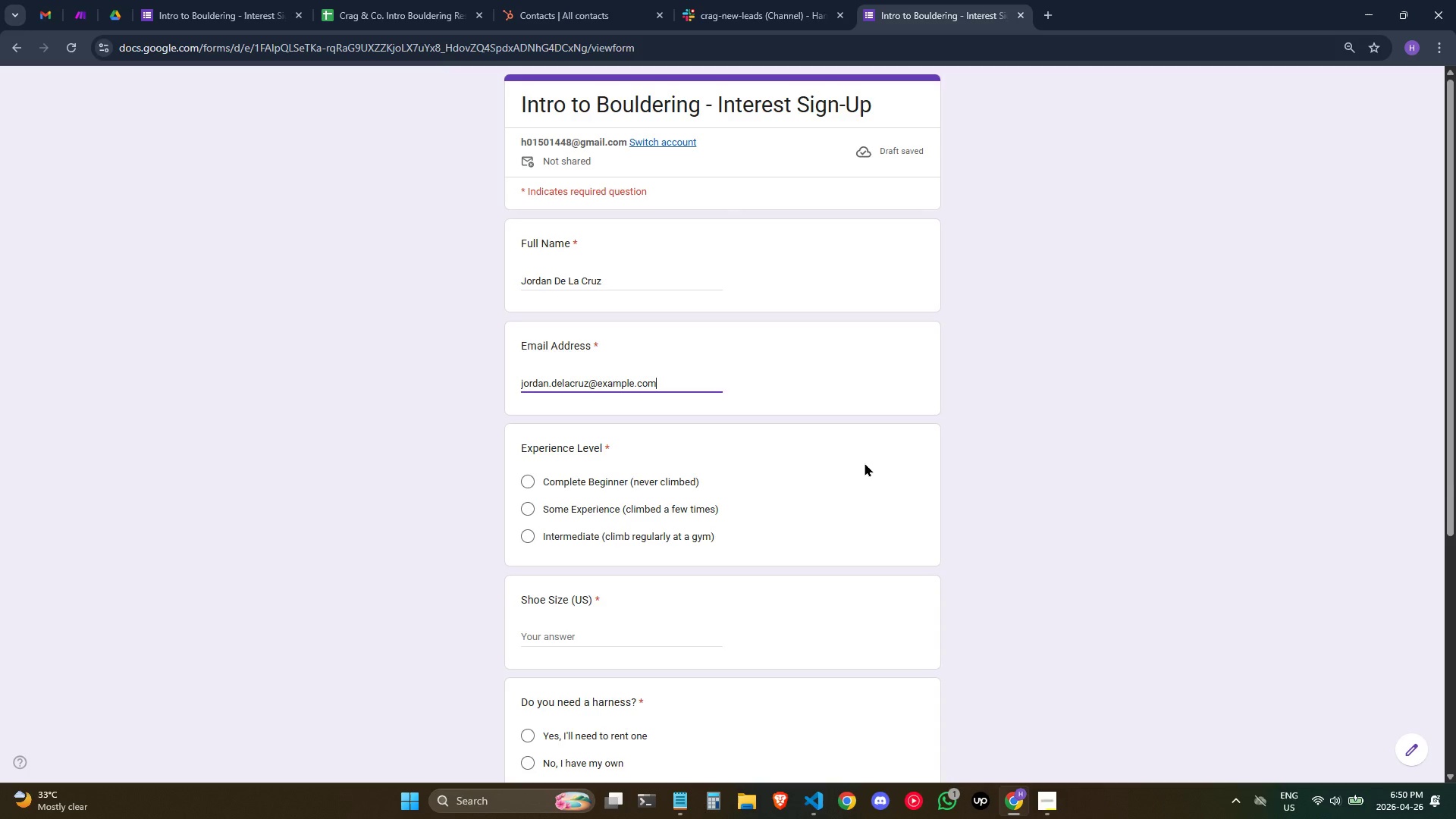 
wait(8.47)
 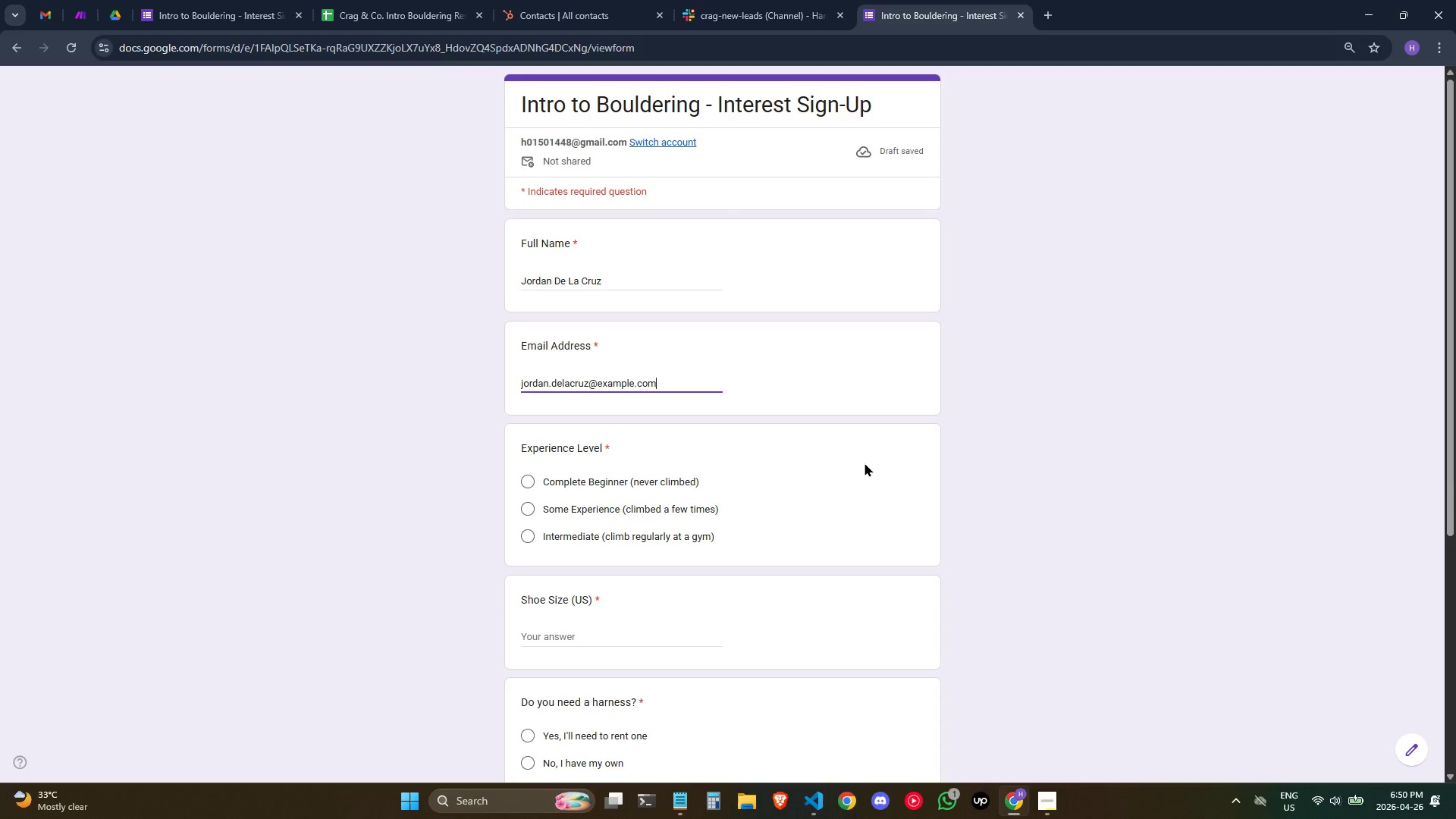 
left_click([556, 544])
 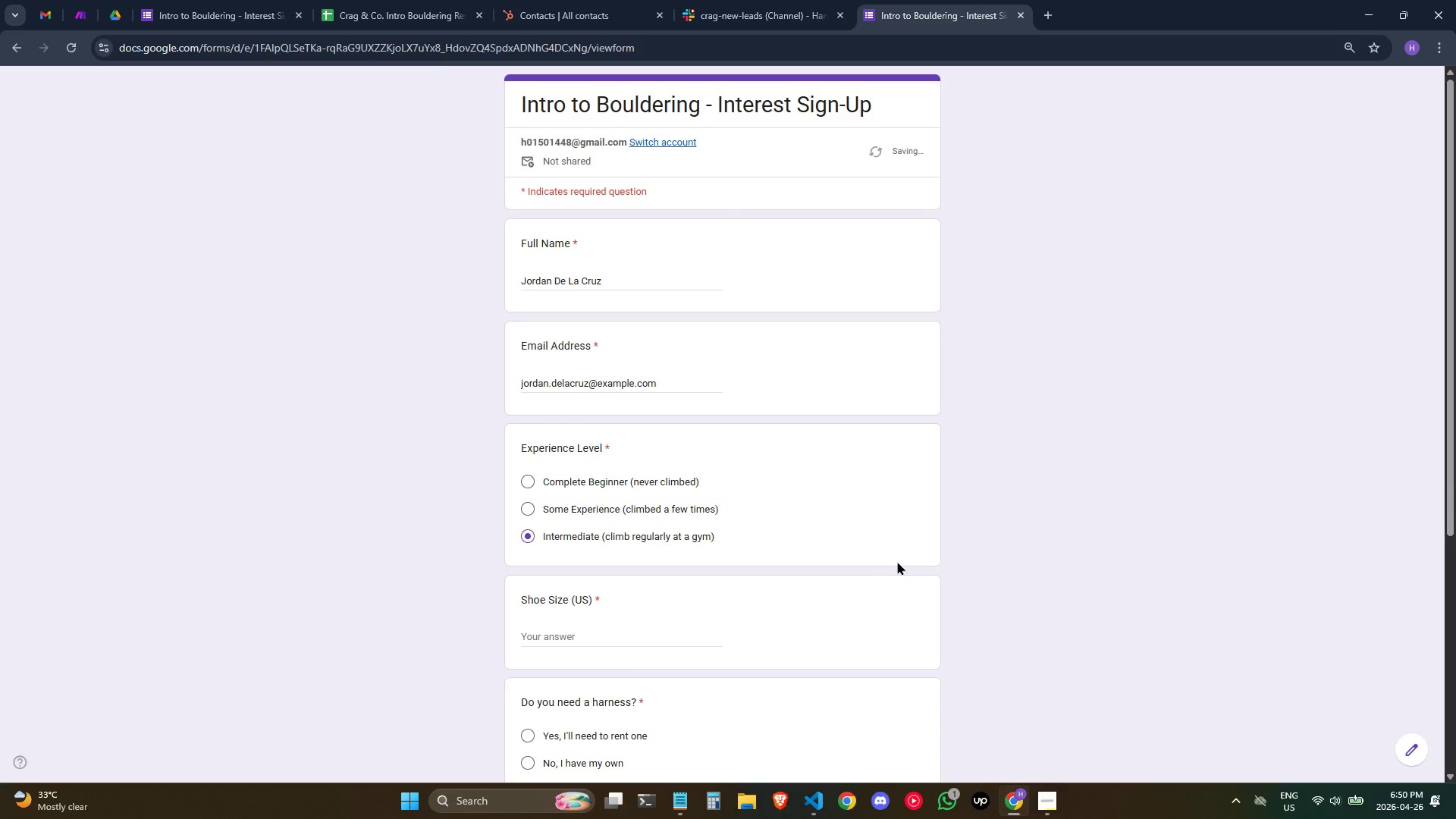 
scroll: coordinate [921, 563], scroll_direction: down, amount: 1.0
 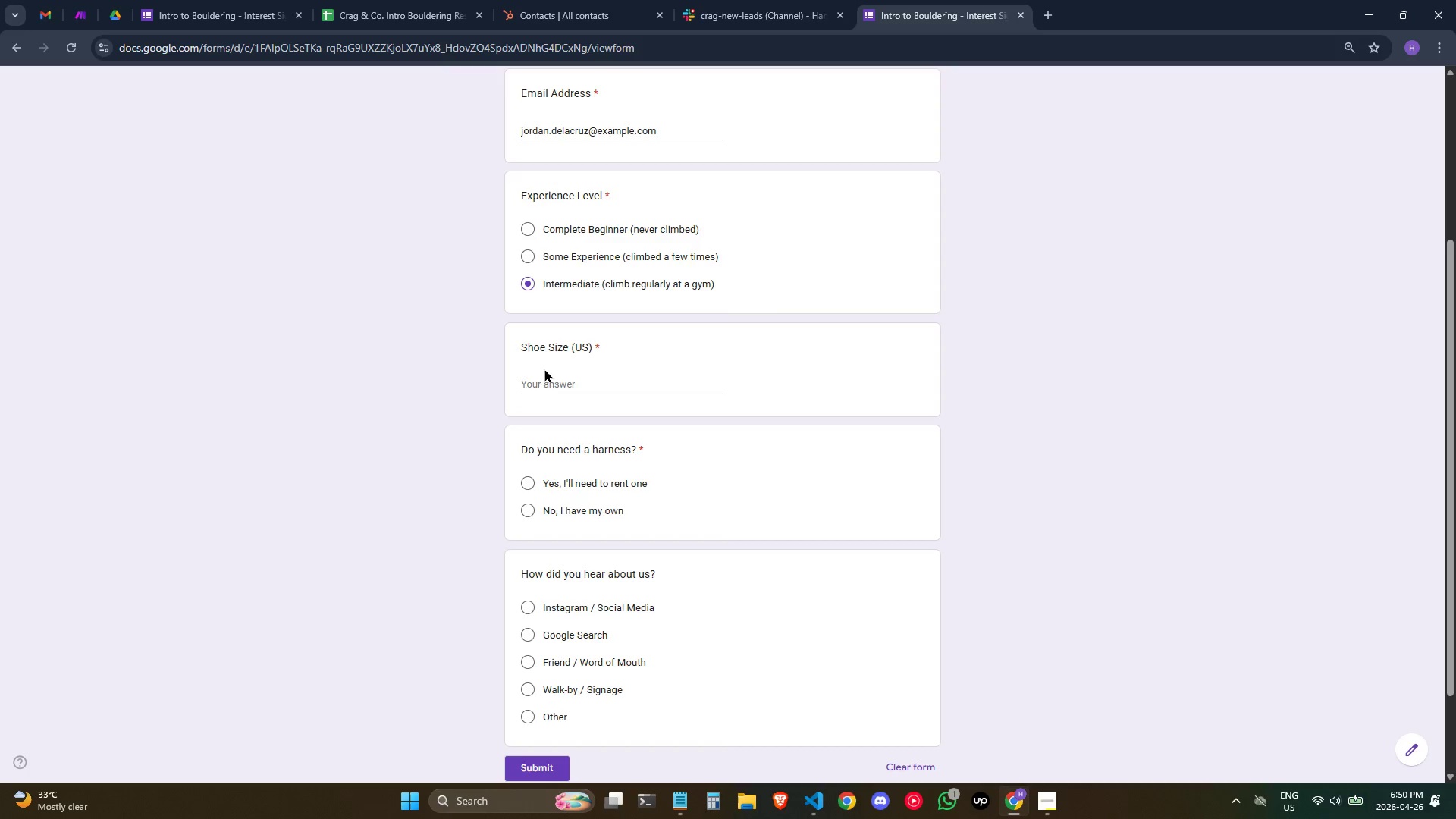 
left_click([548, 388])
 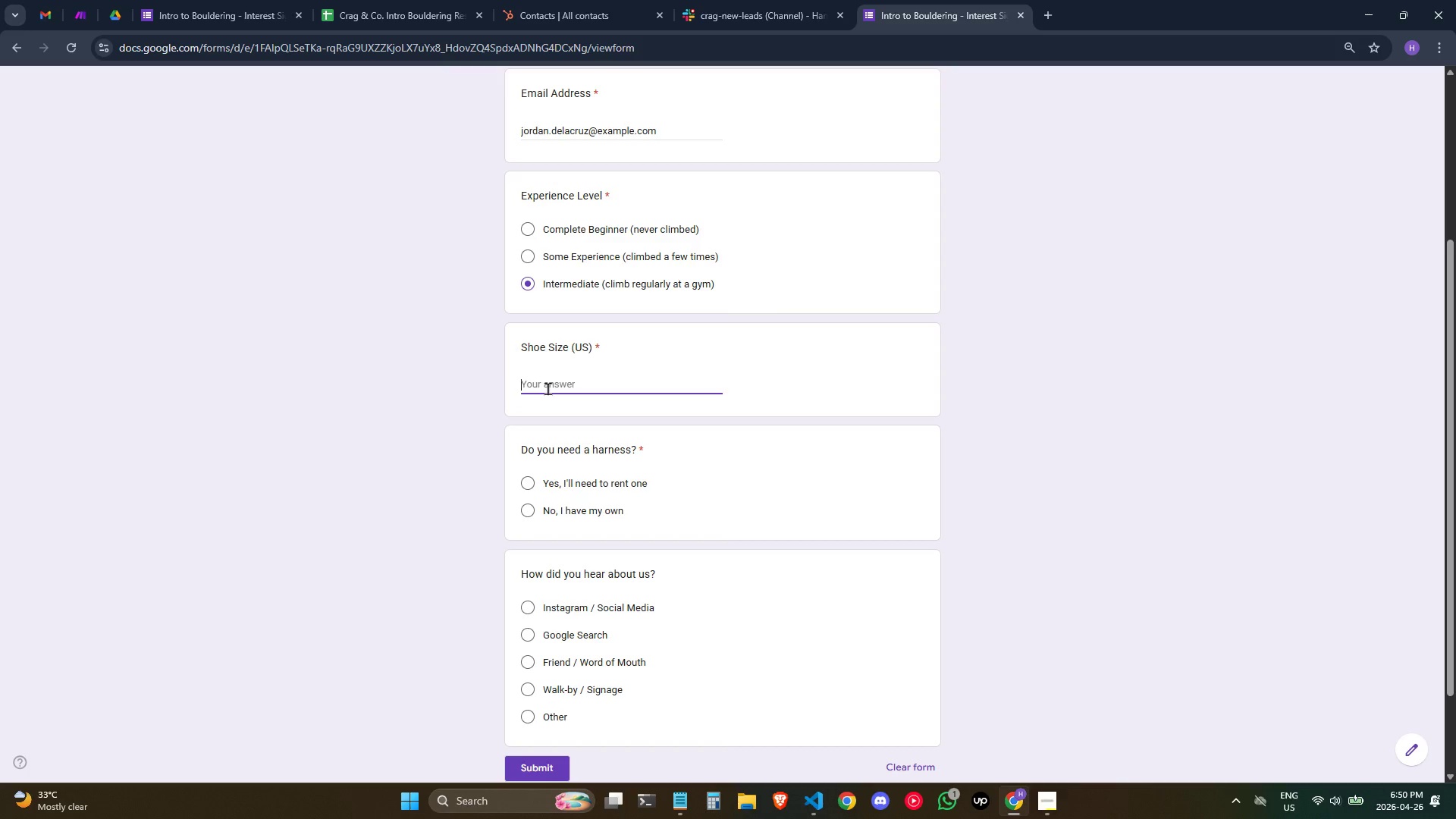 
key(8)
 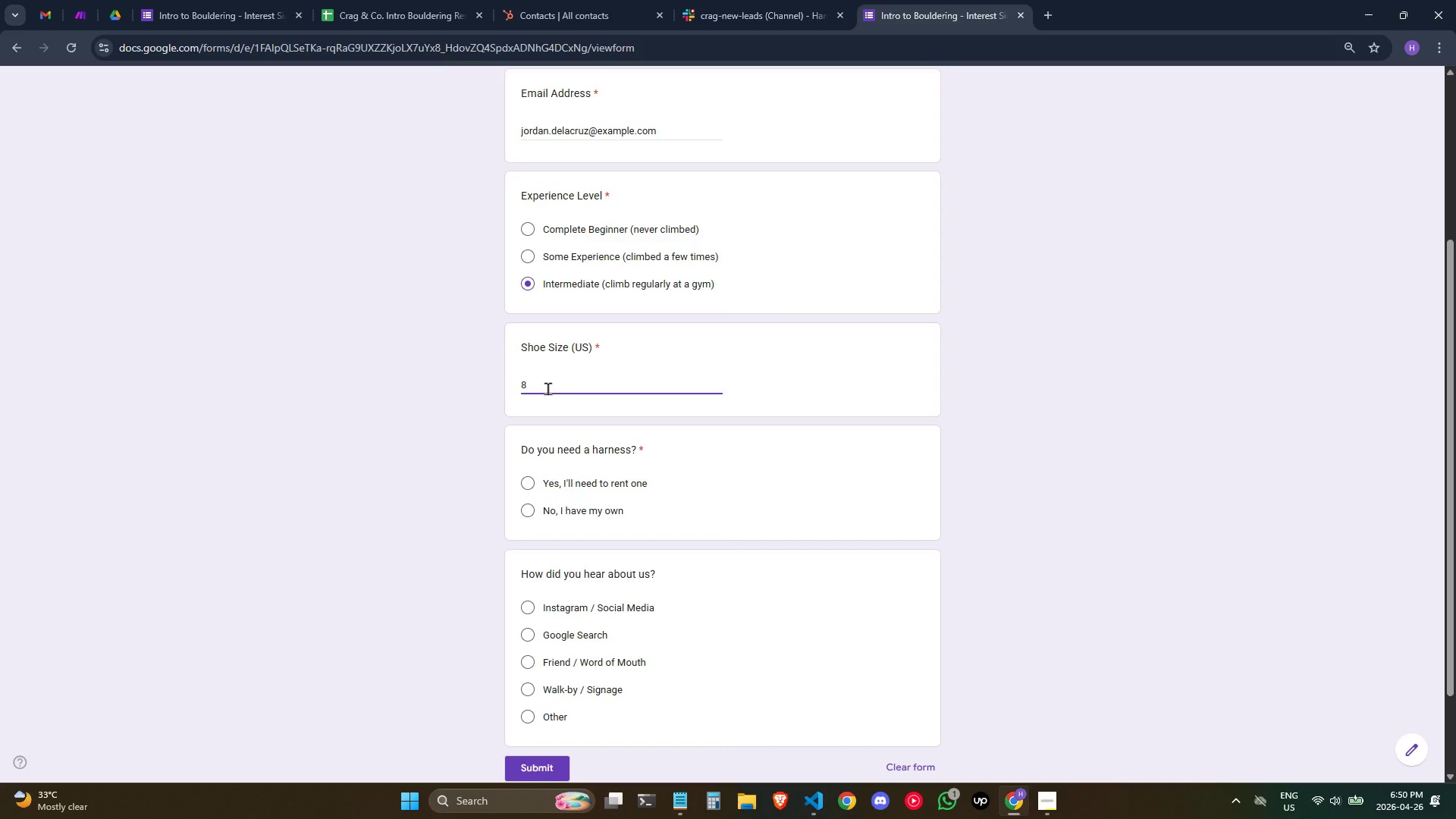 
key(Period)
 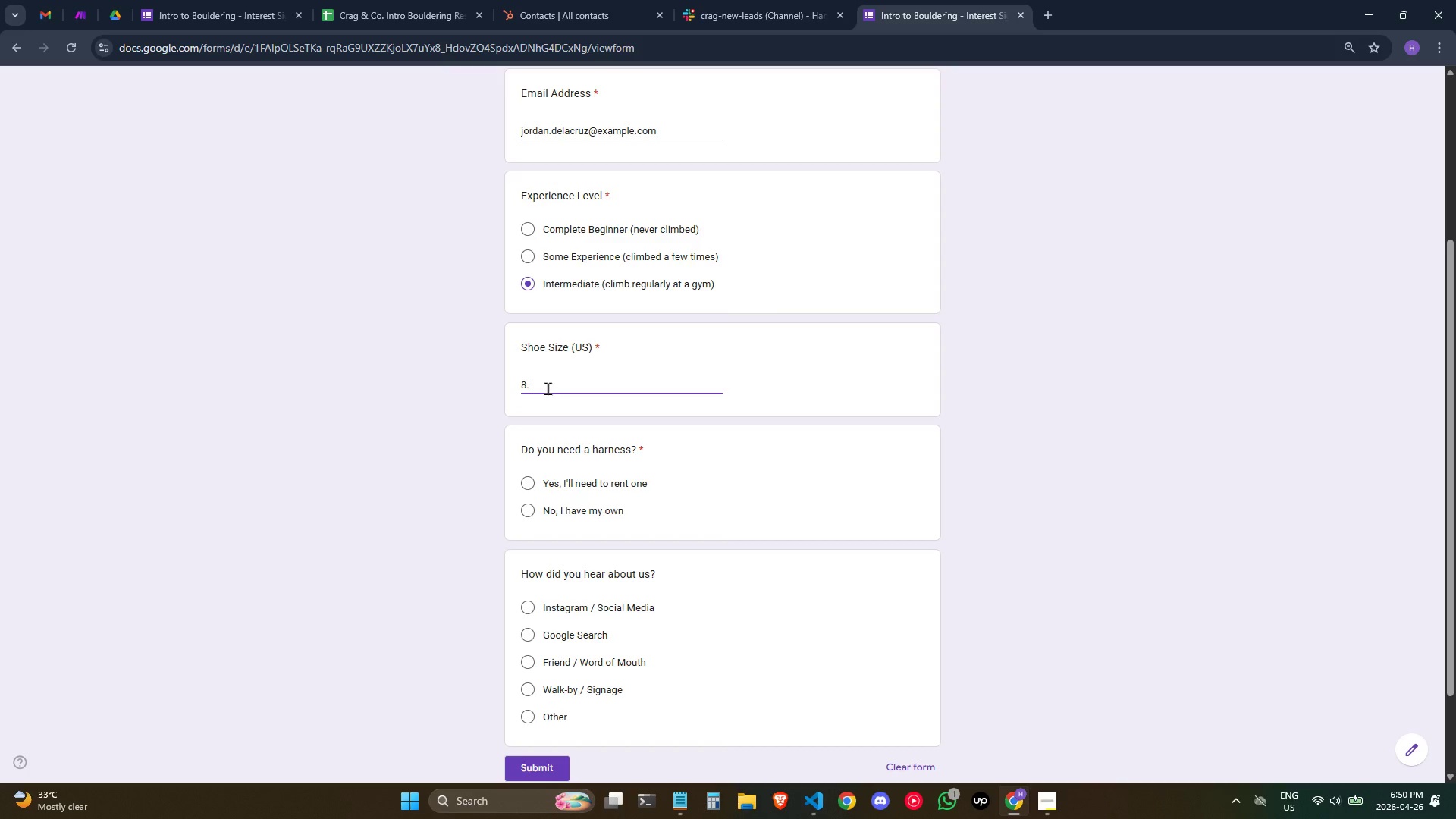 
key(5)
 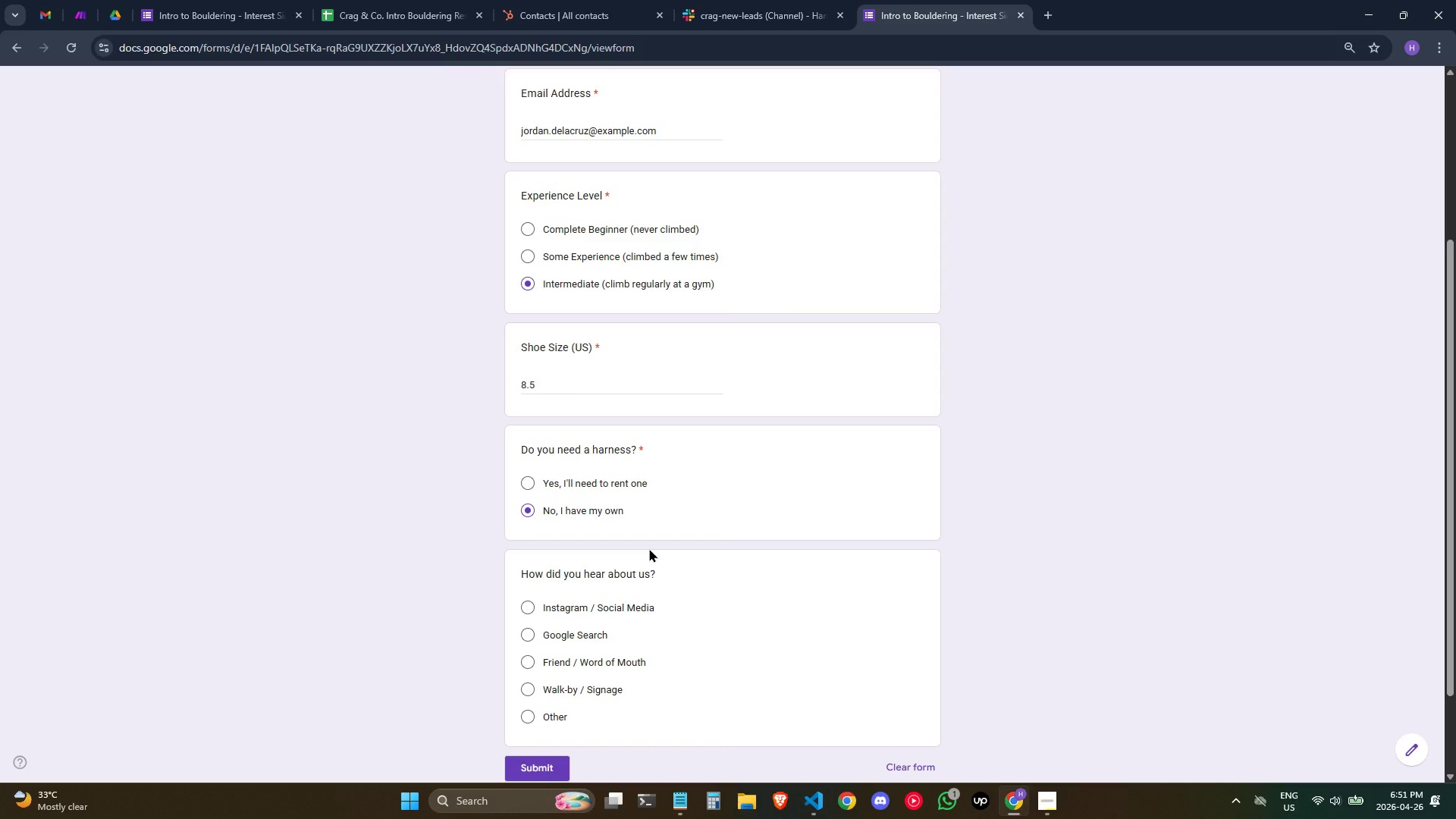 
wait(5.89)
 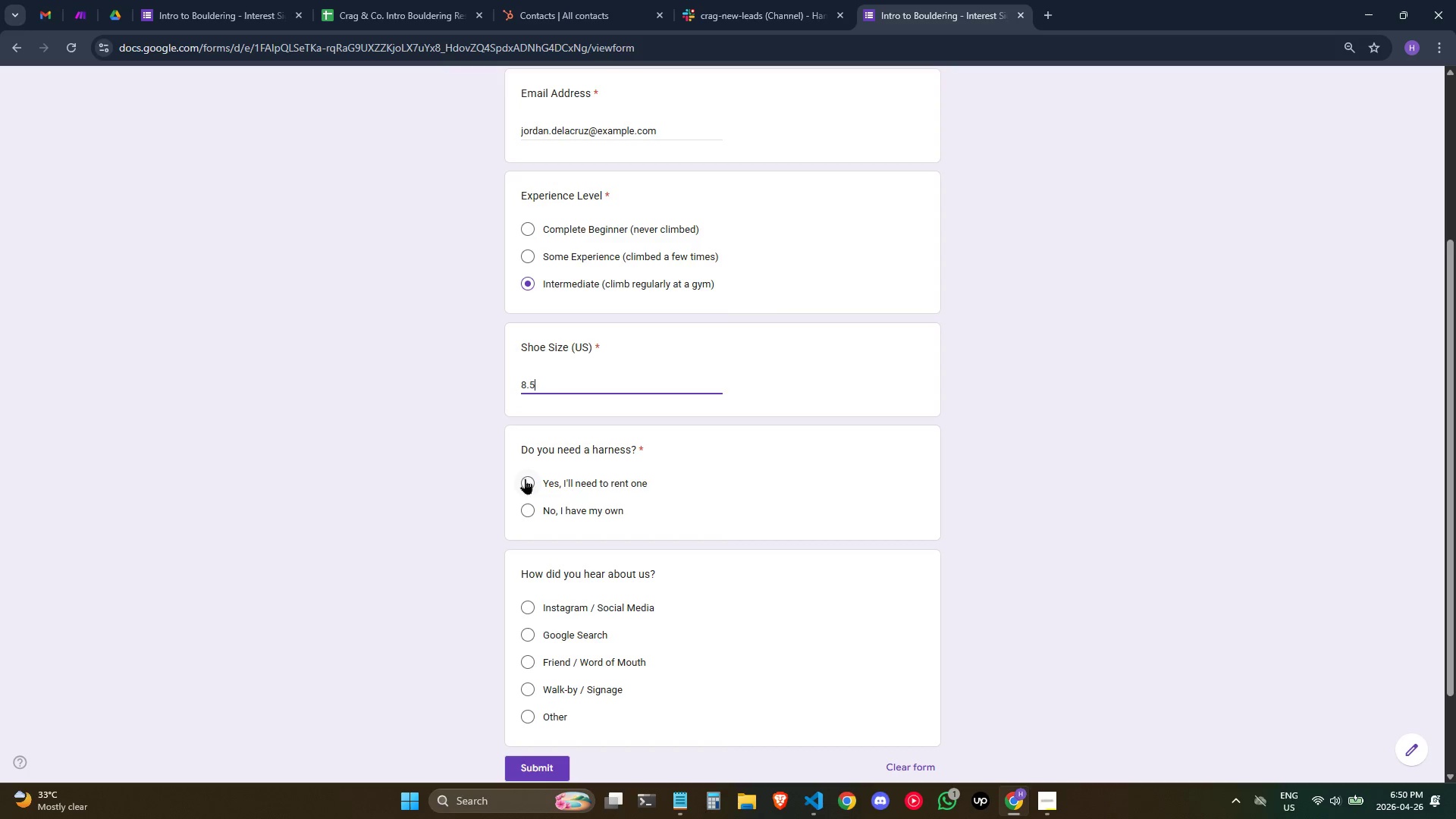 
double_click([570, 661])
 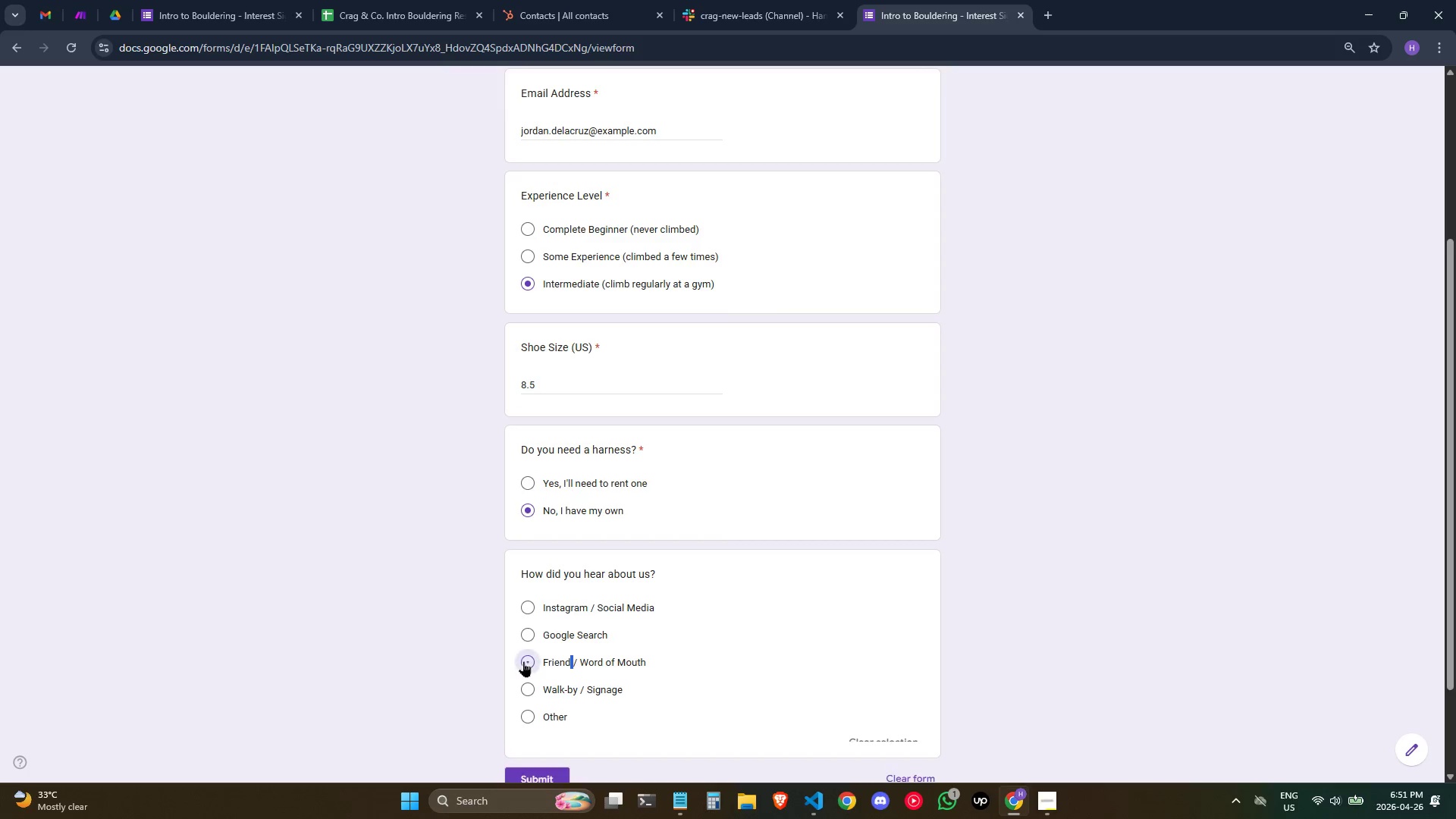 
scroll: coordinate [816, 528], scroll_direction: up, amount: 2.0
 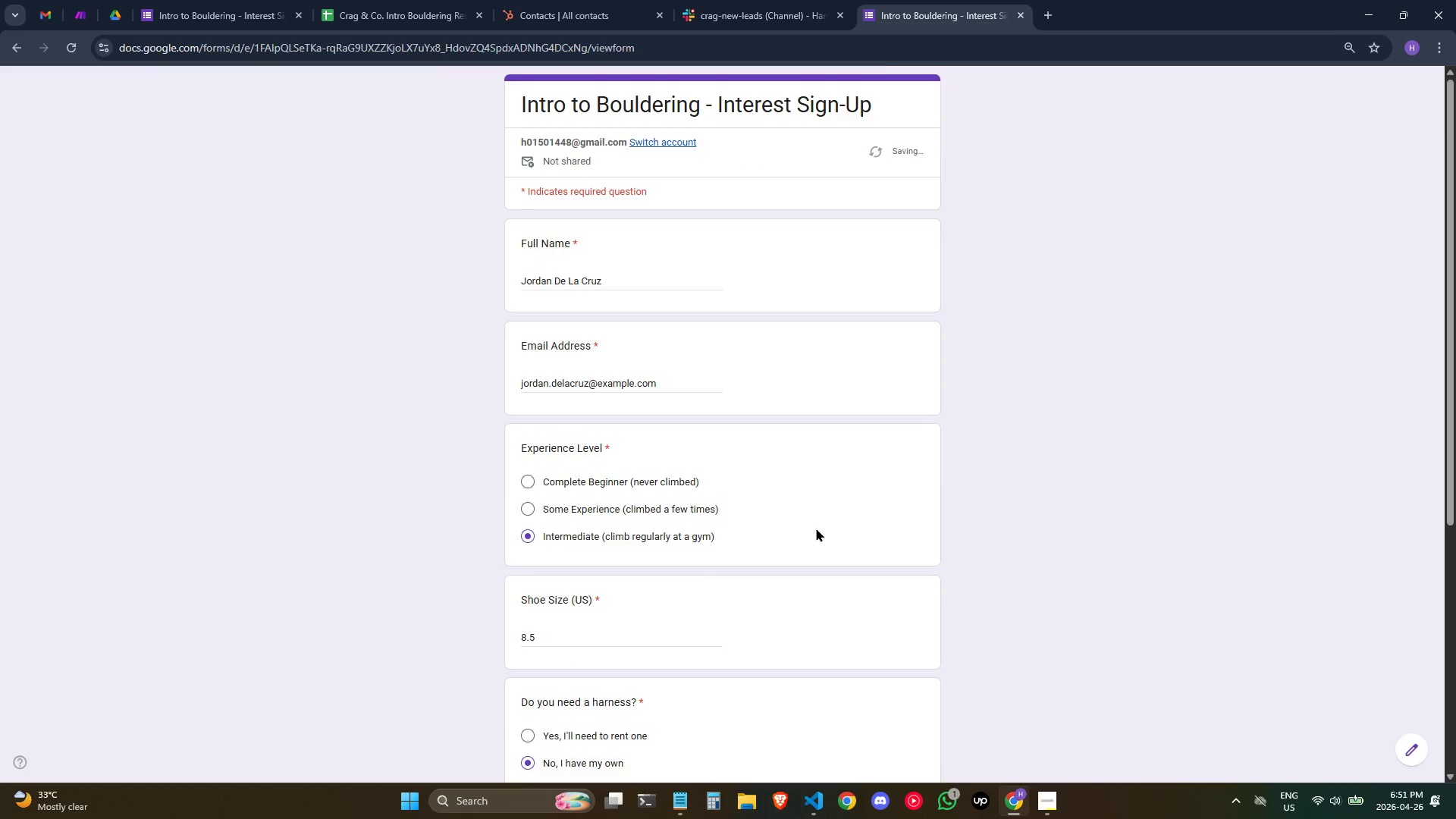 
scroll: coordinate [816, 528], scroll_direction: down, amount: 4.0
 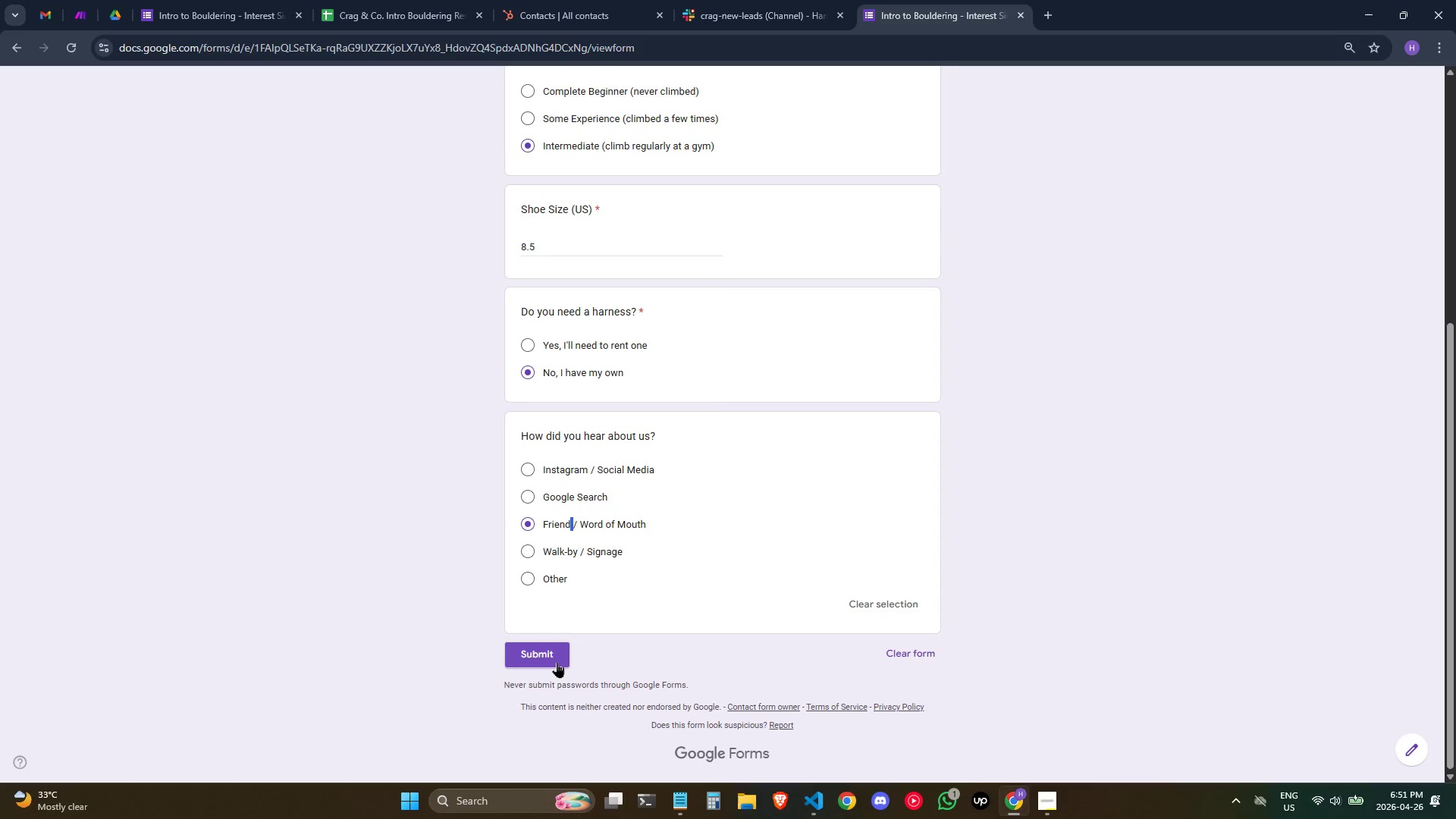 
left_click([557, 661])
 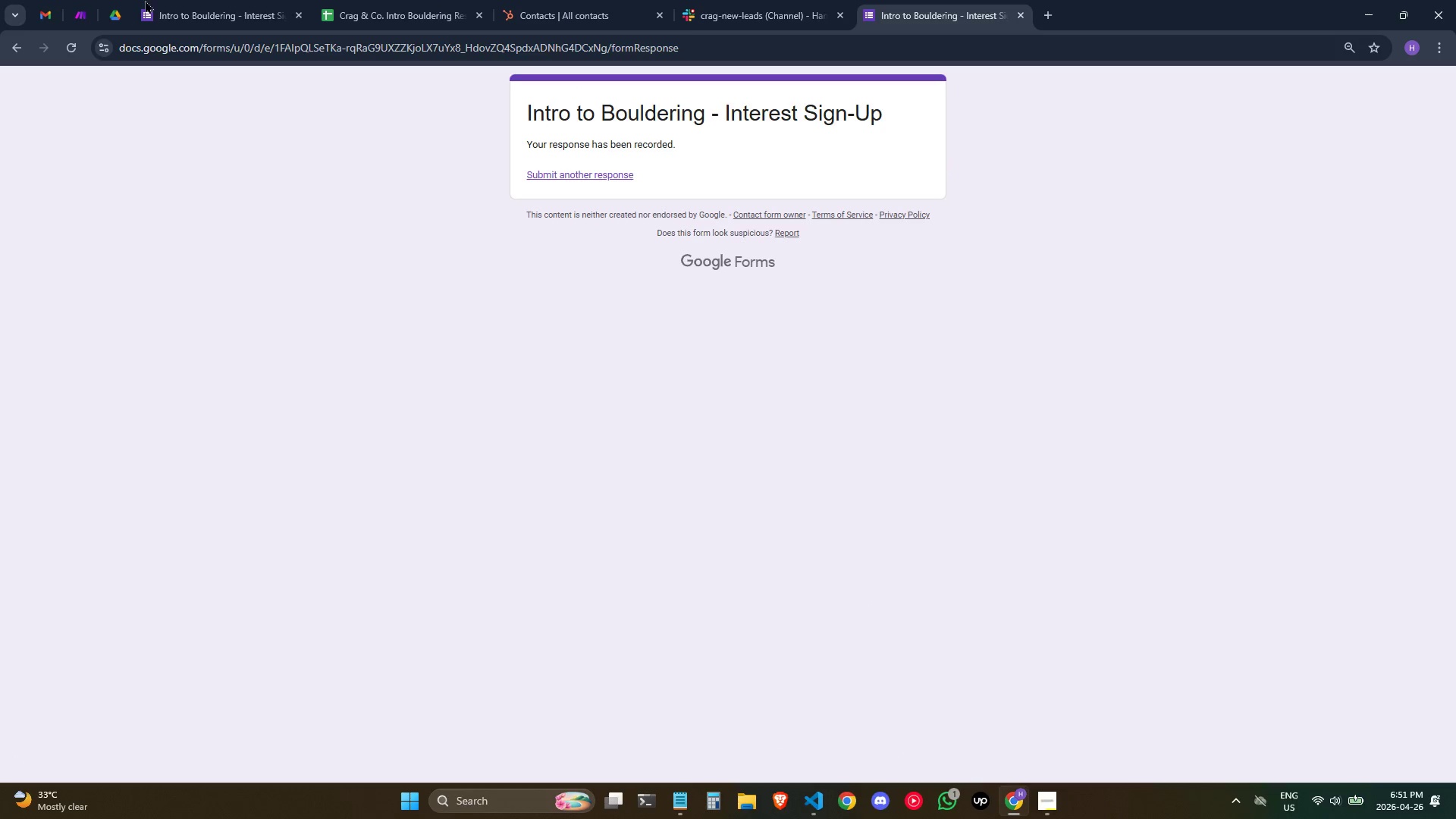 
left_click([59, 11])
 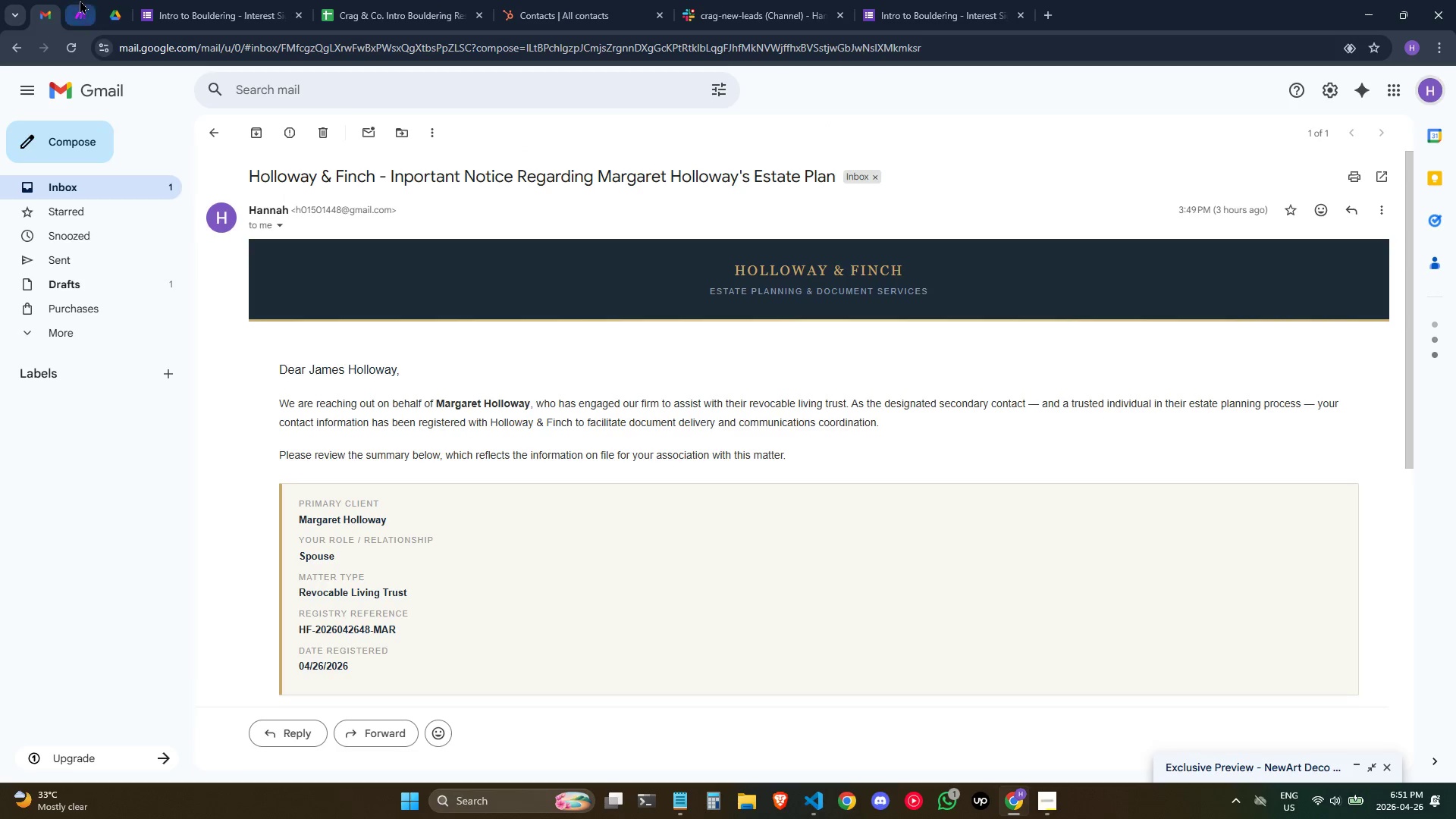 
left_click([80, 0])
 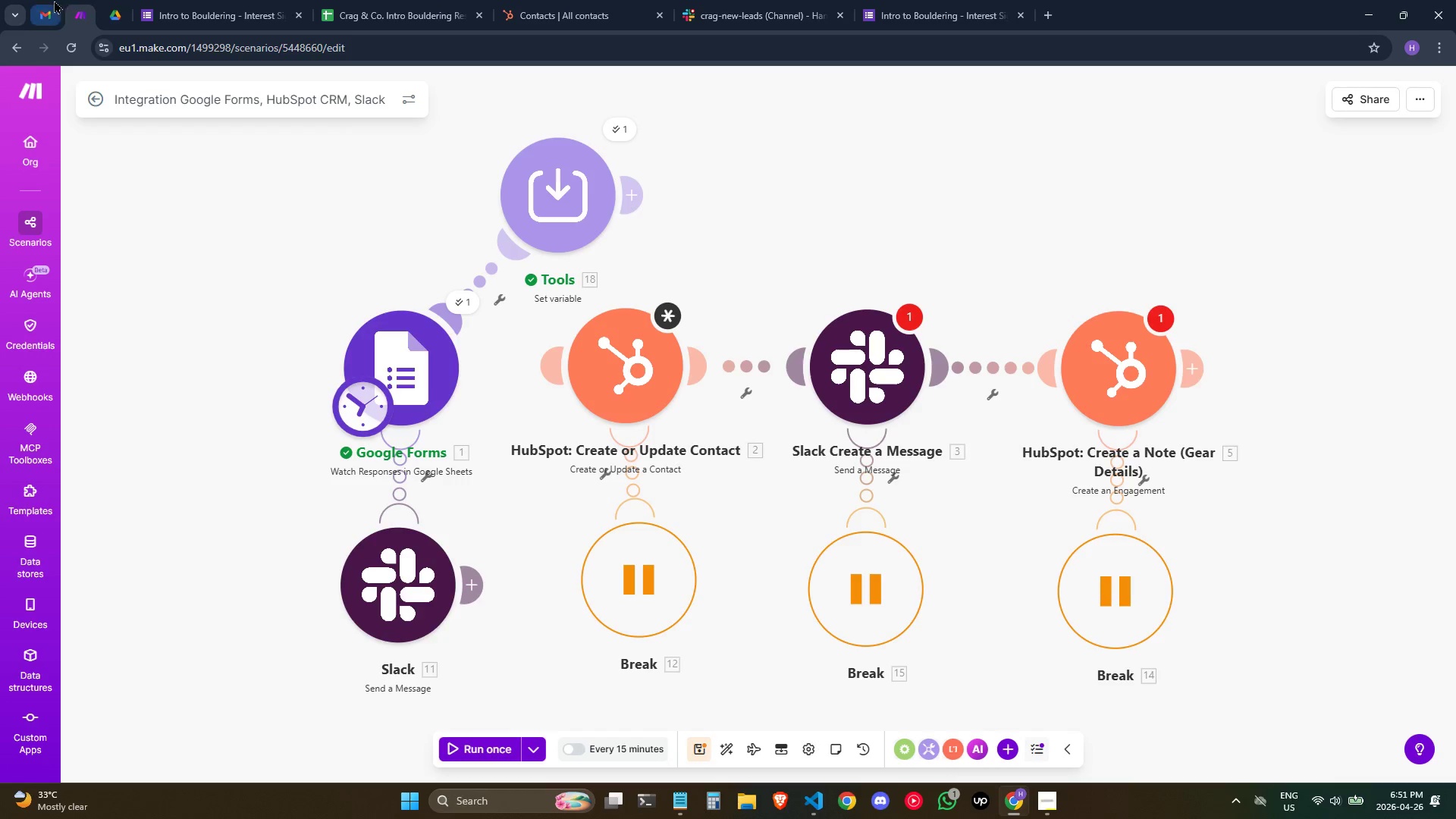 
left_click([52, 0])
 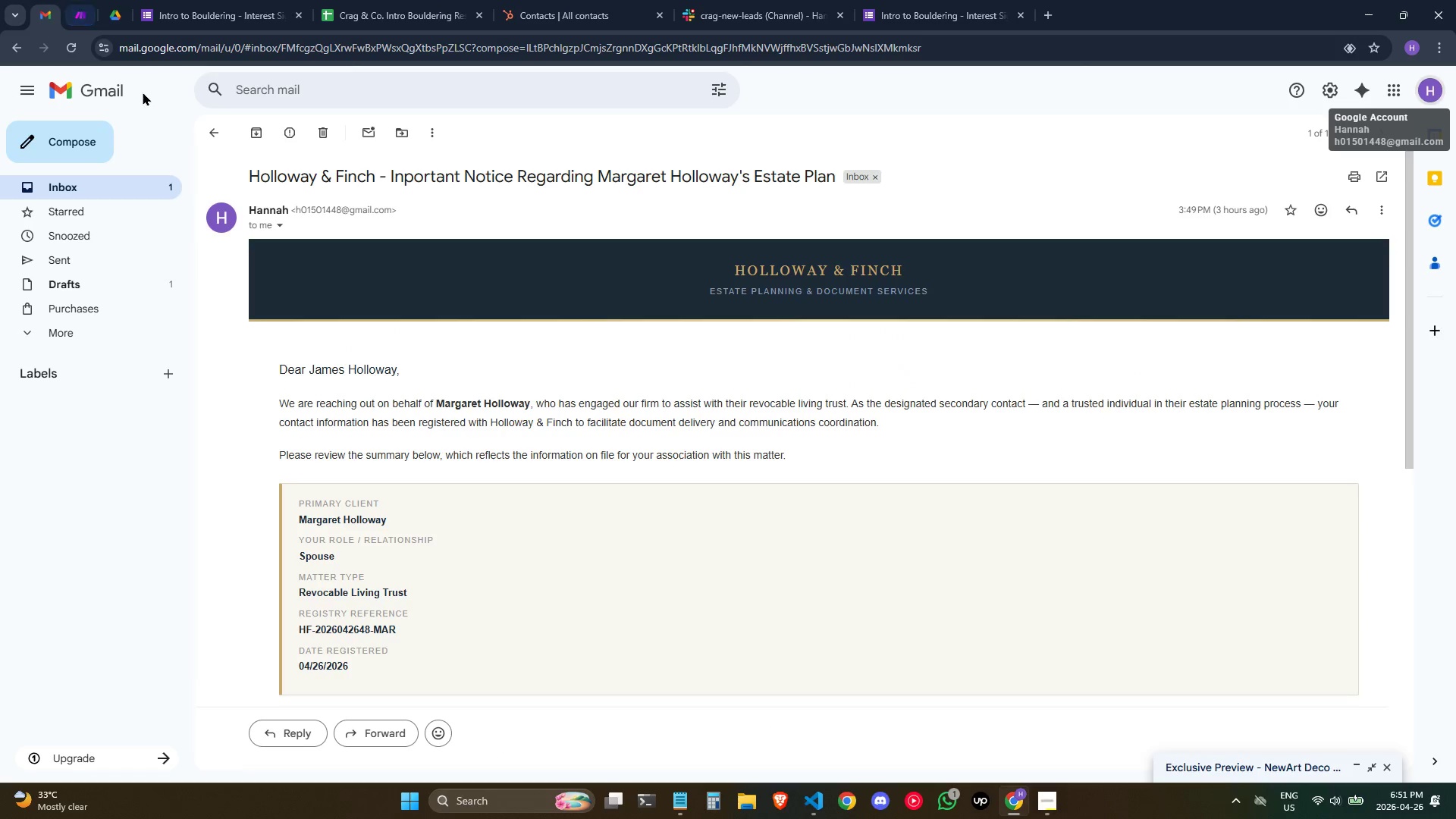 
left_click([116, 93])
 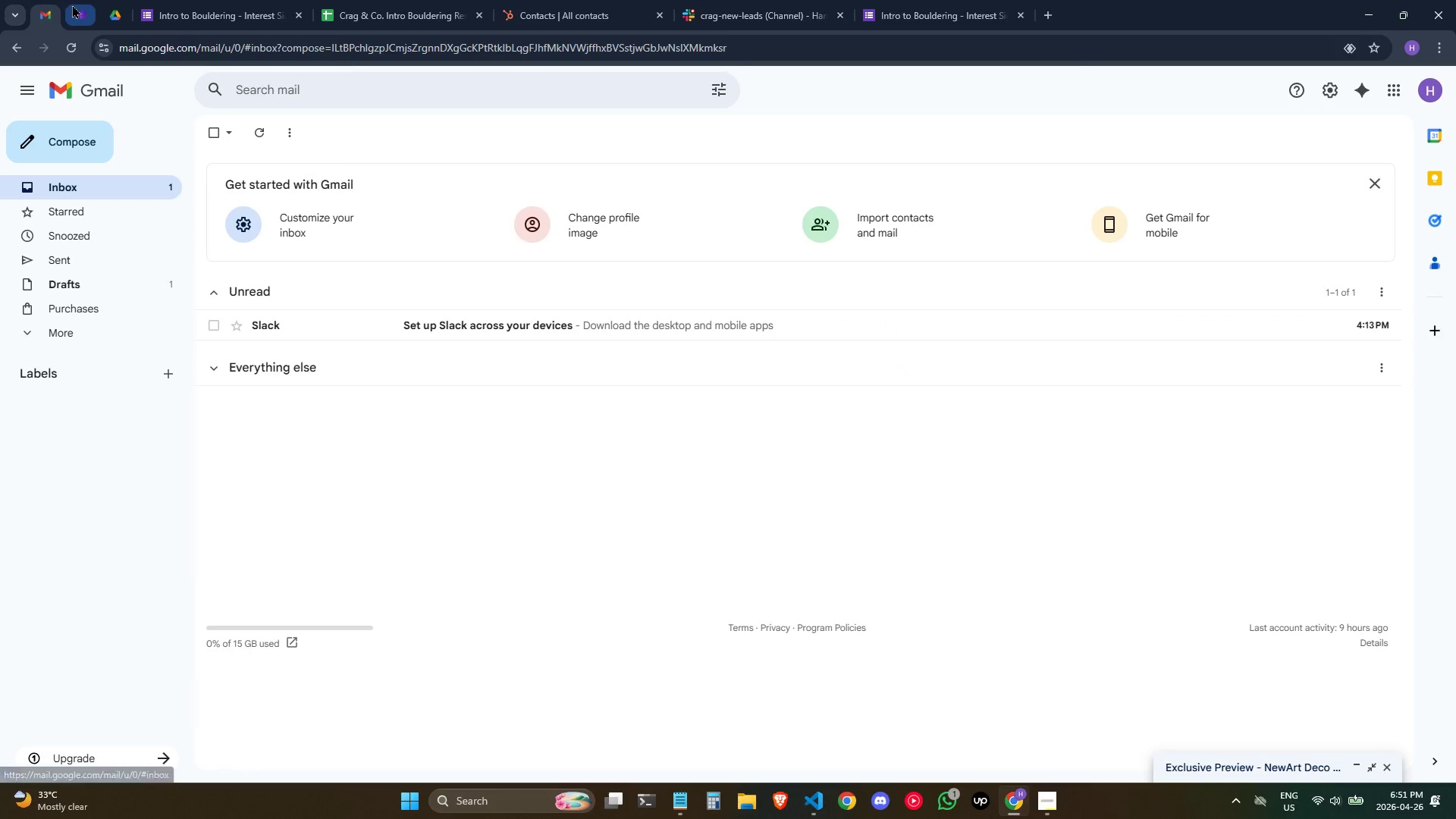 
left_click([75, 3])
 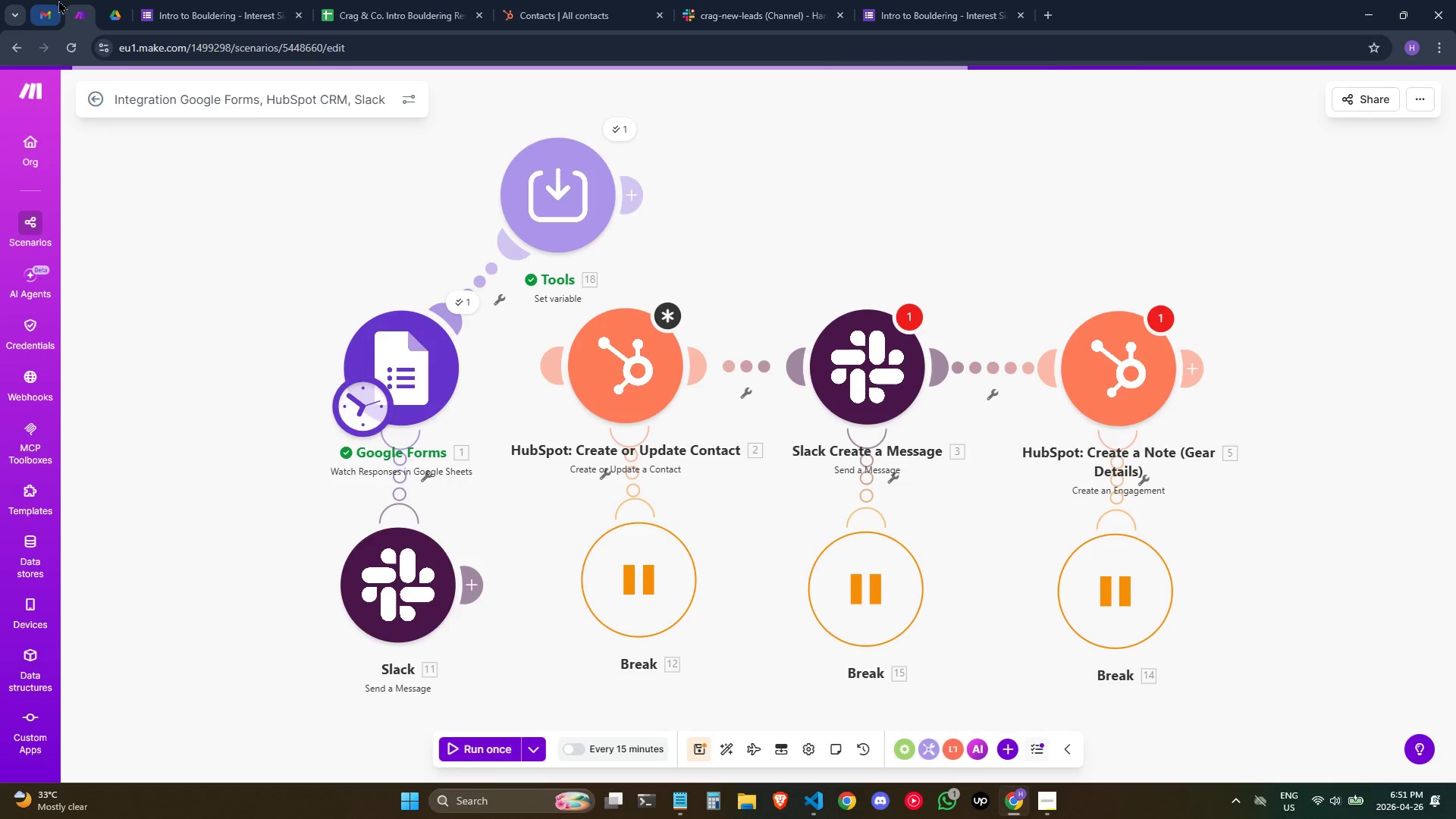 
left_click([58, 0])
 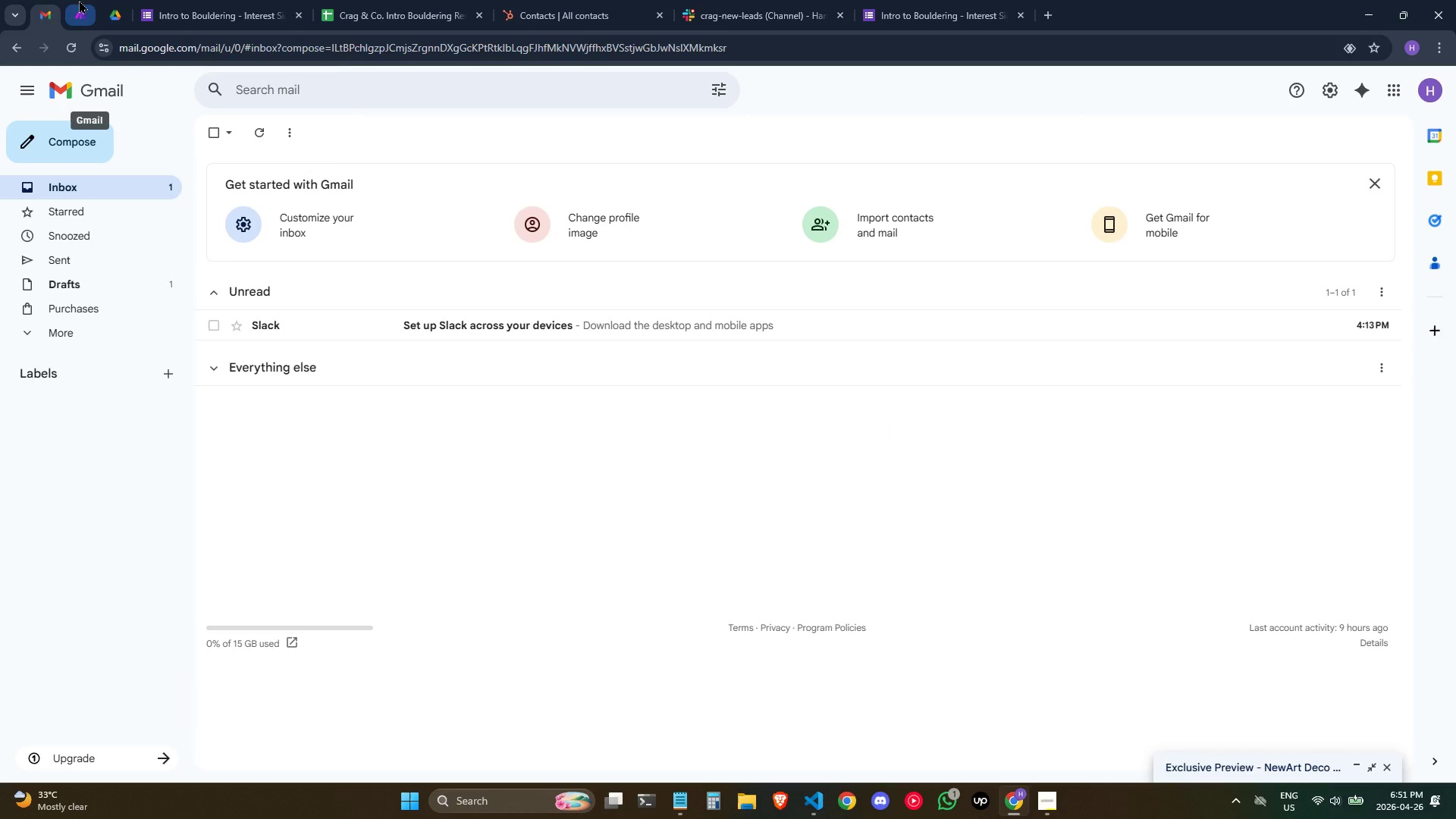 
left_click([79, 0])
 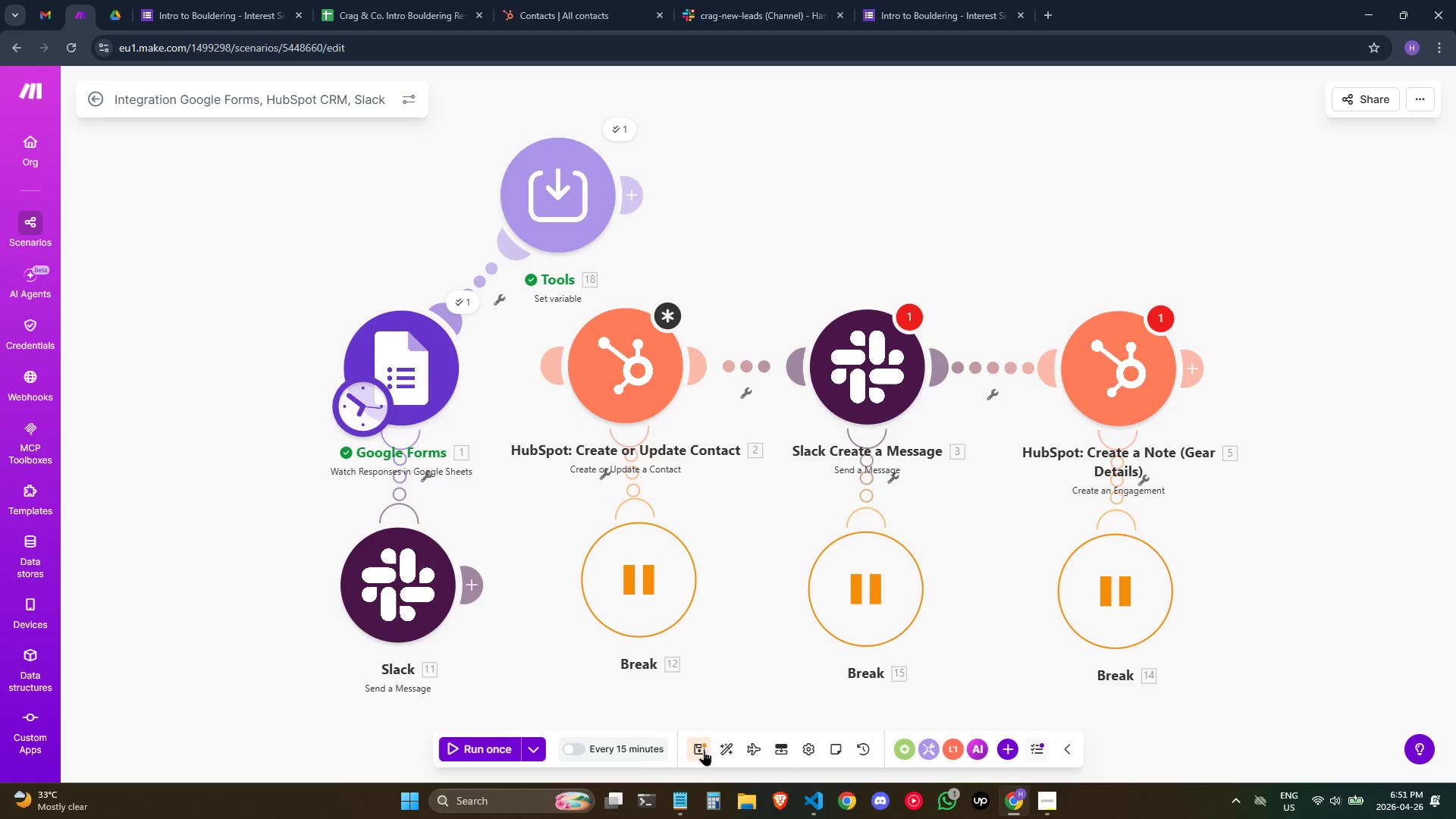 
right_click([413, 389])
 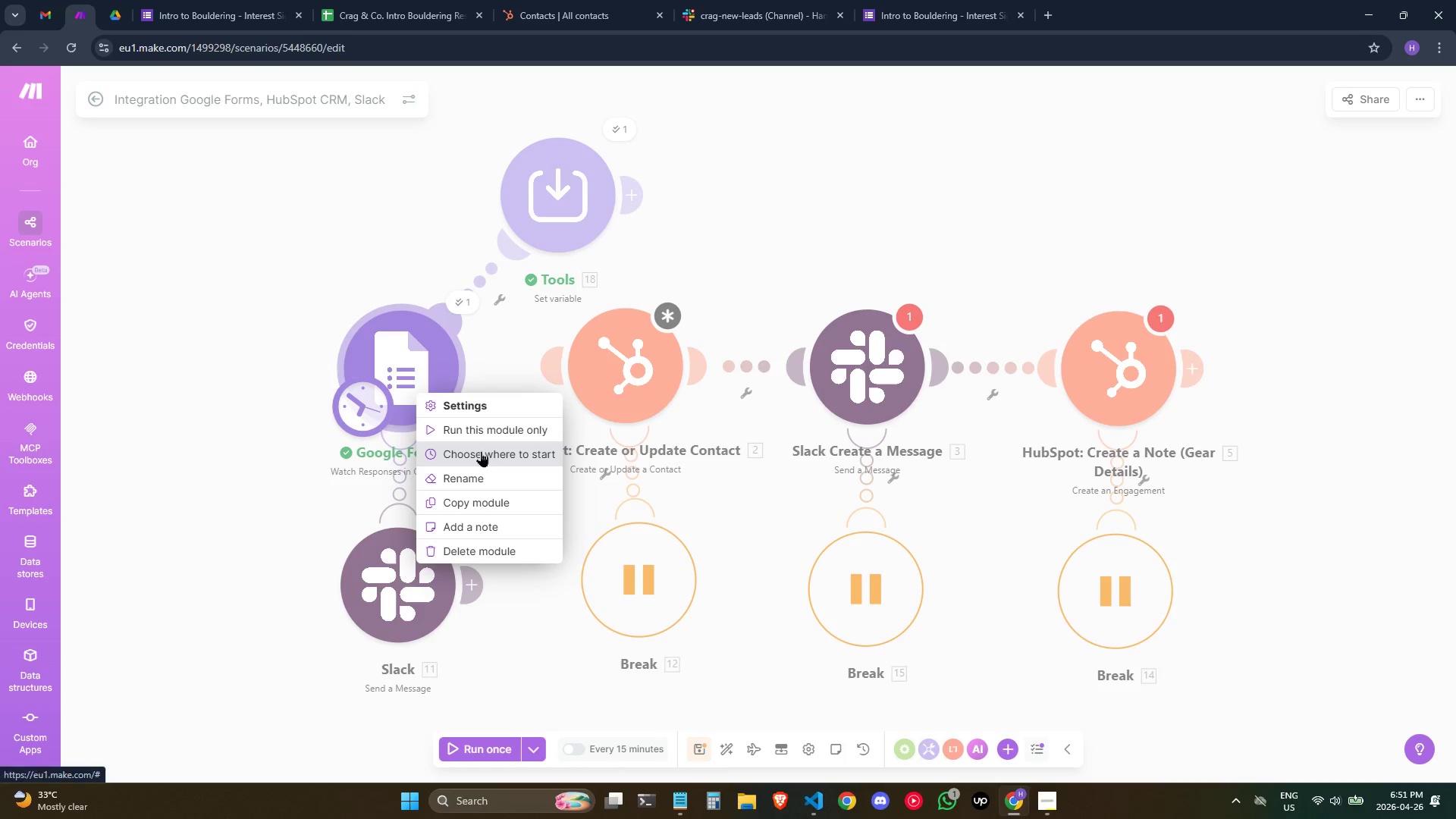 
left_click([481, 451])
 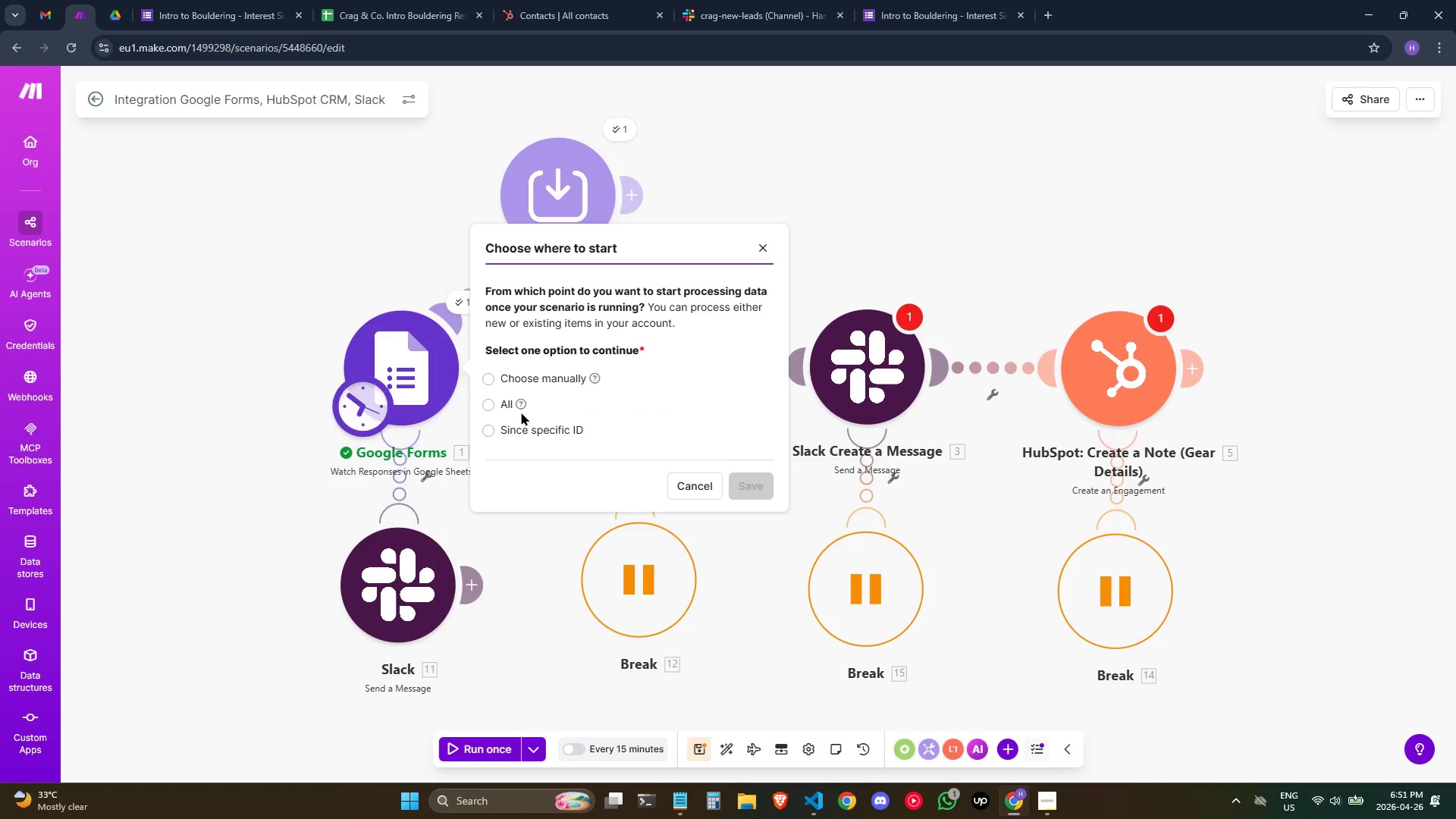 
left_click([497, 405])
 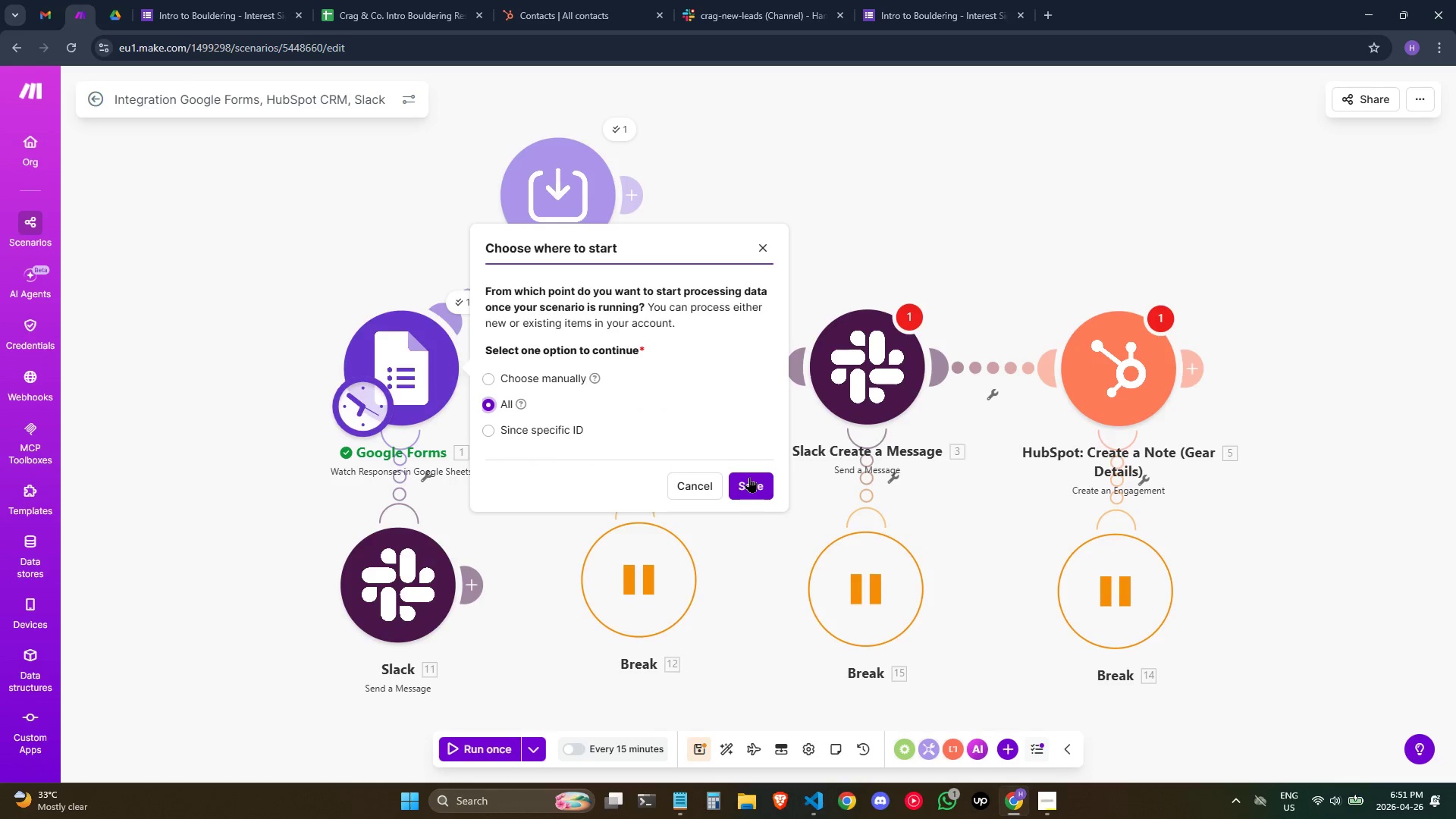 
left_click([747, 481])
 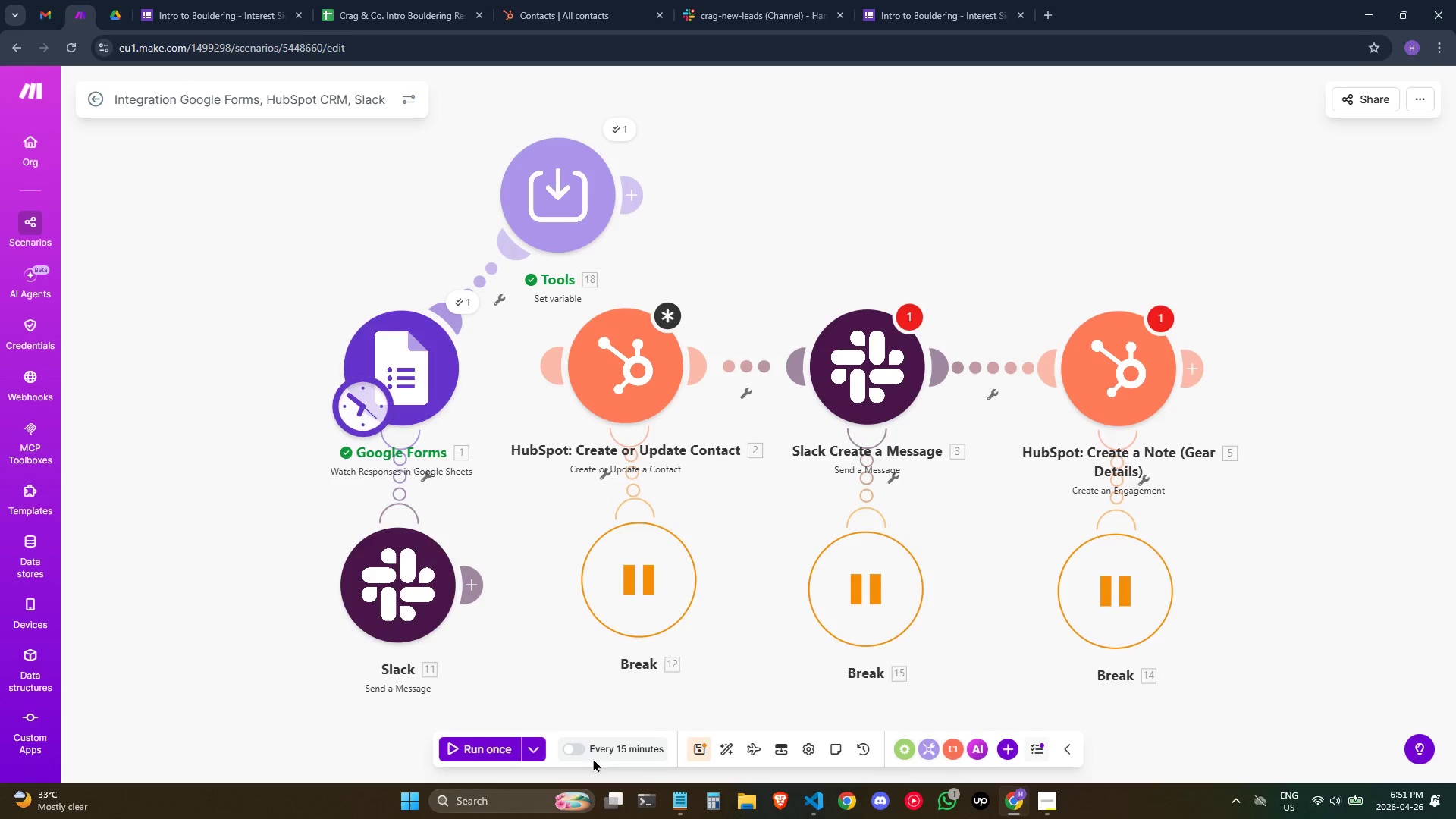 
left_click([696, 745])
 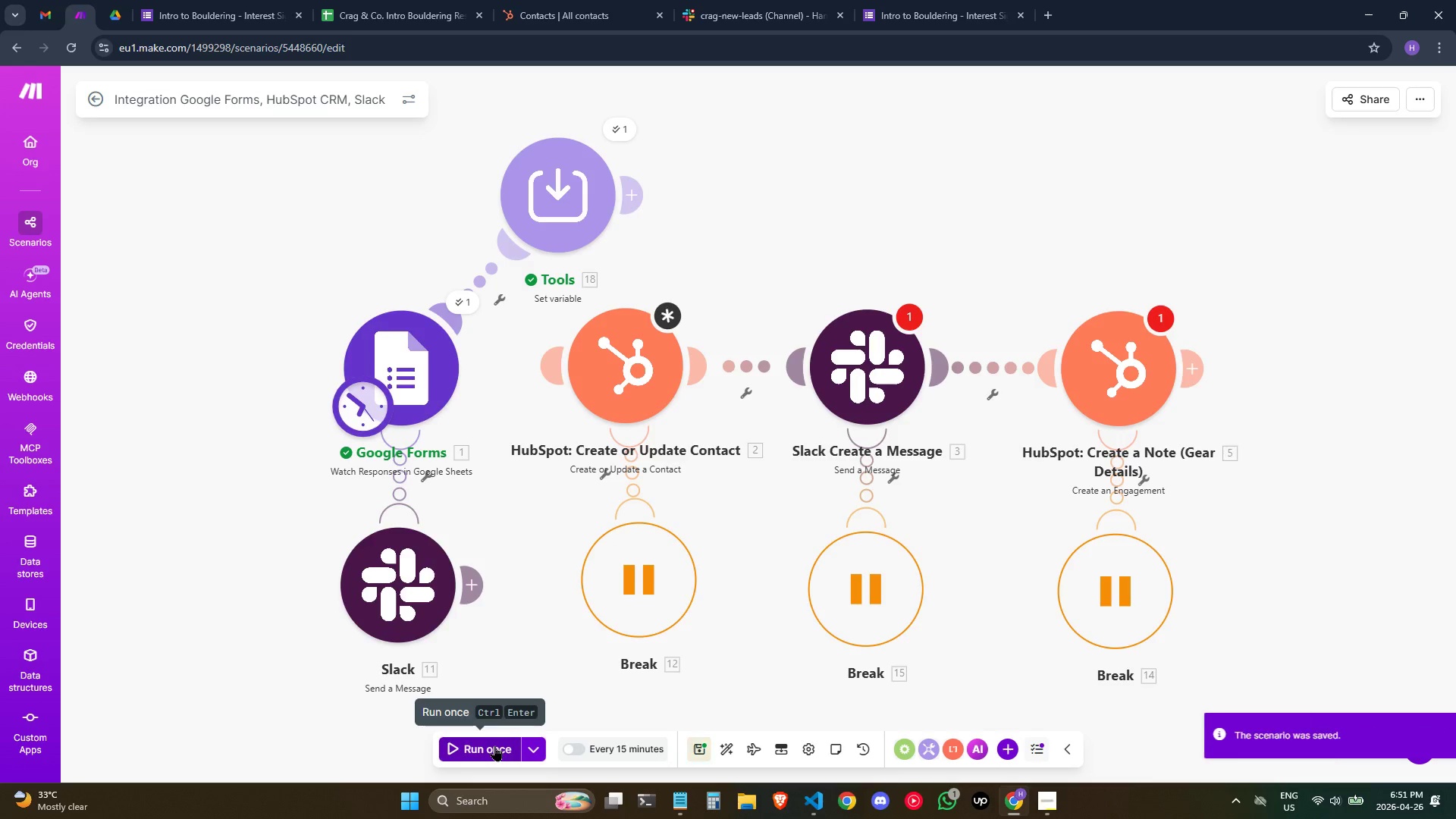 
double_click([494, 745])
 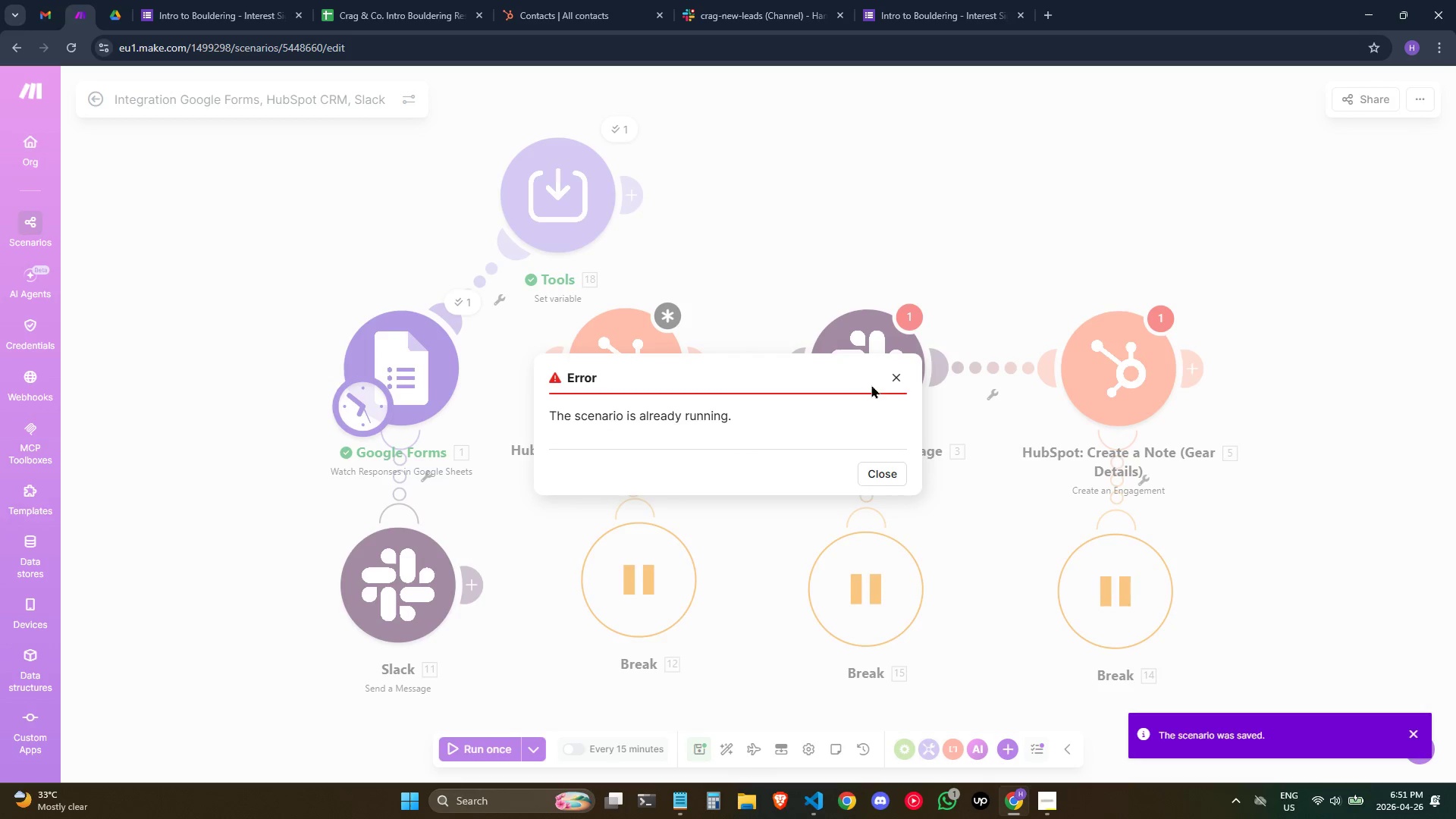 
left_click([892, 373])
 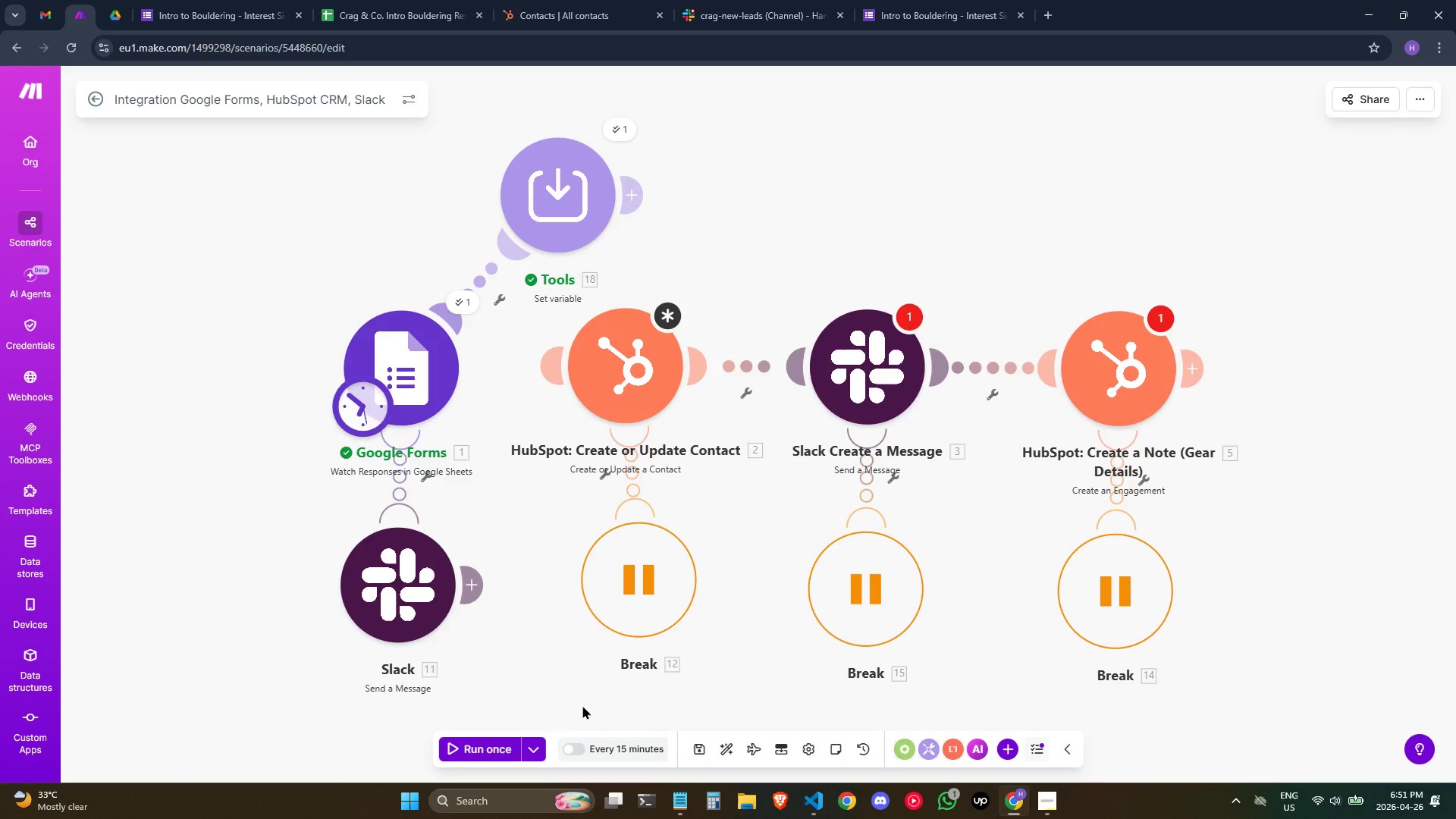 
left_click([533, 750])
 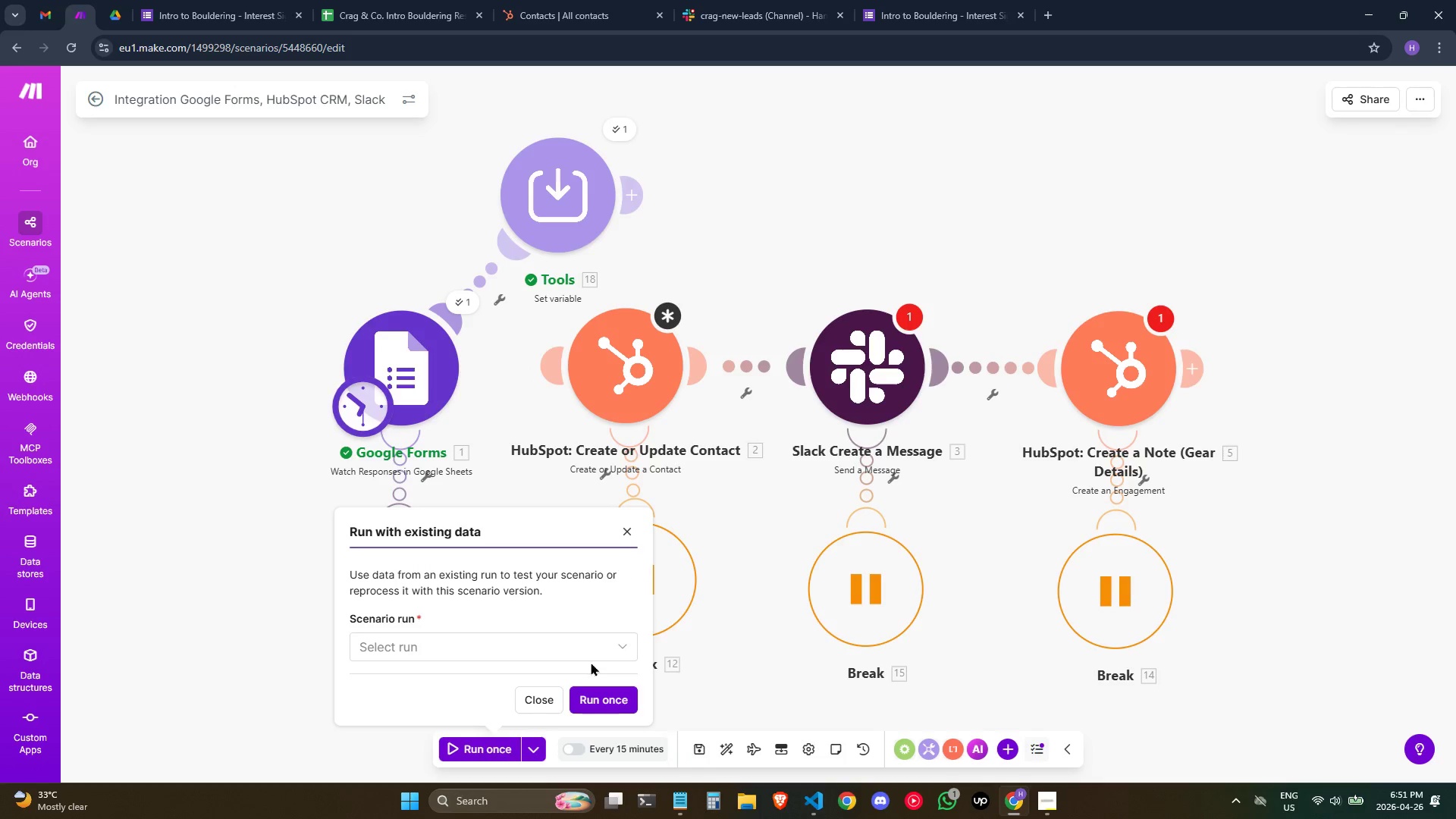 
left_click_drag(start_coordinate=[603, 645], to_coordinate=[598, 647])
 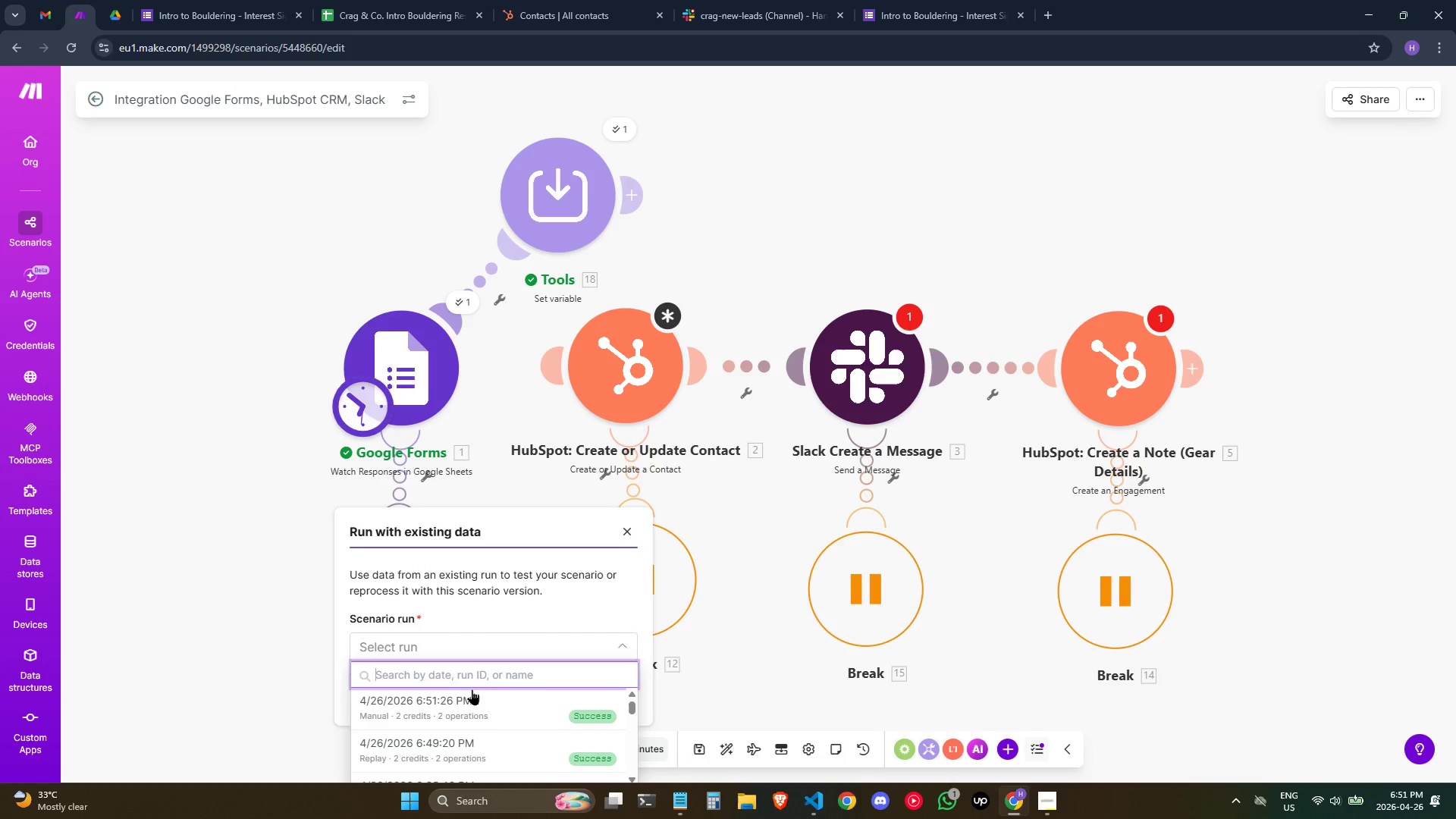 
left_click([463, 697])
 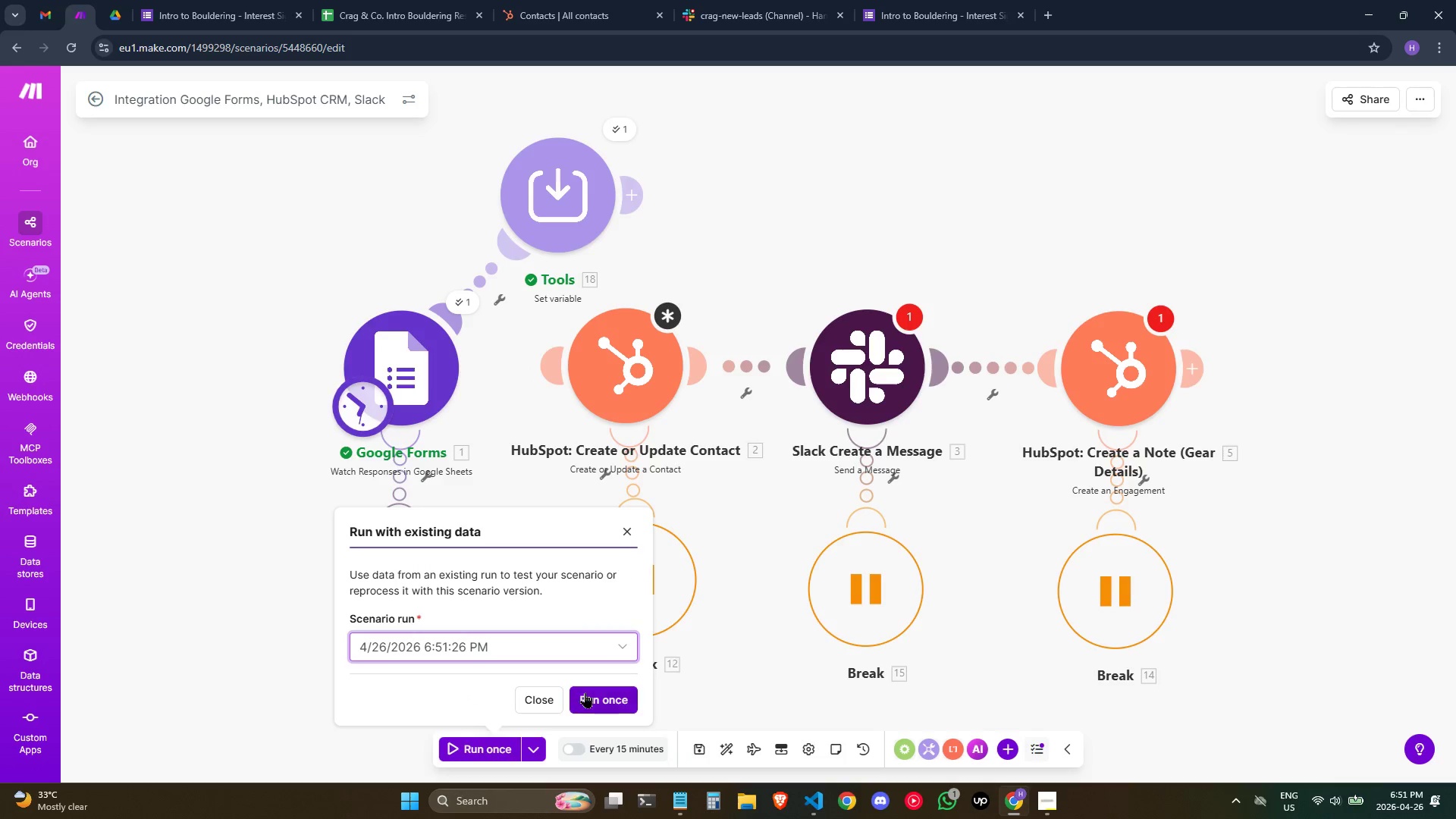 
left_click([588, 692])
 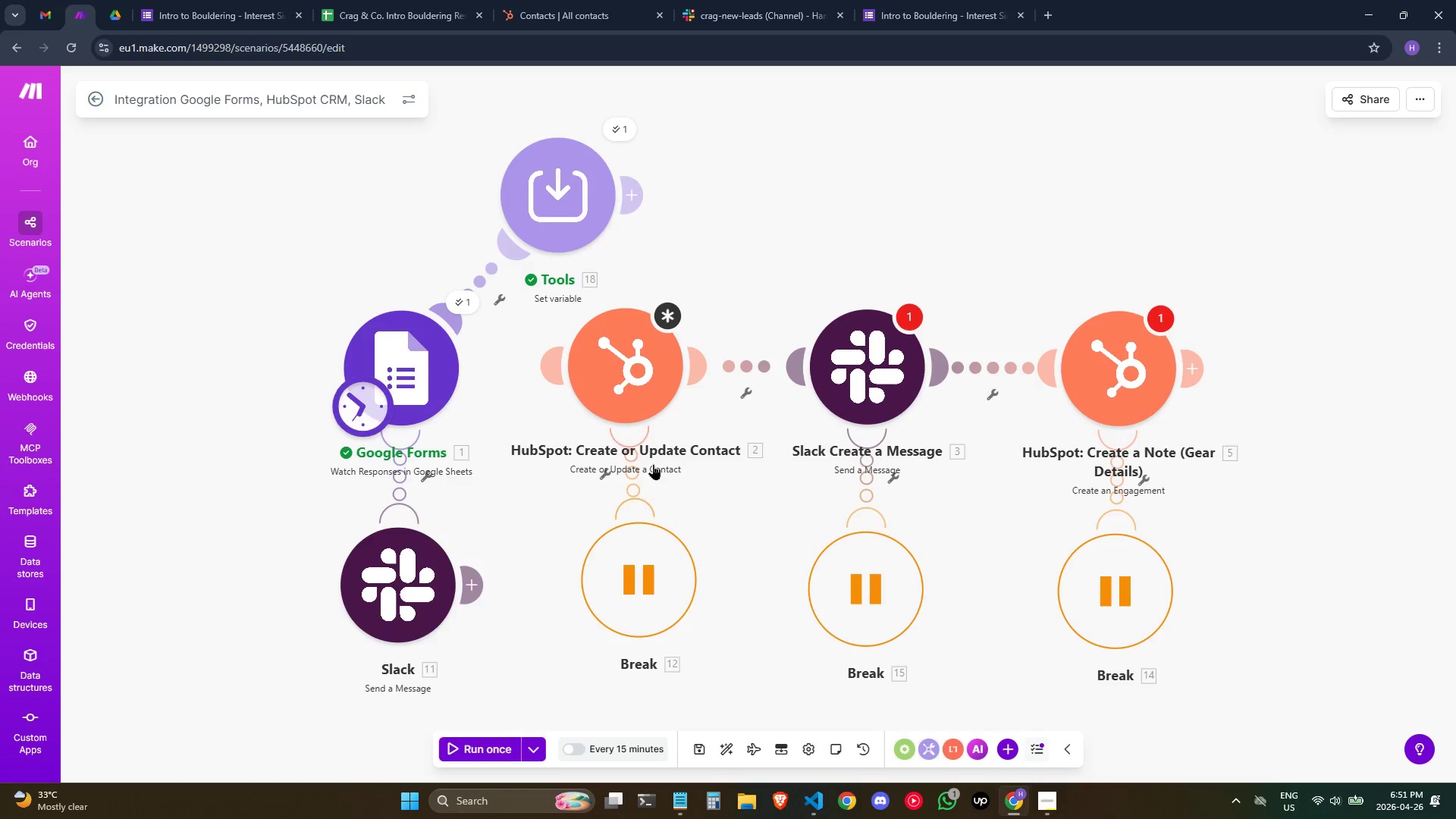 
wait(5.95)
 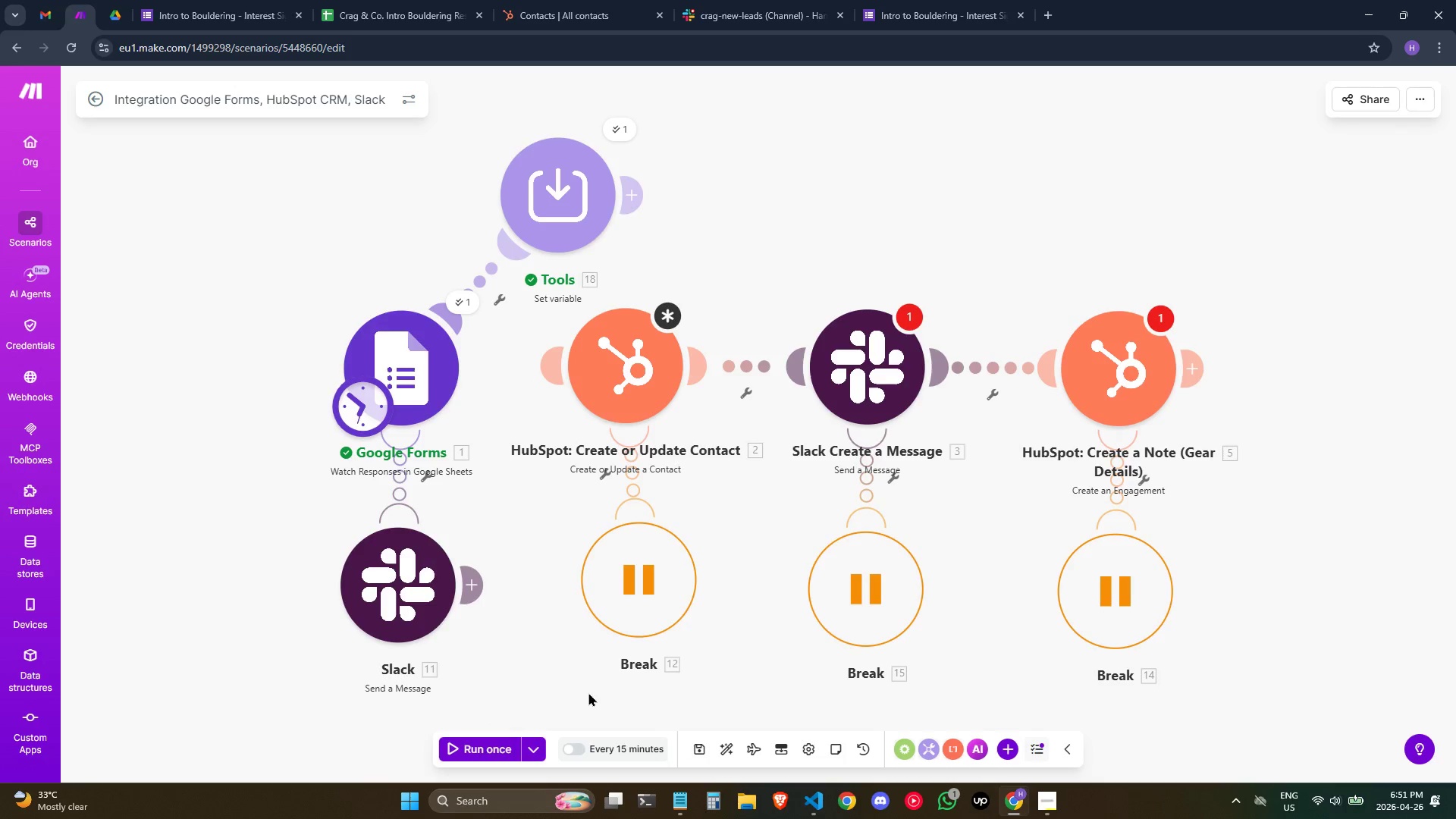 
left_click([617, 127])
 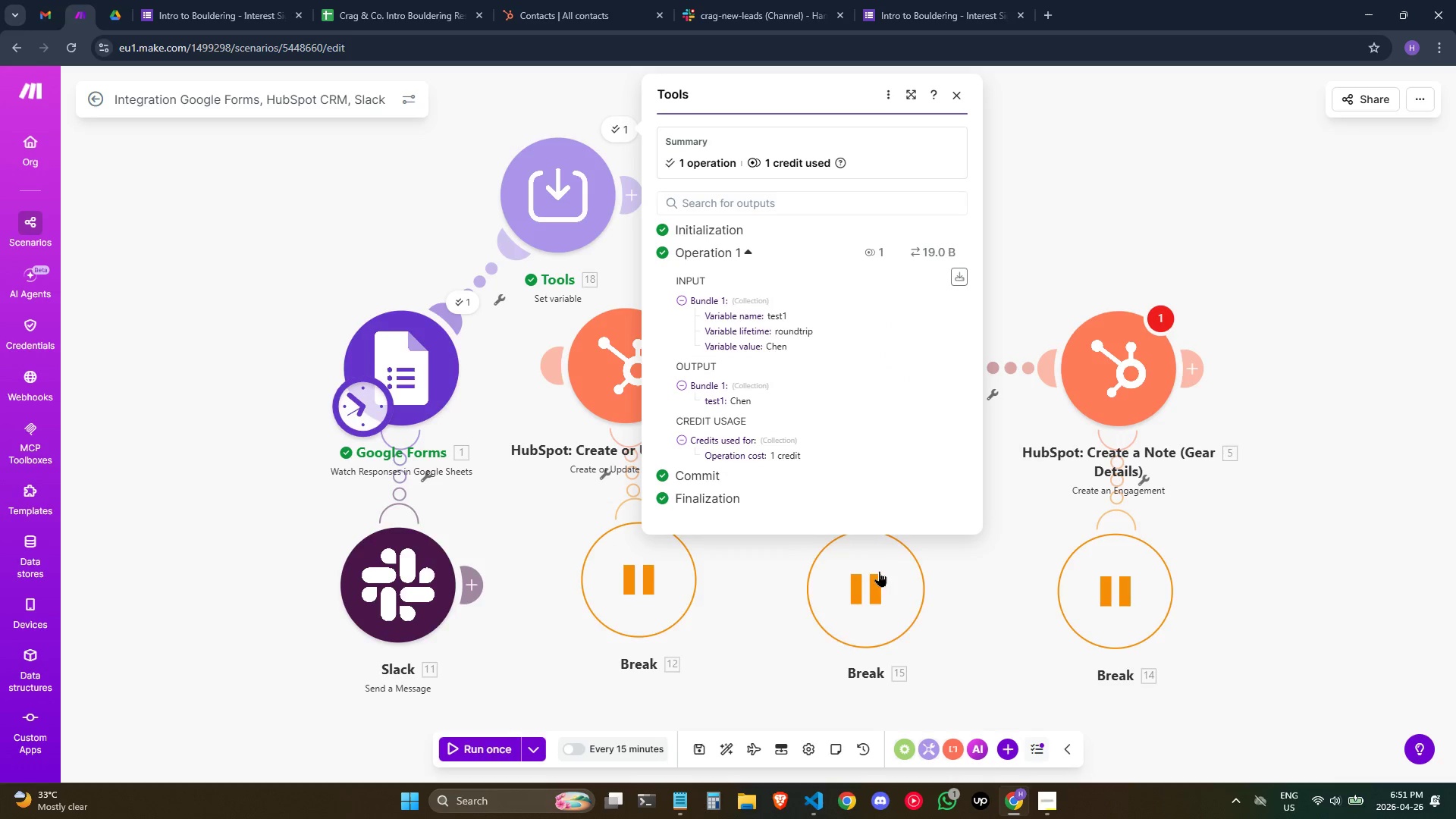 
left_click([923, 0])
 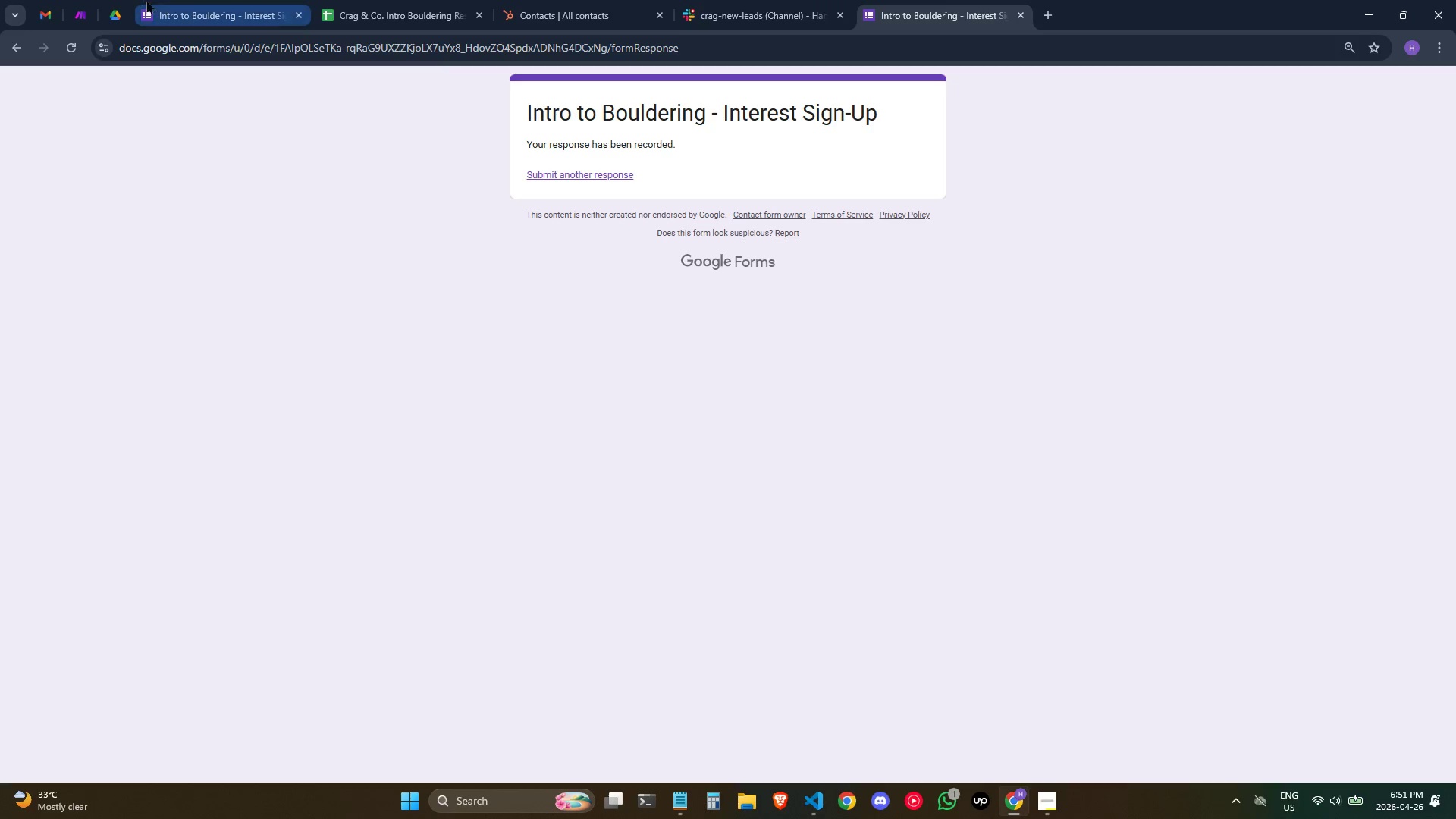 
left_click([358, 0])
 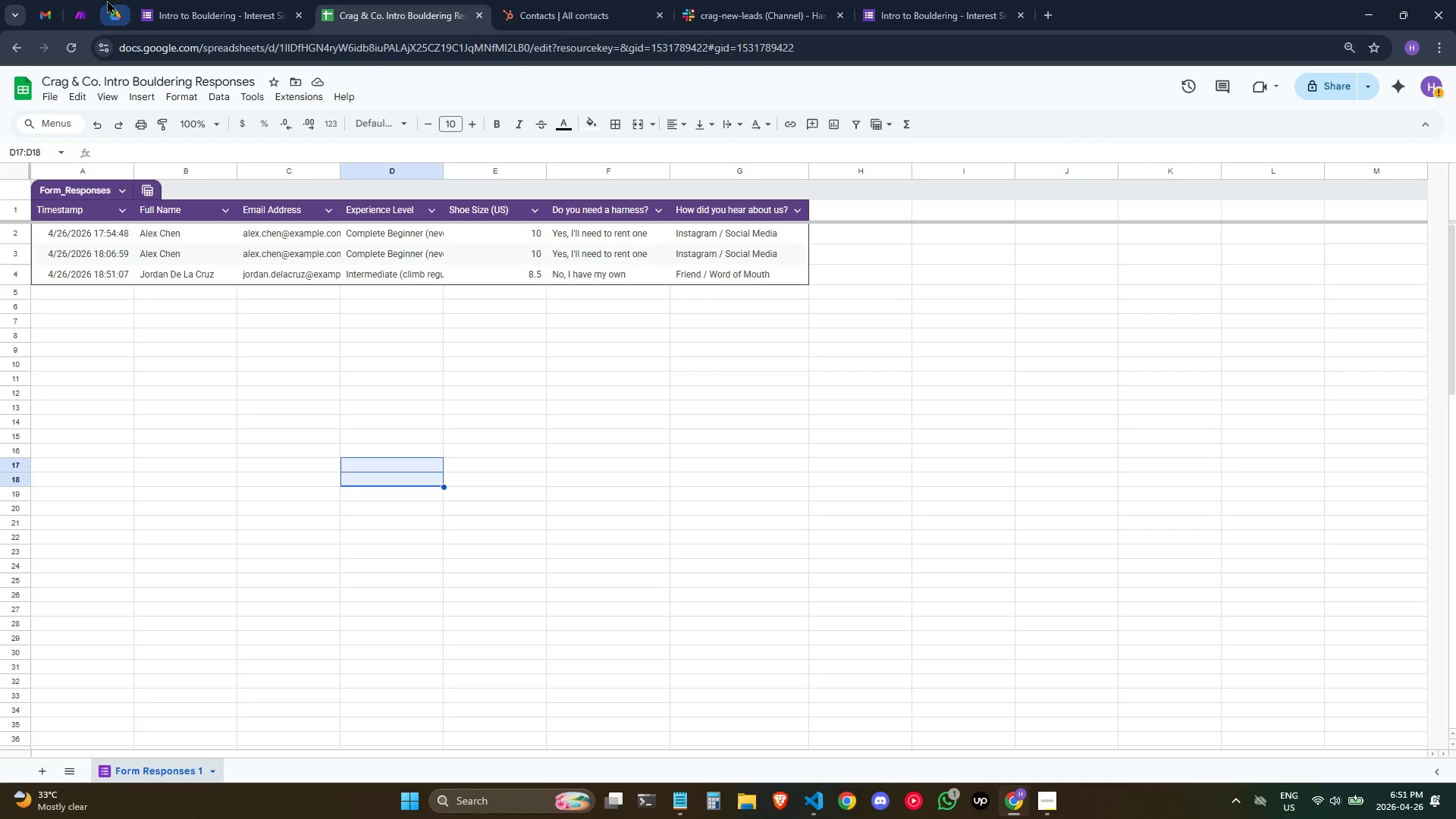 
left_click([91, 0])
 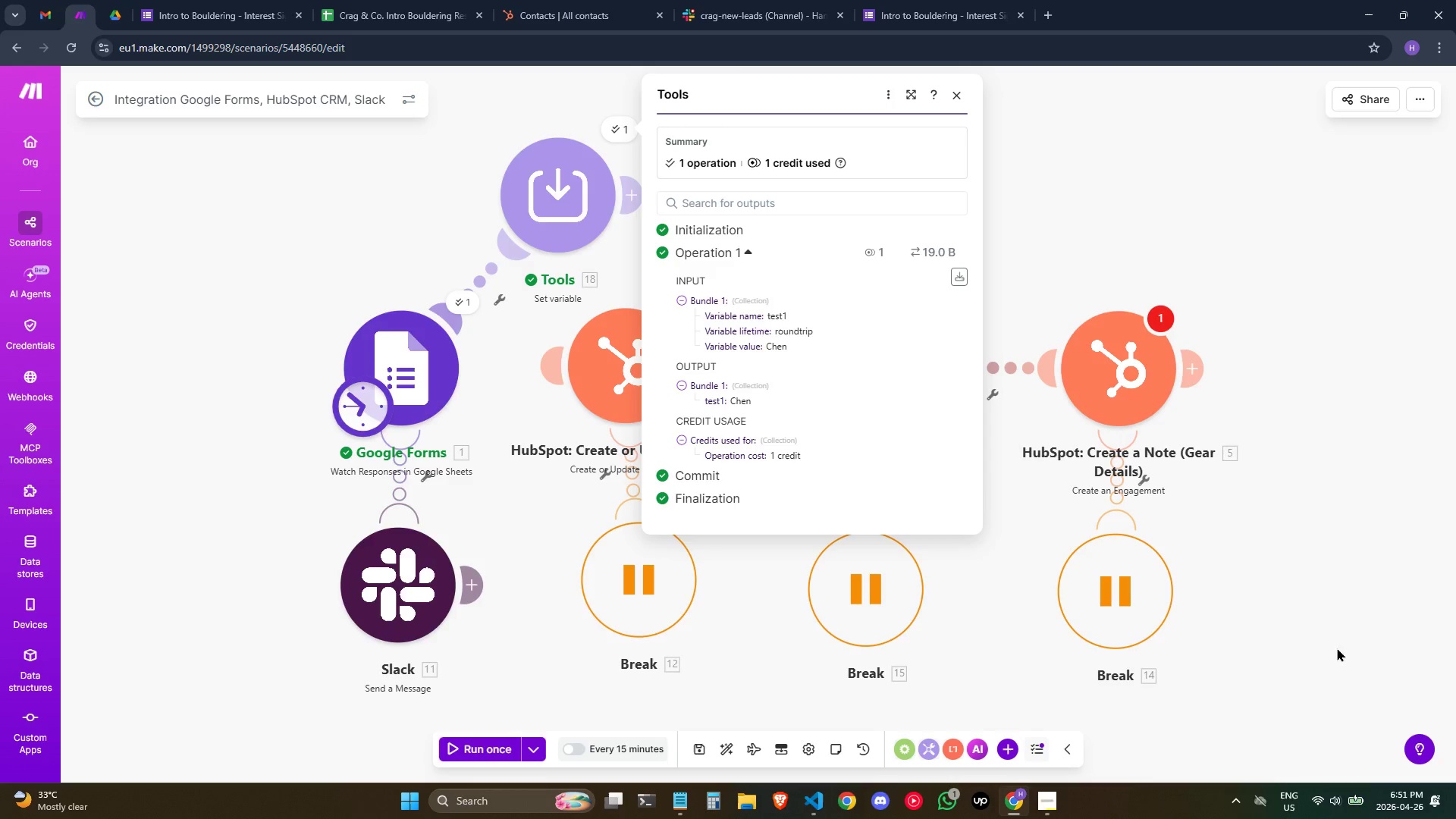 
left_click([1356, 620])
 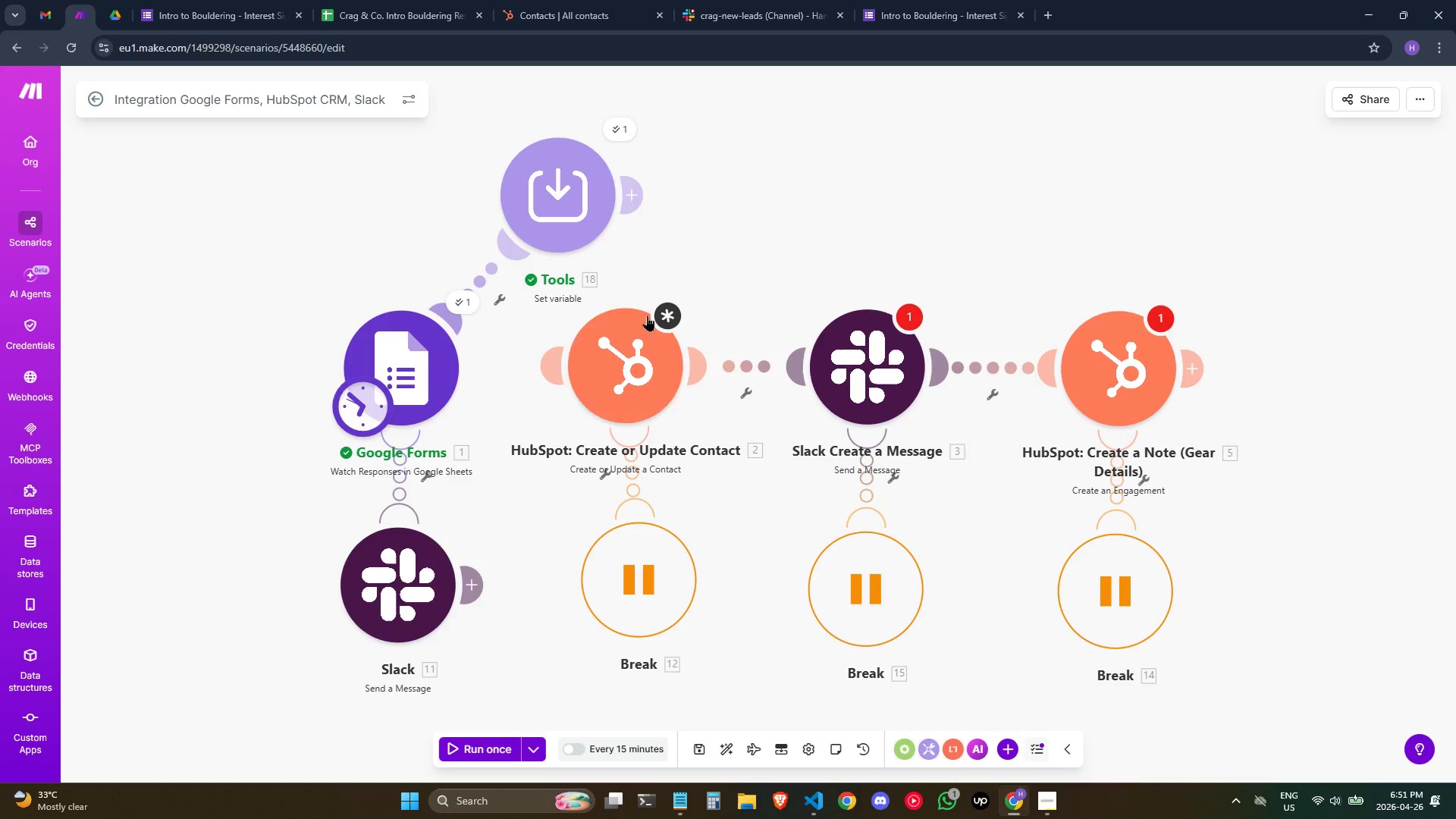 
double_click([621, 123])
 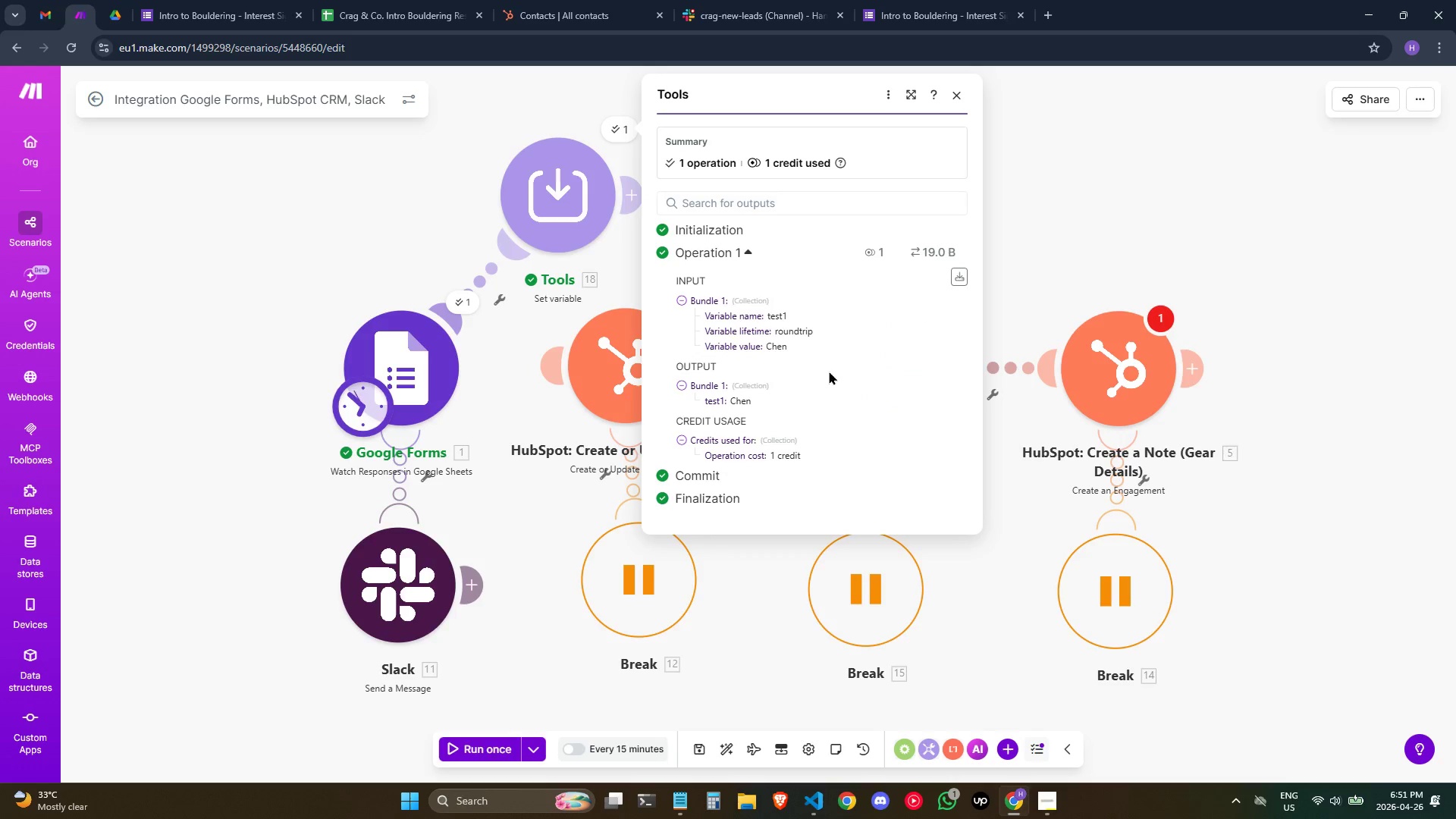 
wait(5.38)
 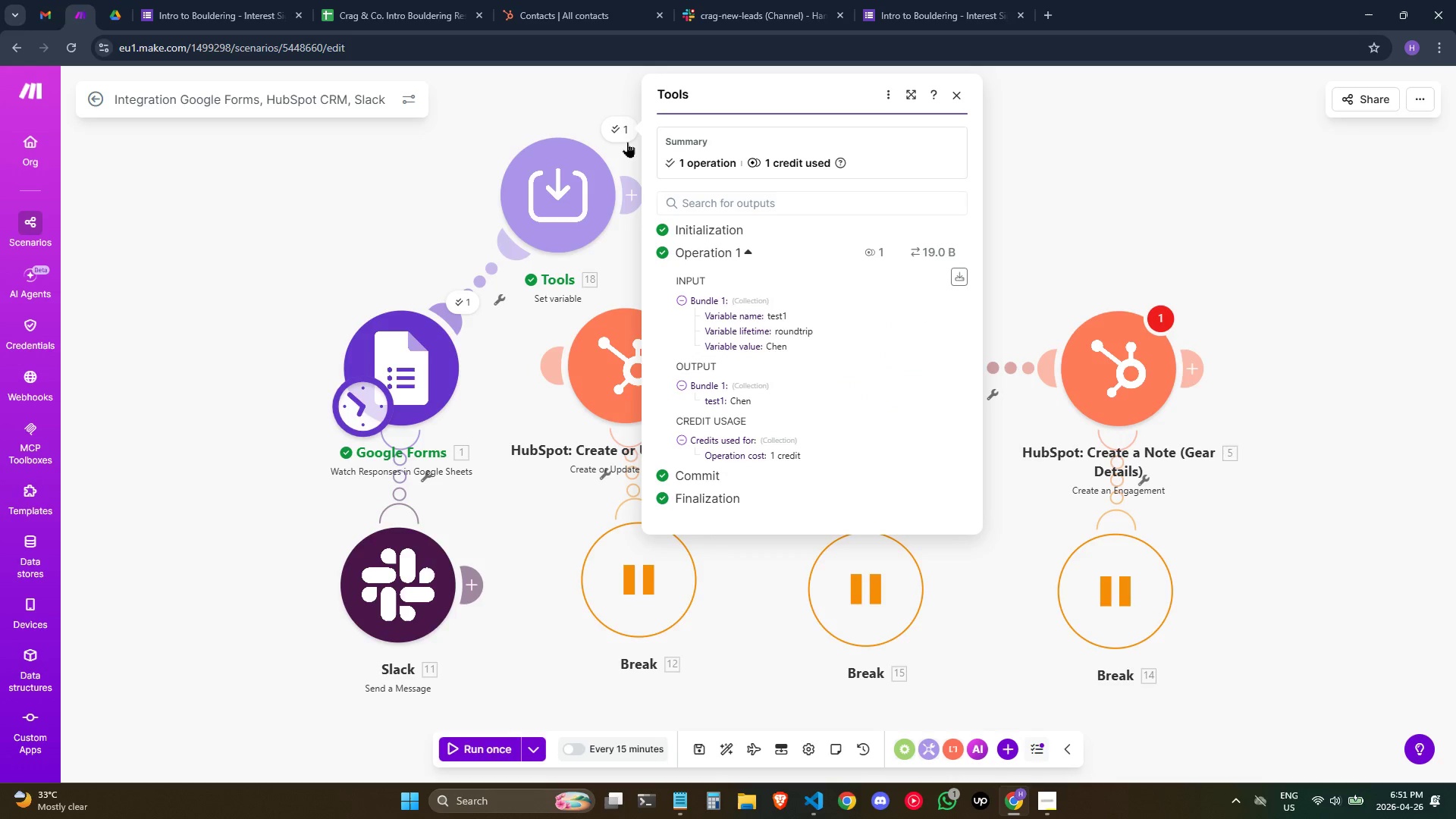 
left_click([466, 294])
 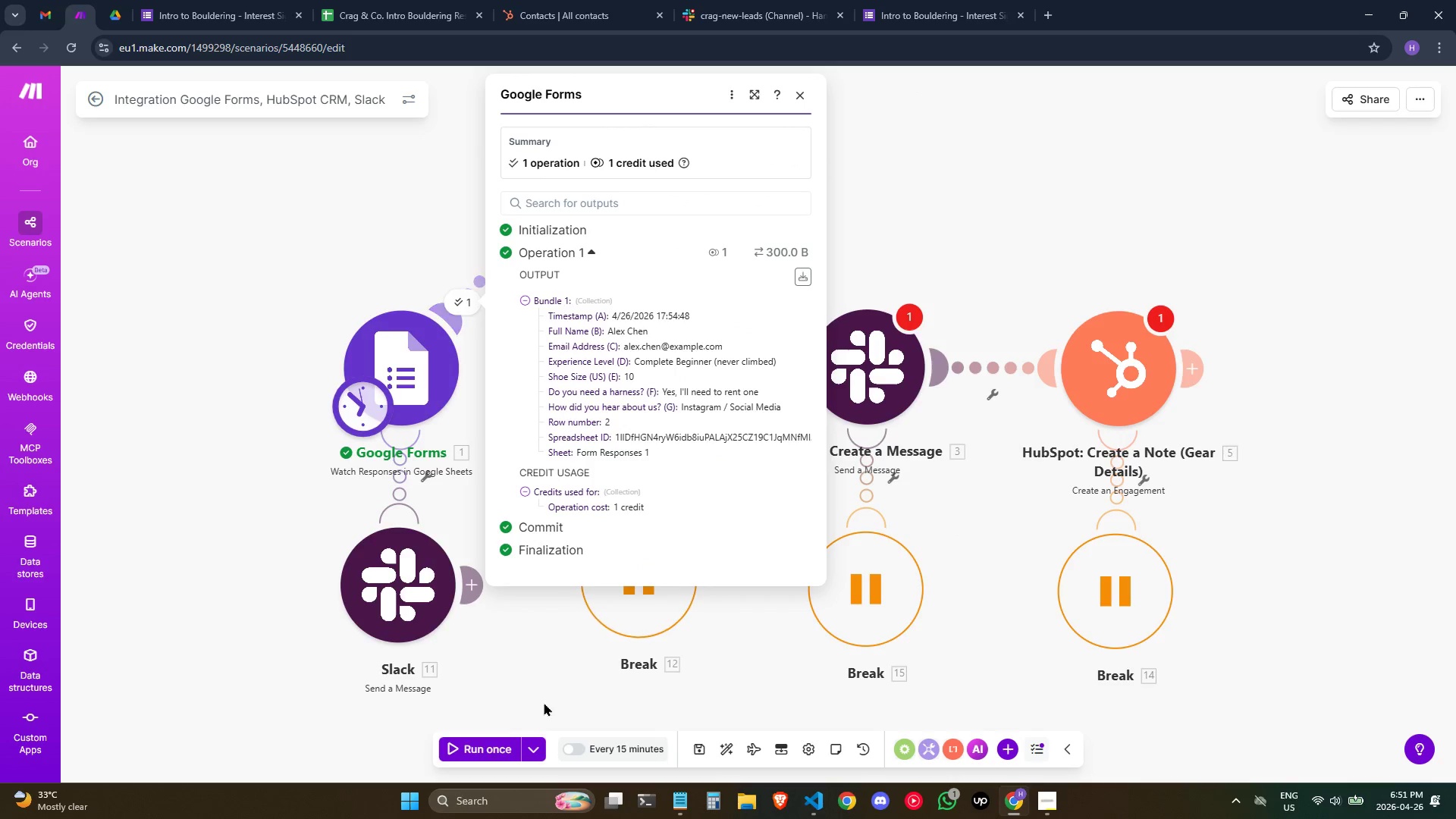 
left_click([545, 698])
 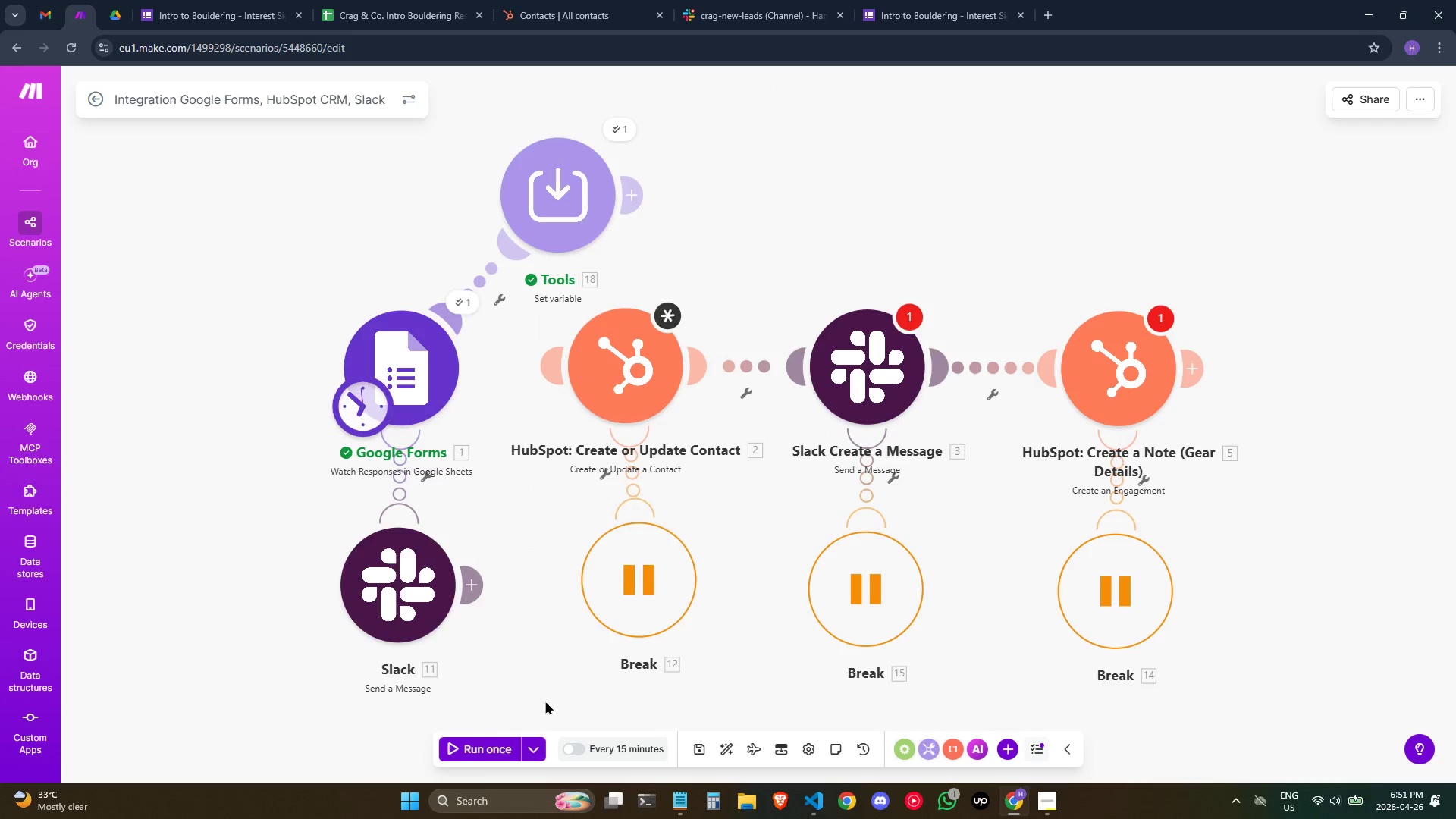 
mouse_move([499, 740])
 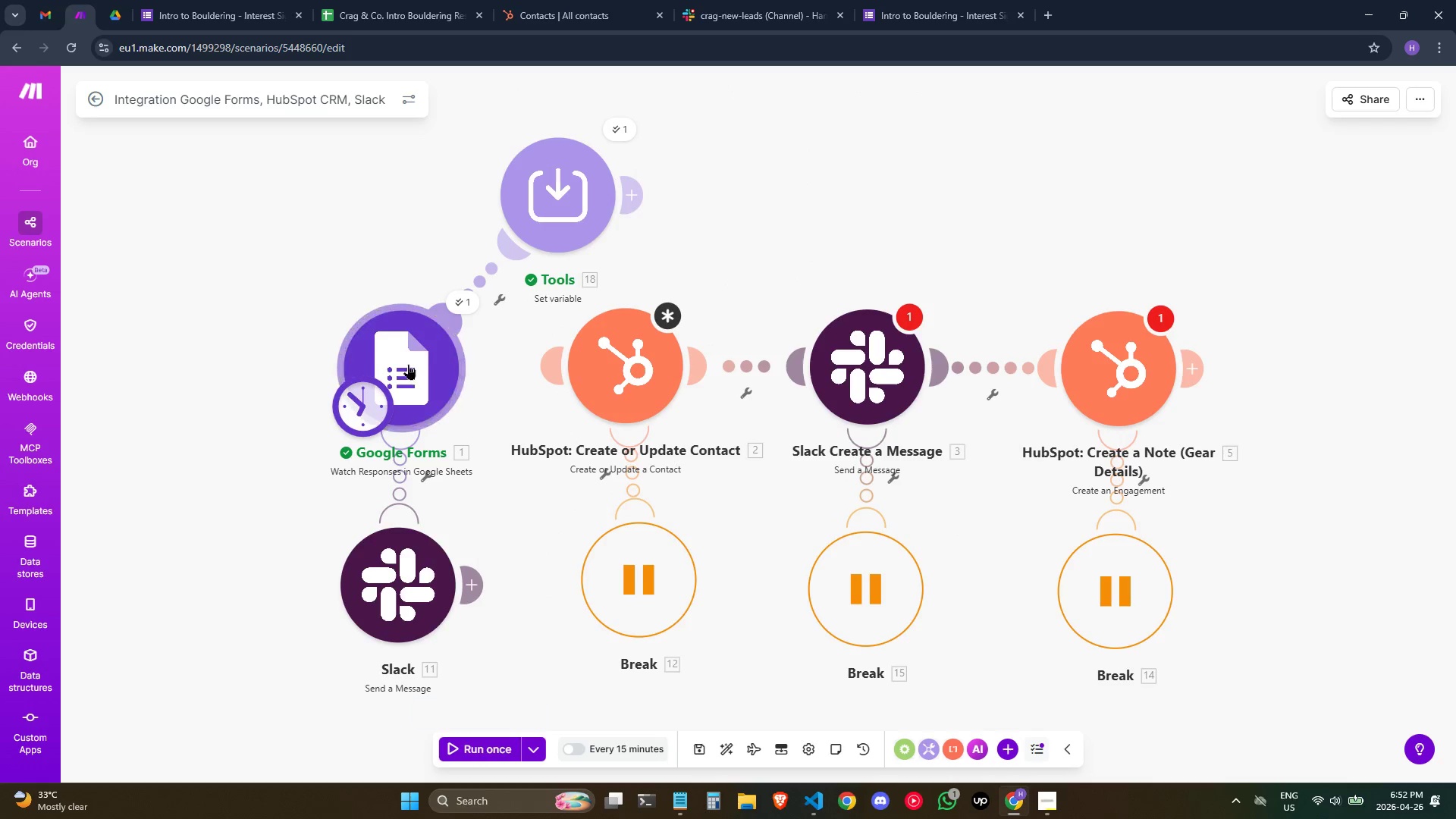 
right_click([408, 364])
 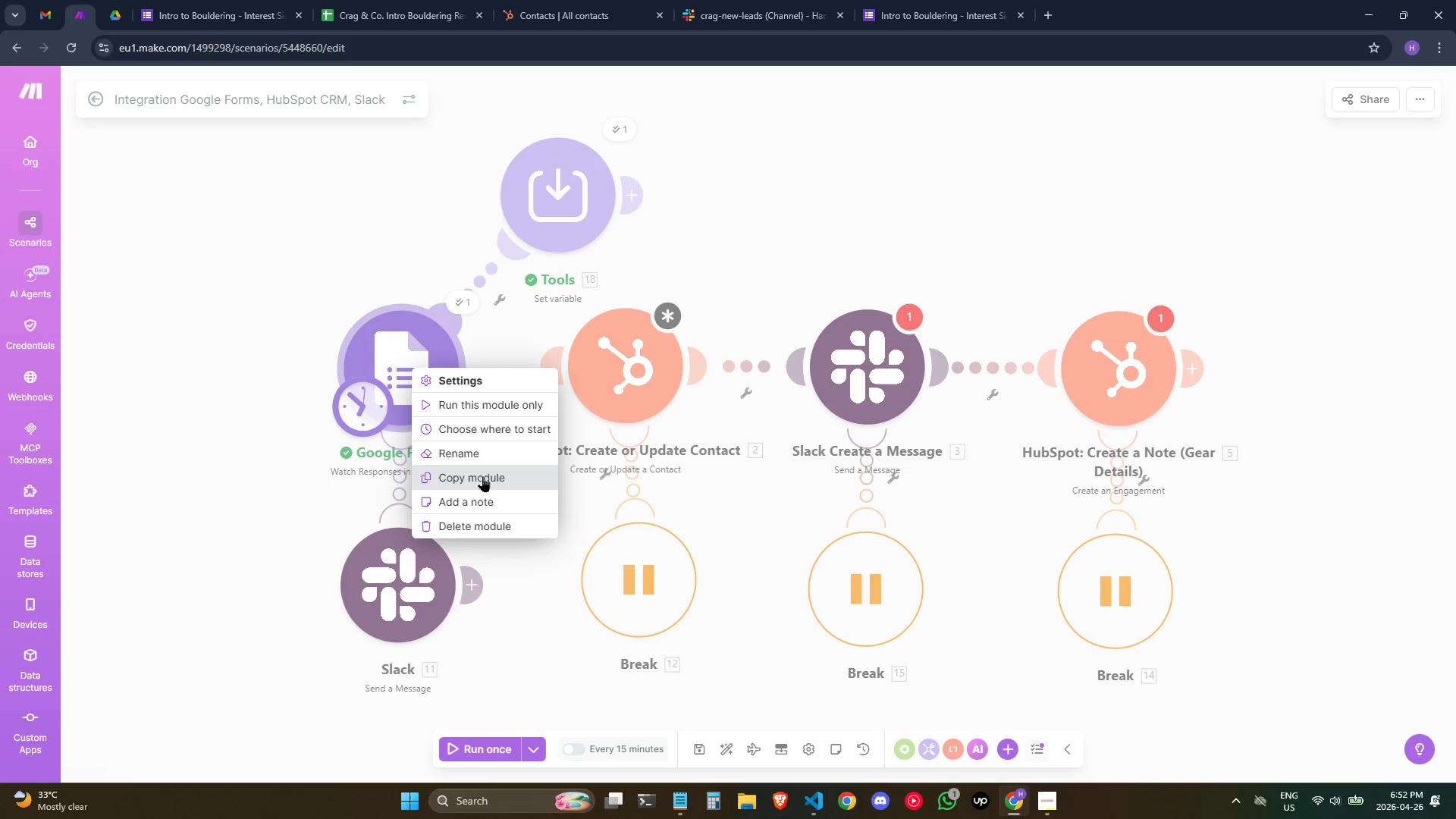 
left_click([513, 431])
 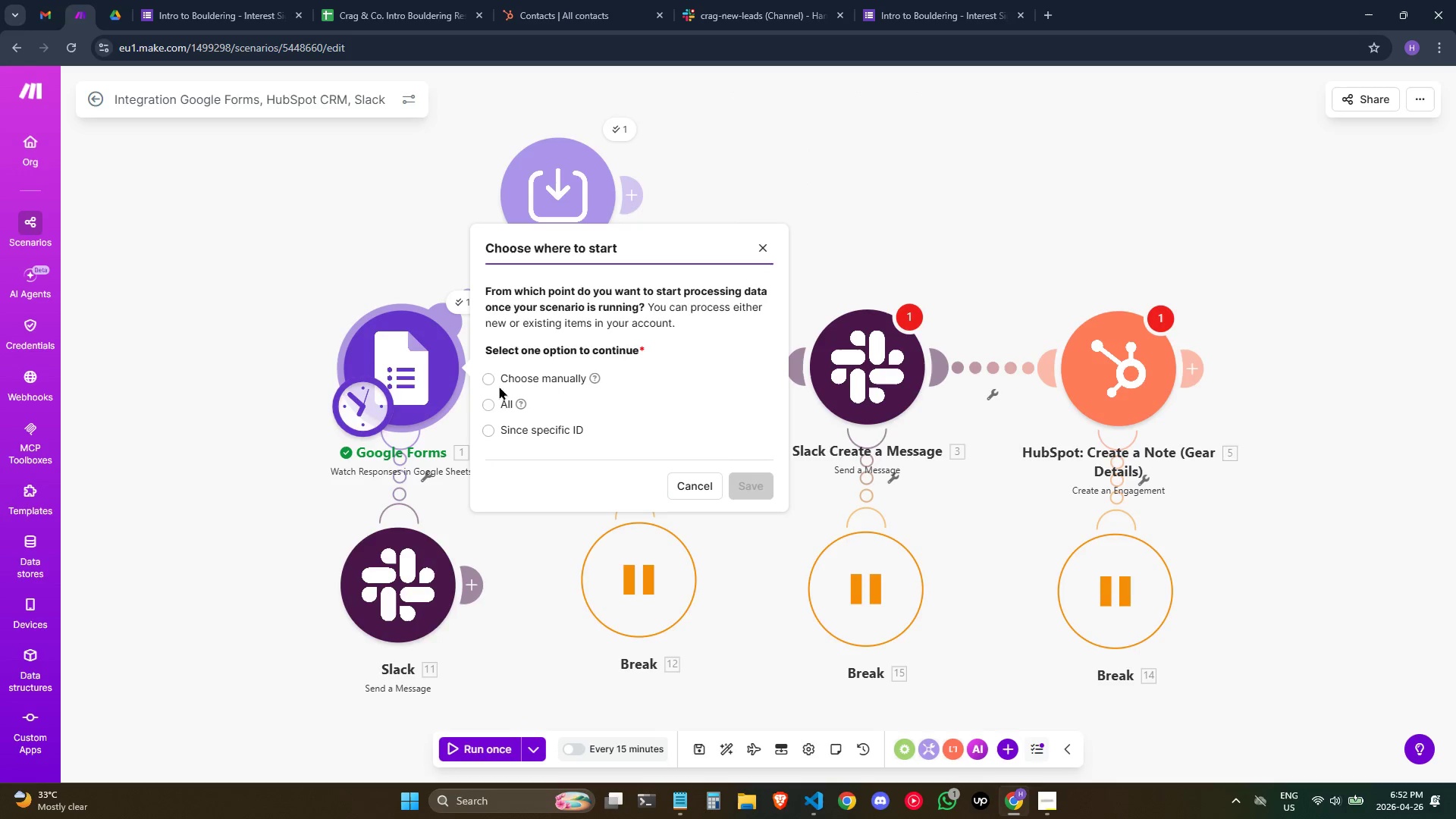 
left_click([494, 400])
 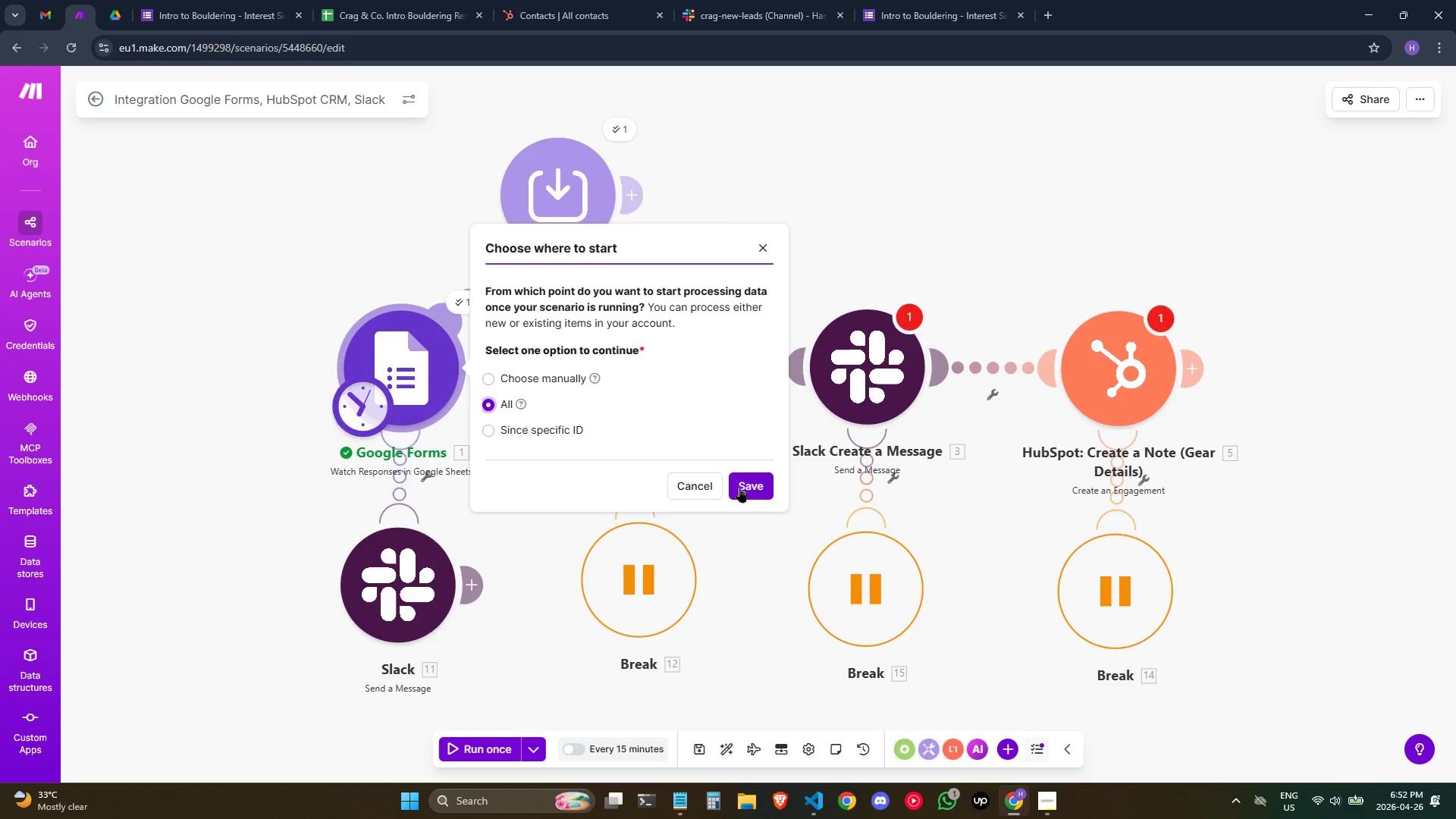 
left_click([739, 488])
 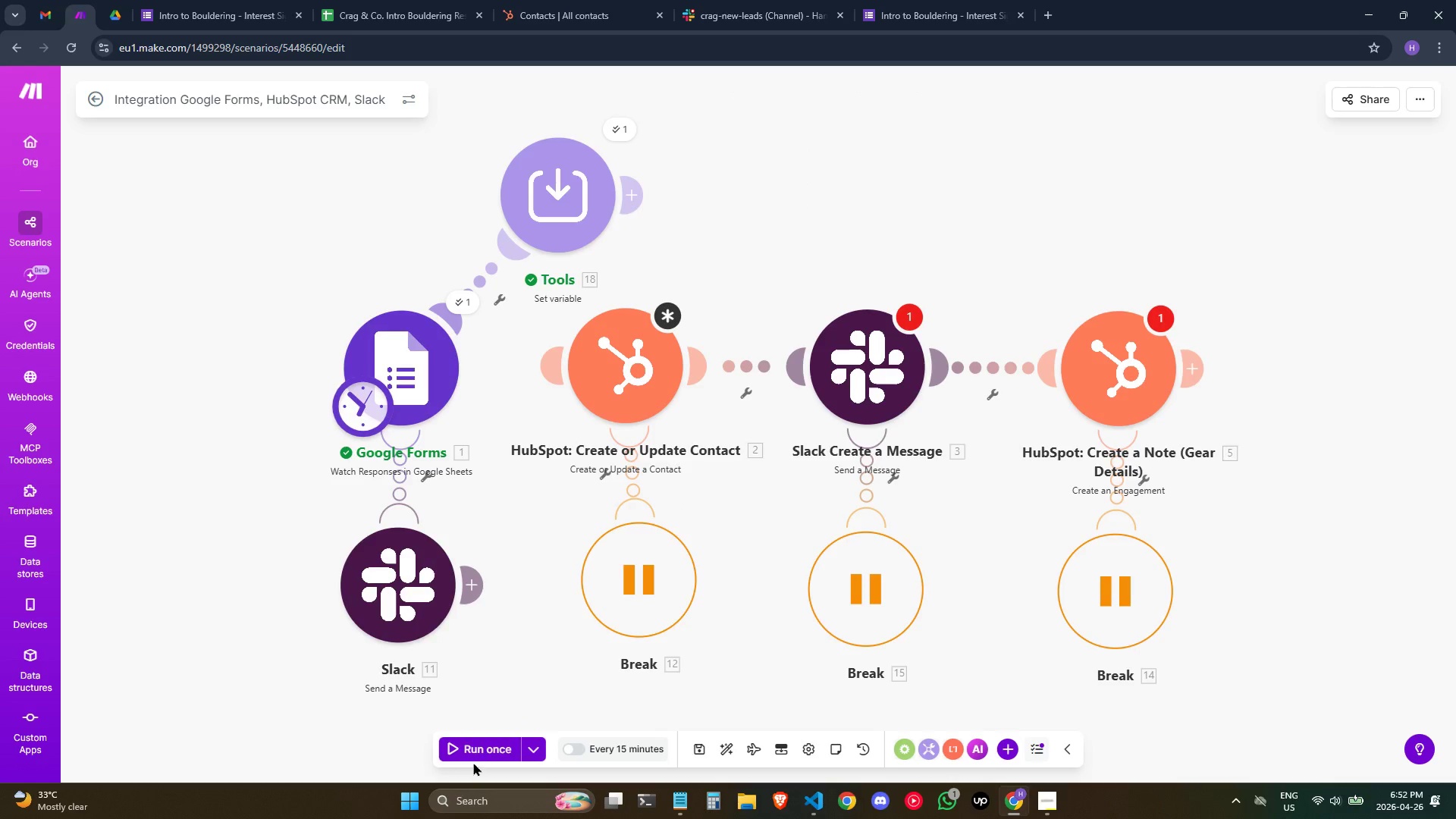 
left_click([484, 755])
 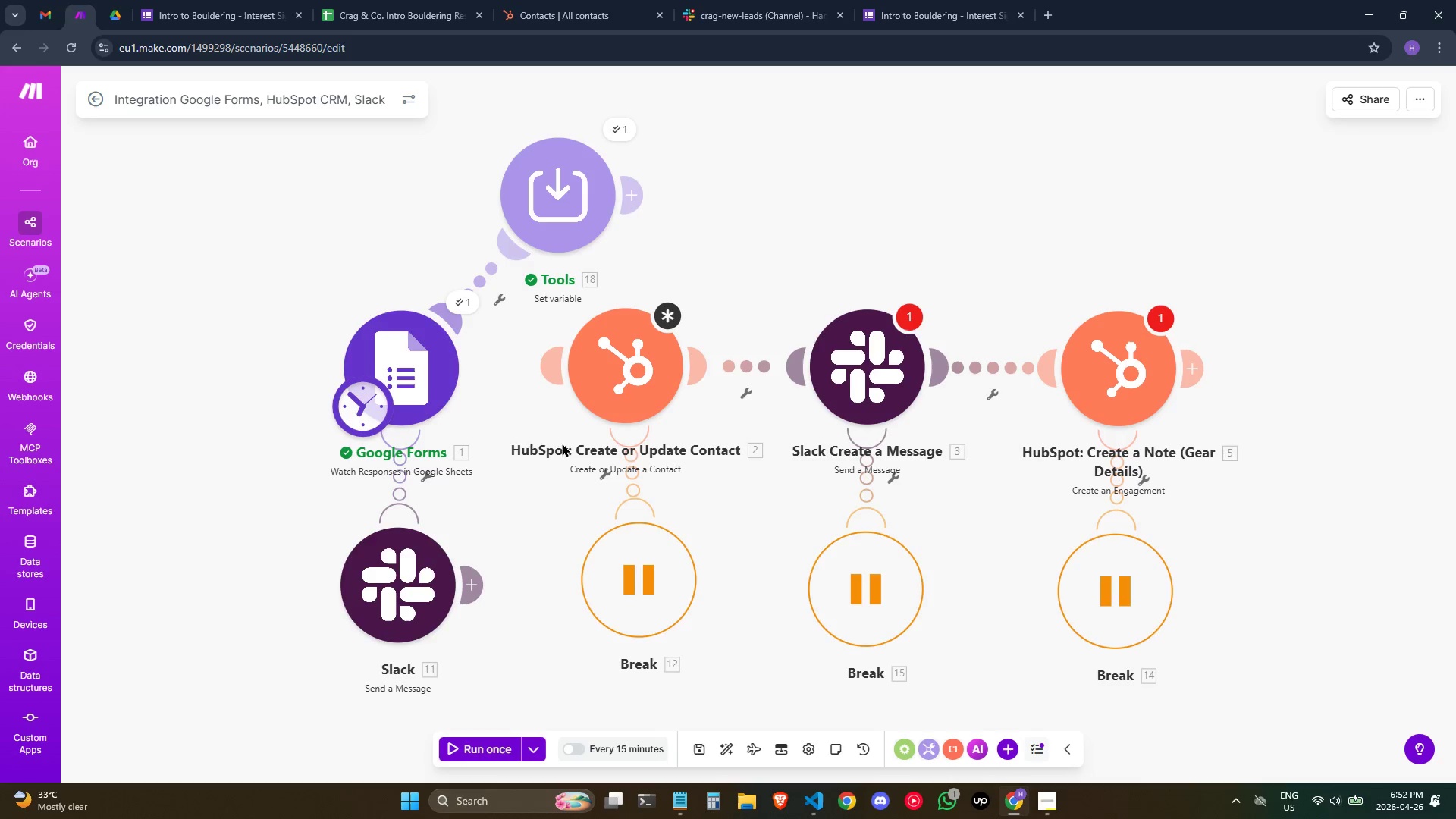 
left_click([457, 300])
 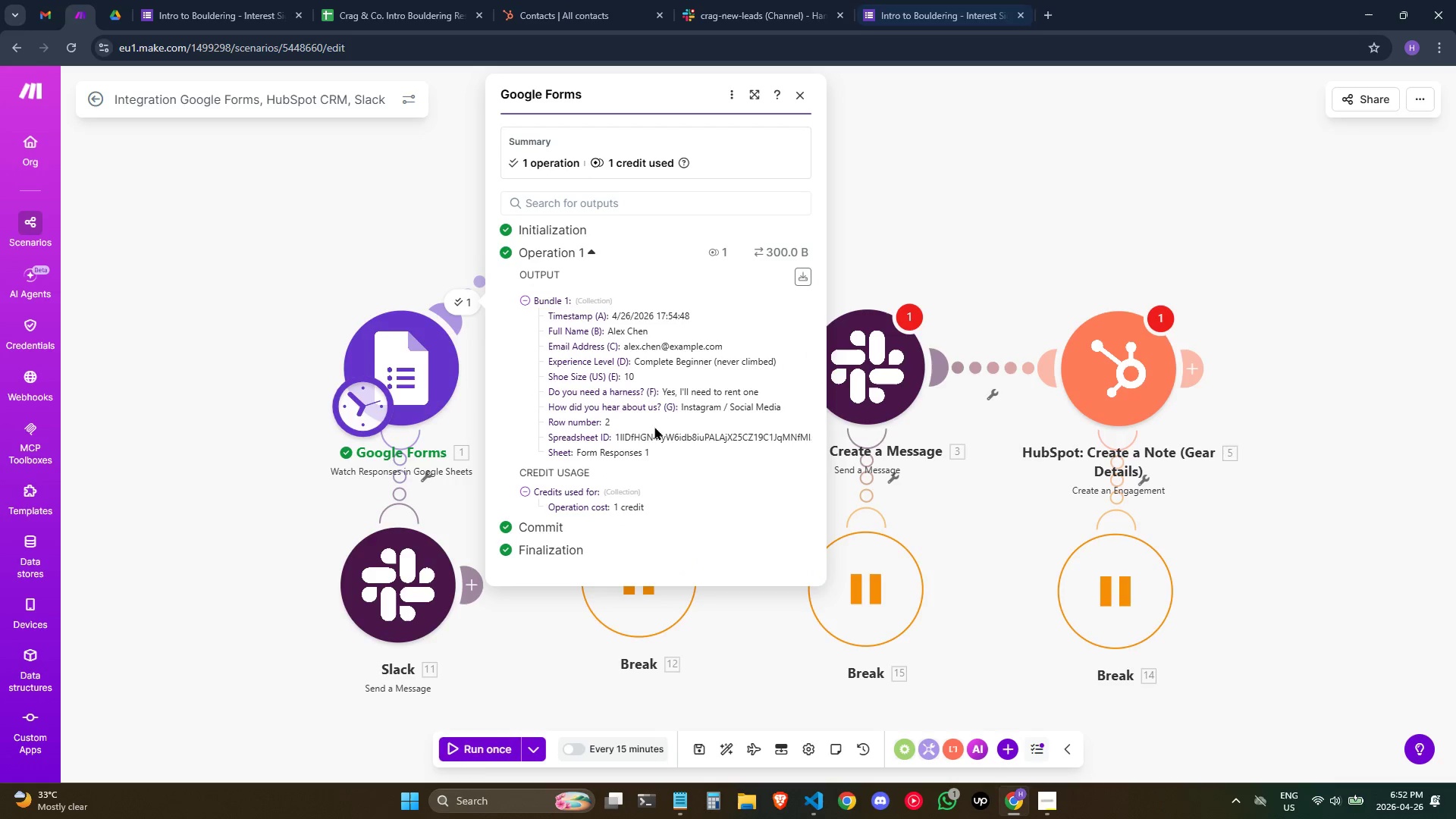 
left_click([463, 762])
 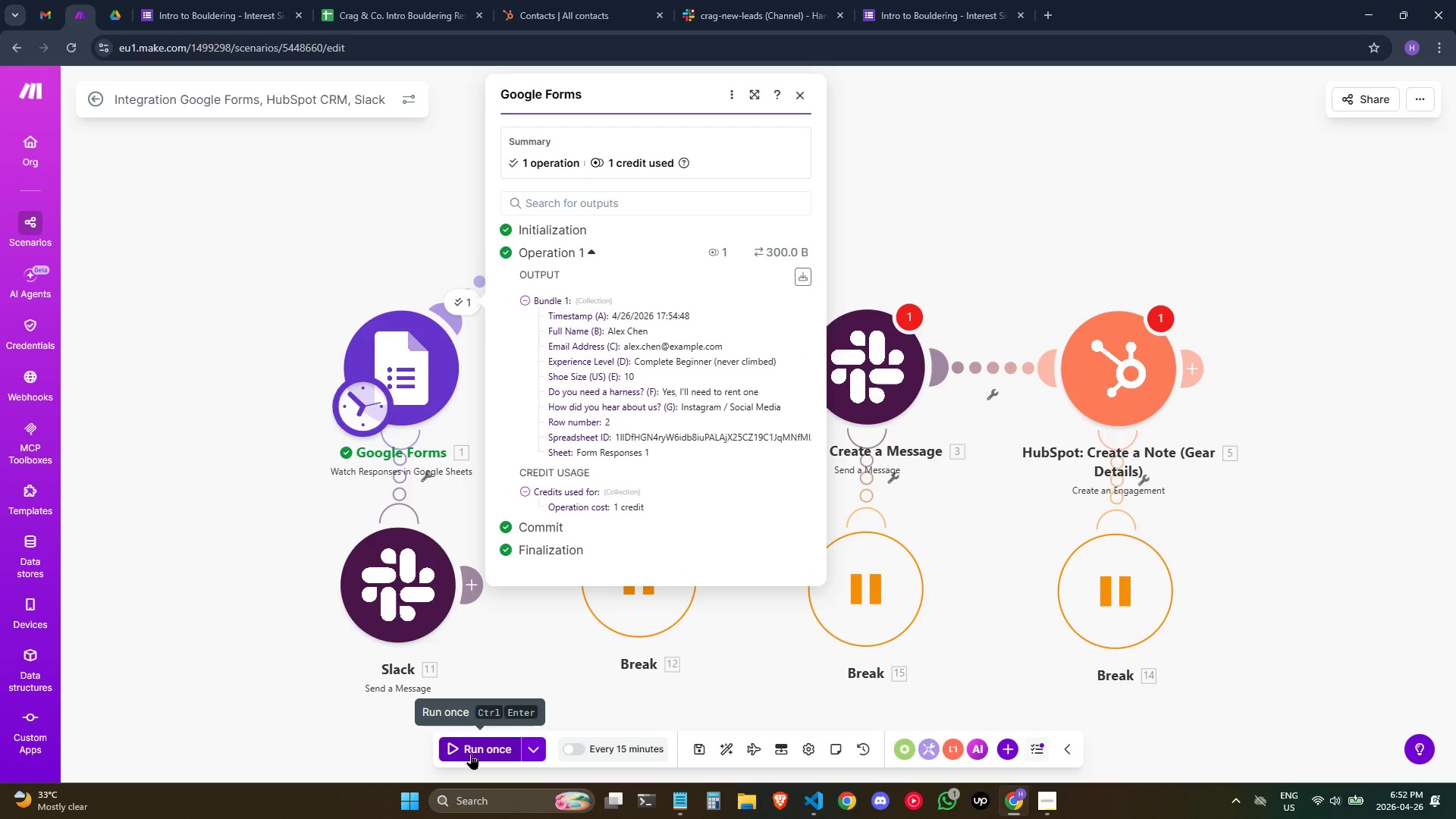 
left_click([471, 754])
 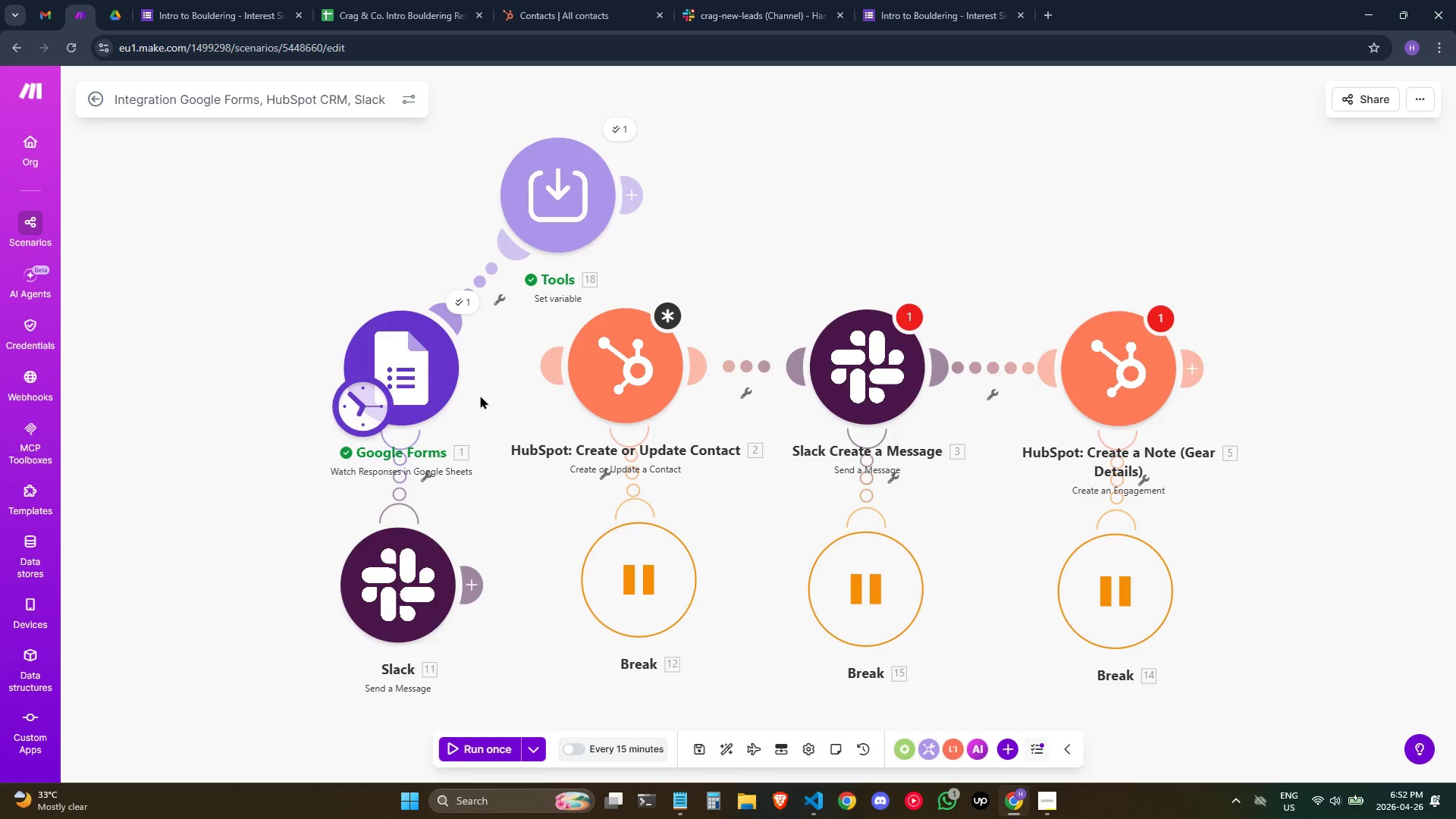 
left_click([470, 300])
 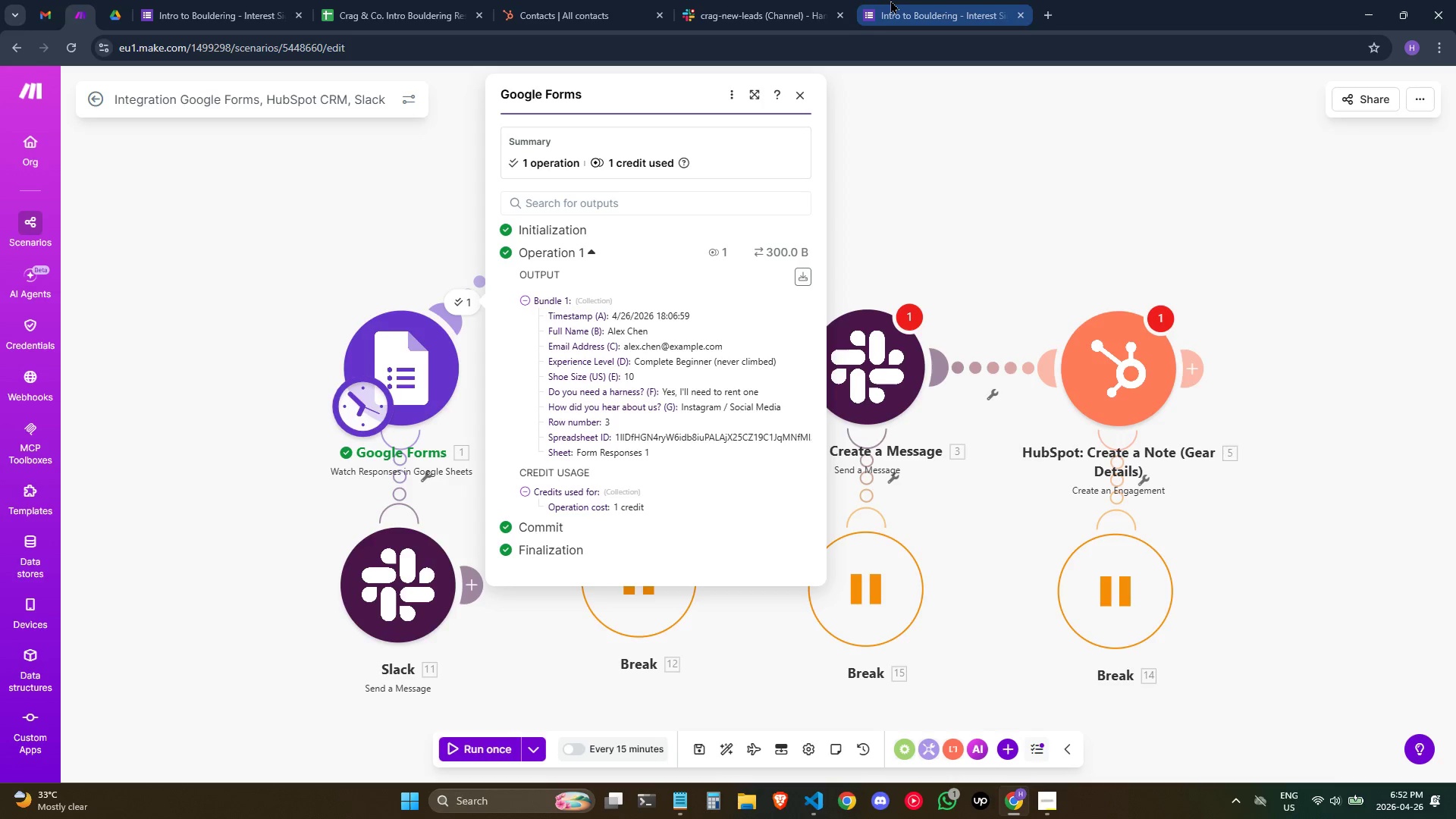 
wait(5.59)
 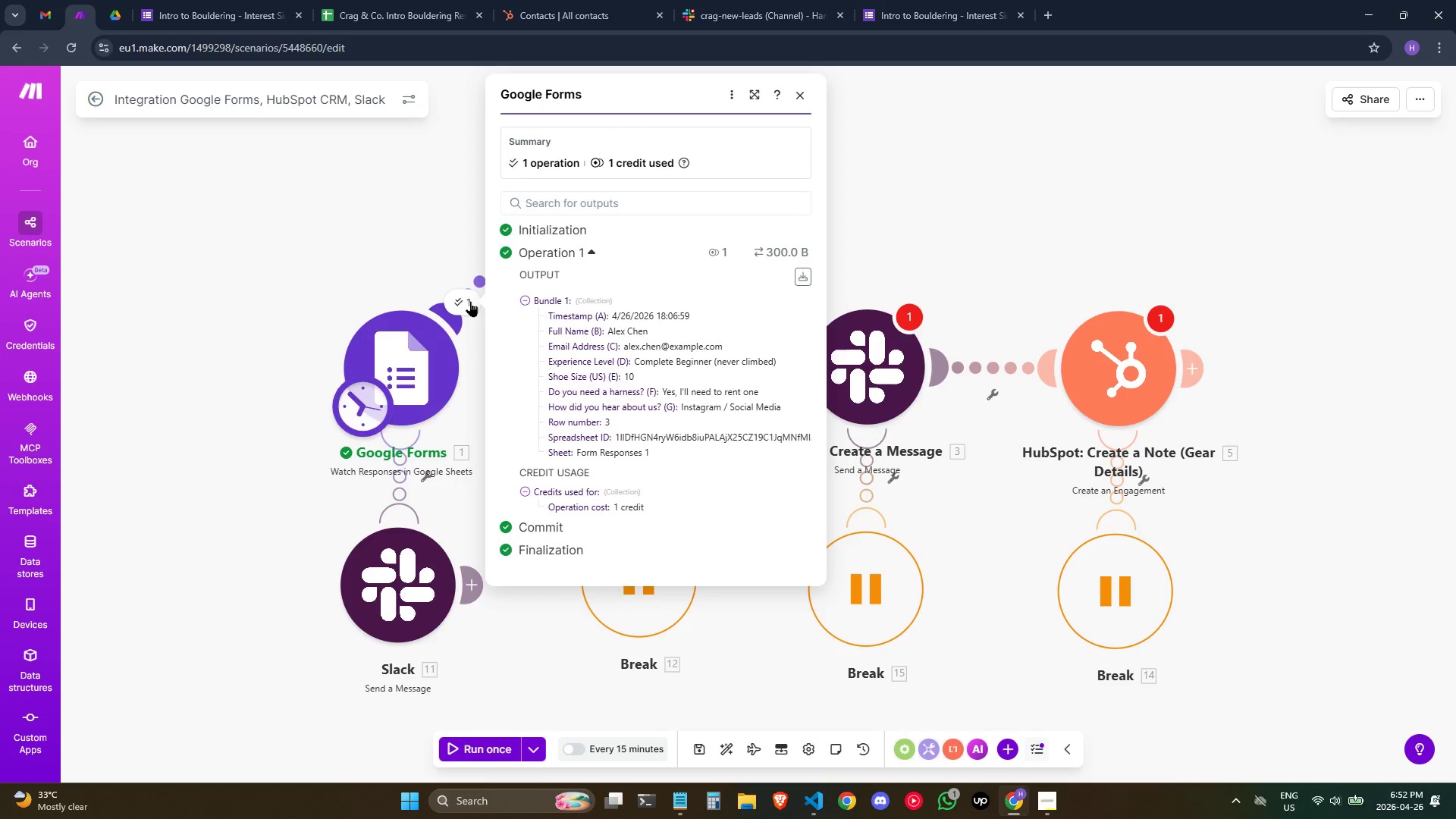 
left_click([240, 0])
 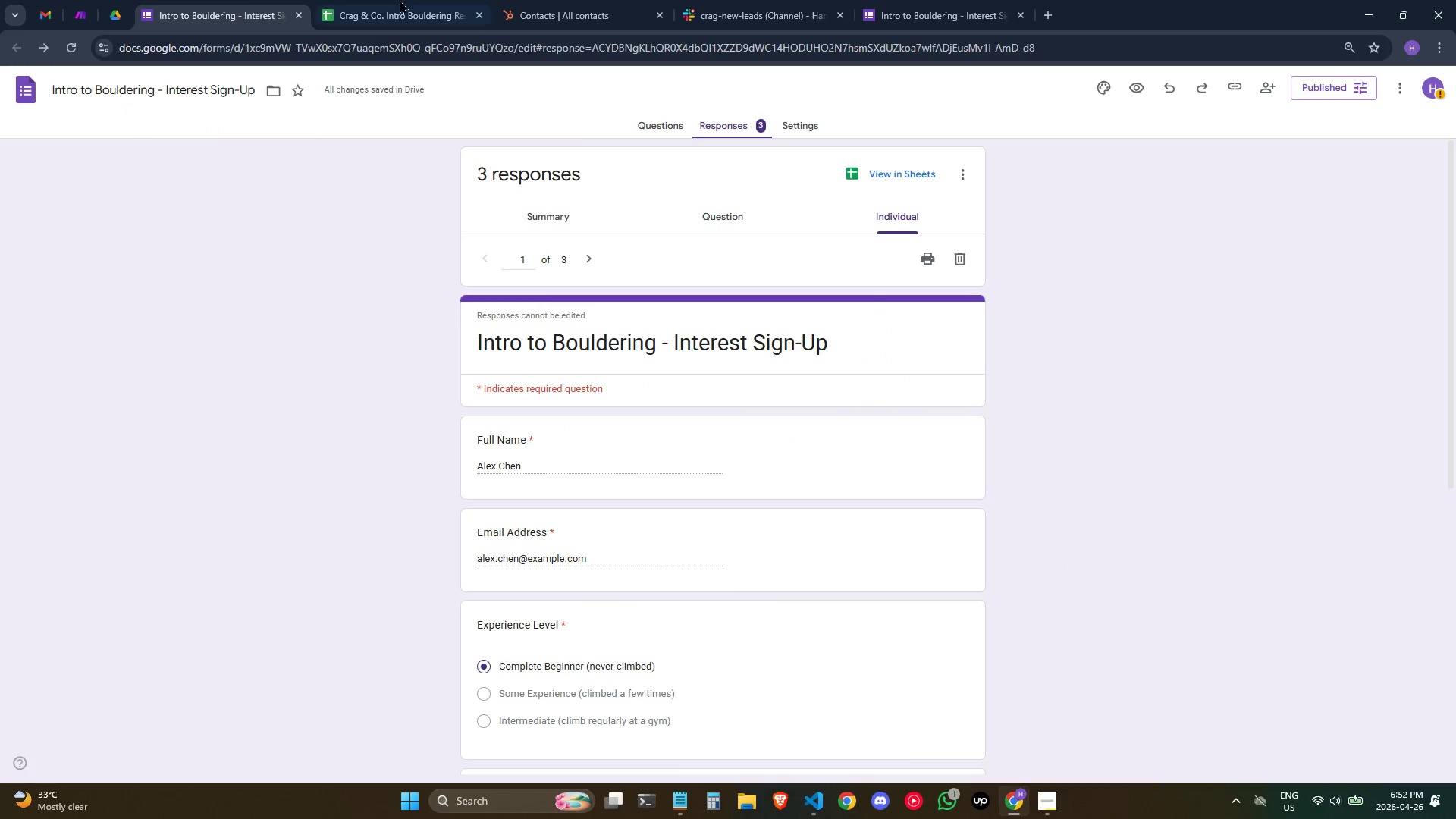 
left_click([412, 0])
 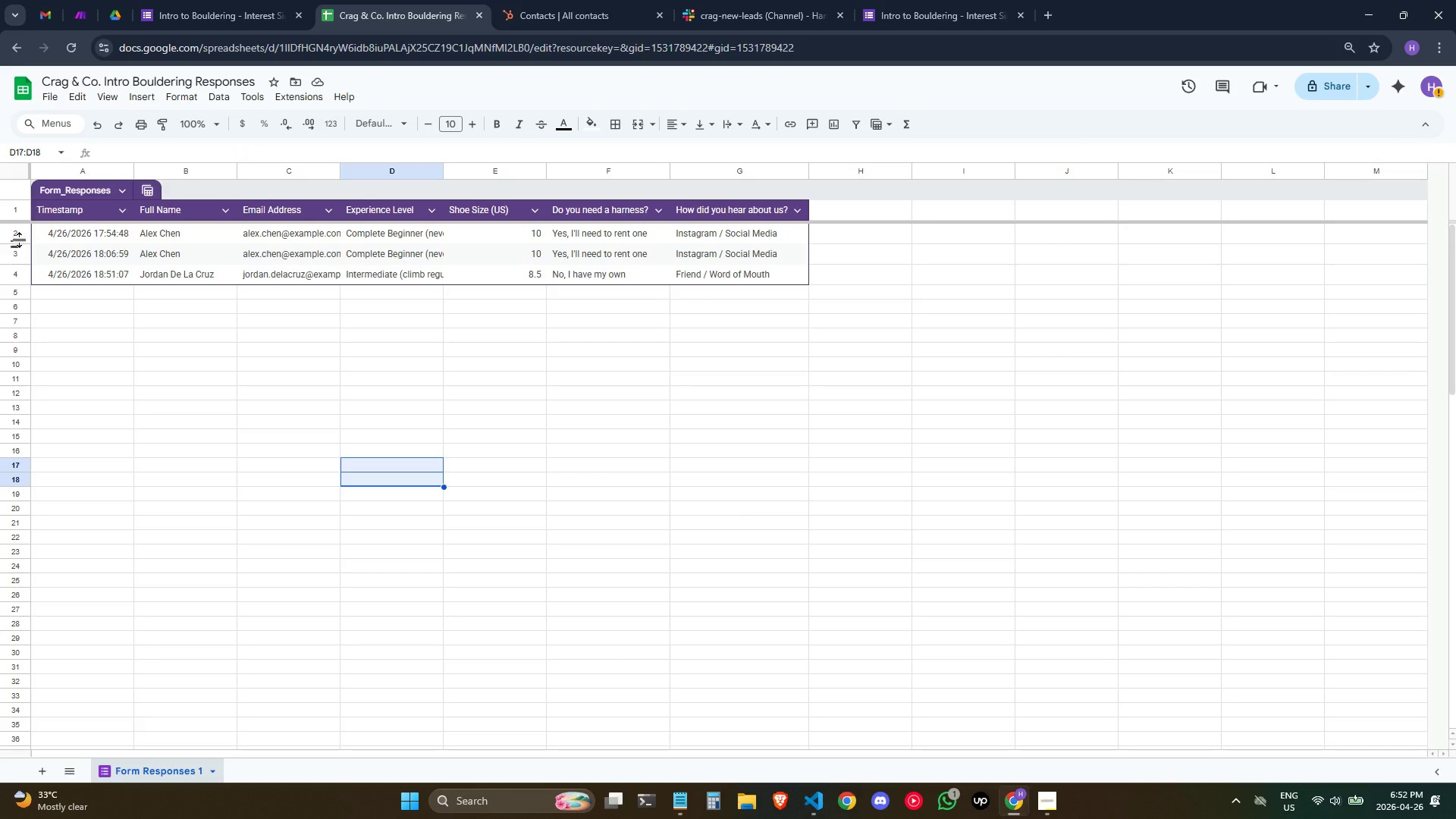 
left_click([85, 2])
 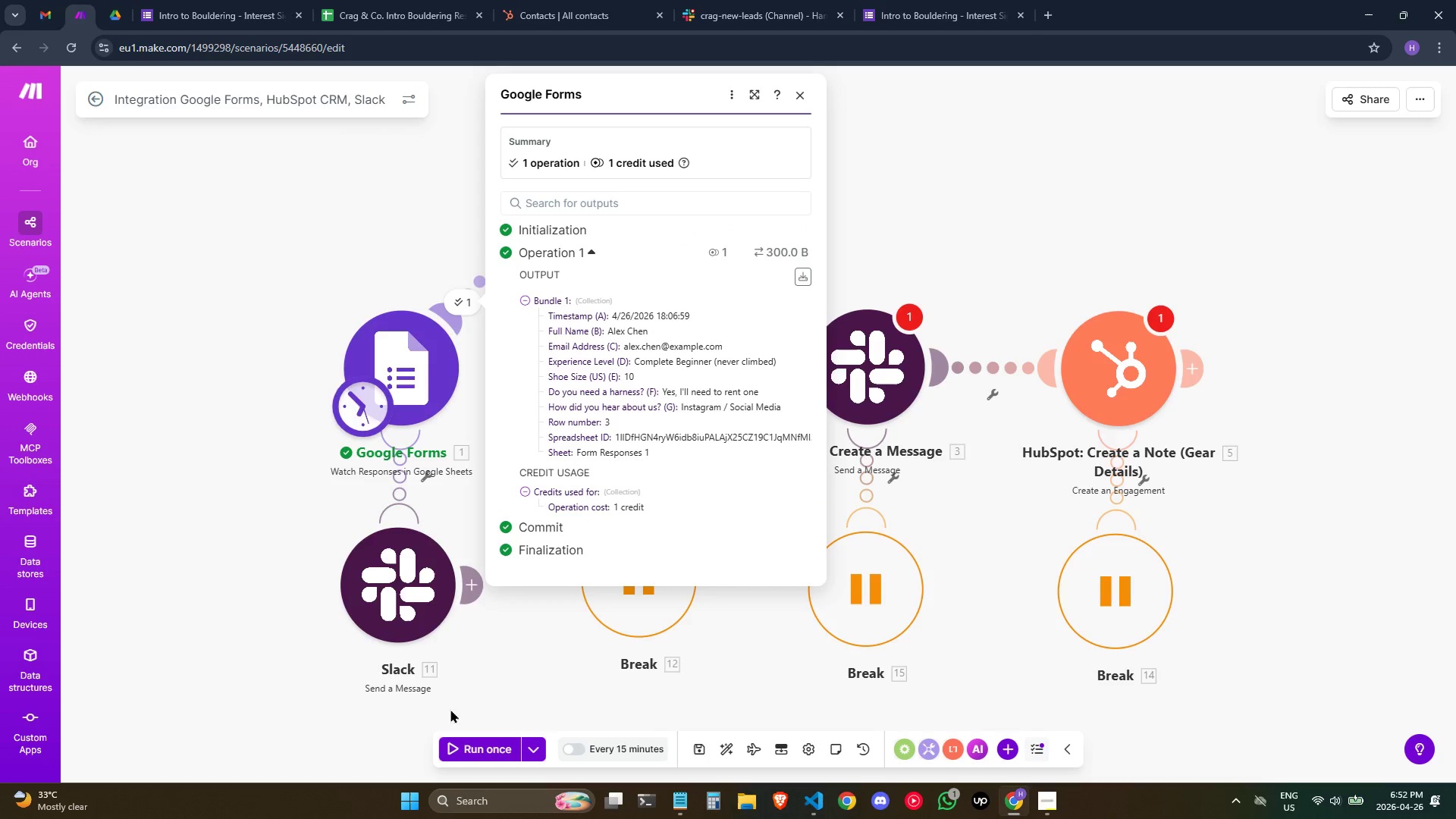 
left_click([210, 459])
 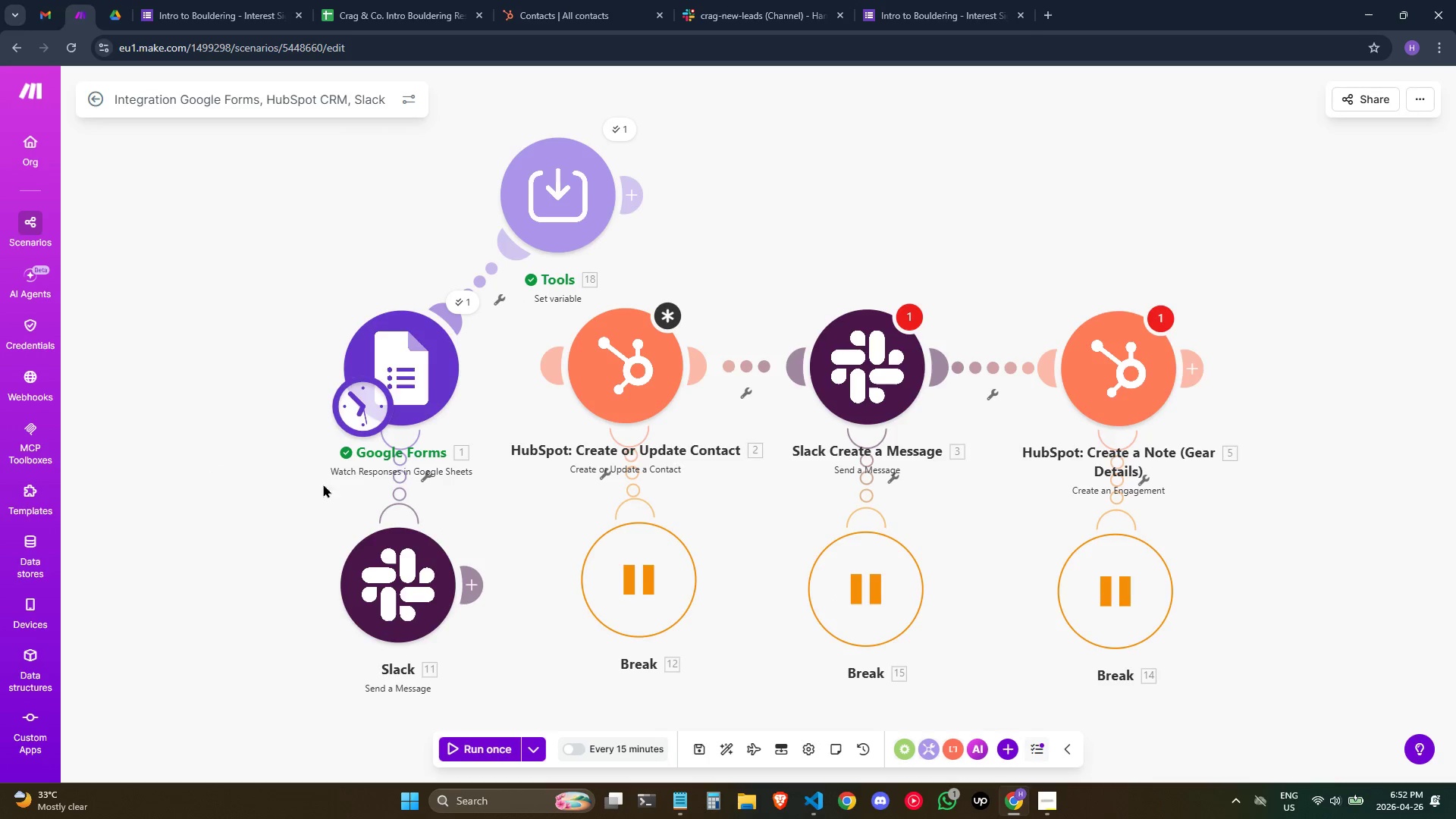 
right_click([422, 384])
 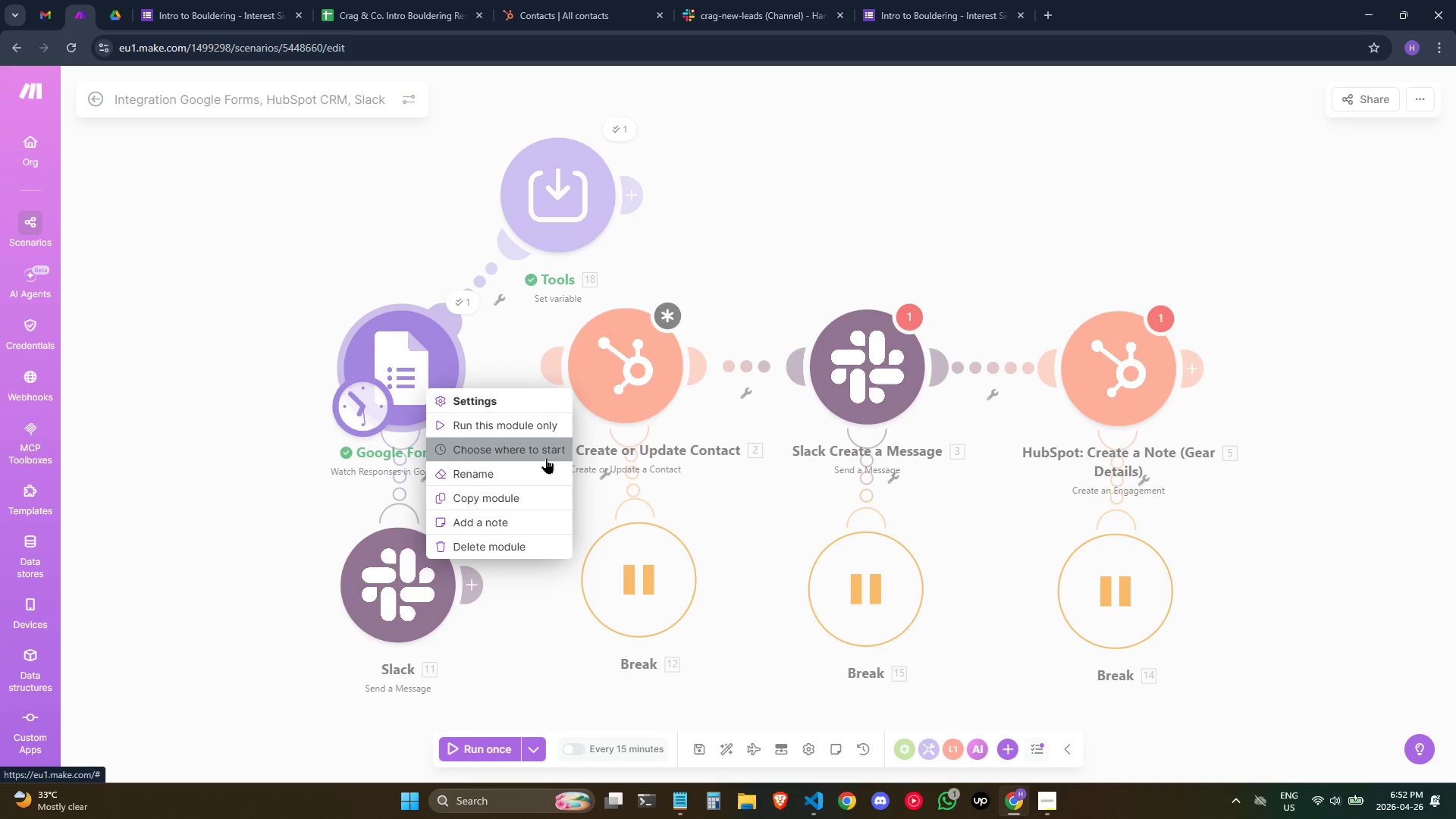 
left_click([546, 458])
 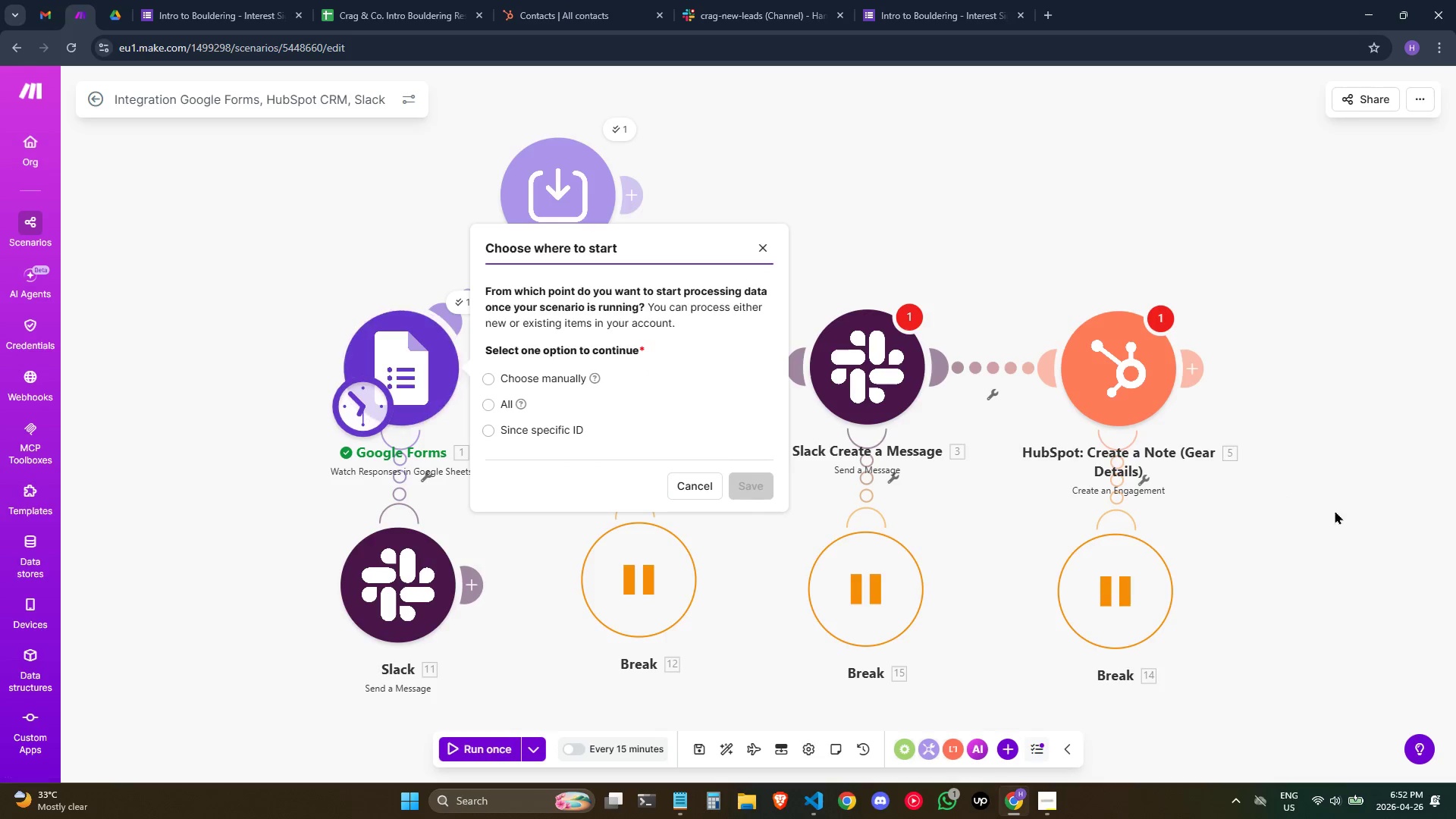 
left_click([1398, 509])
 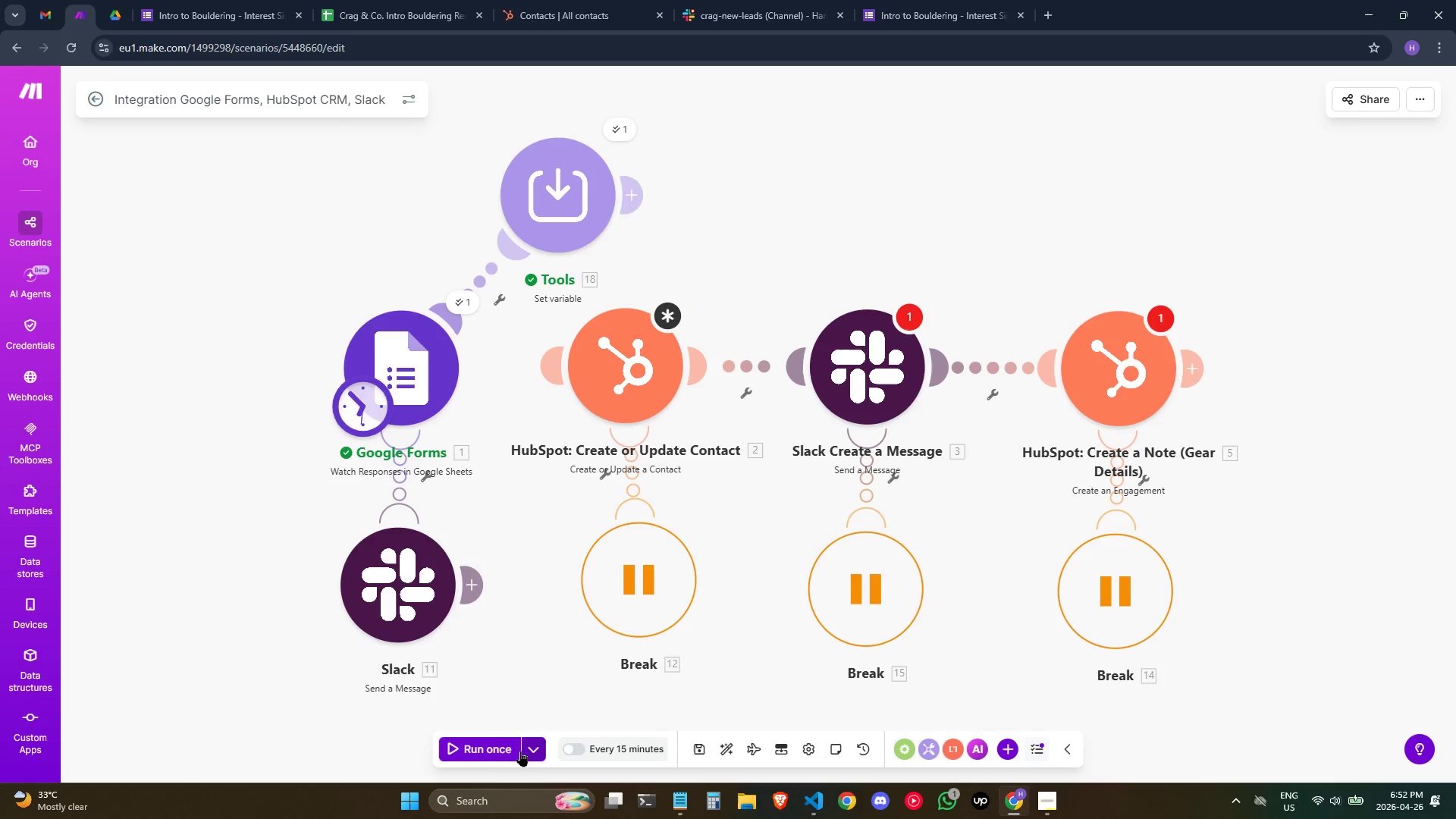 
left_click([497, 755])
 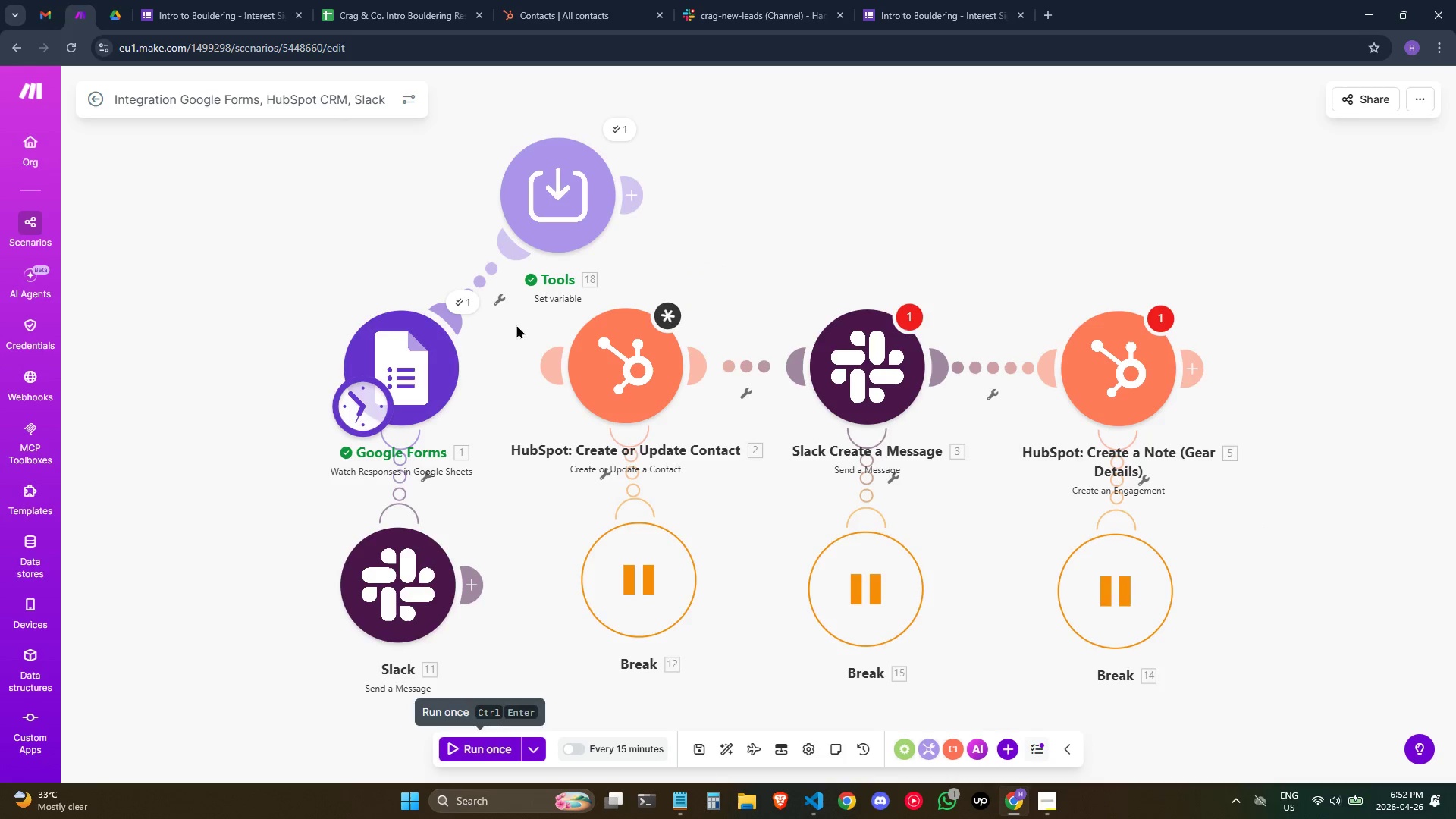 
left_click([469, 296])
 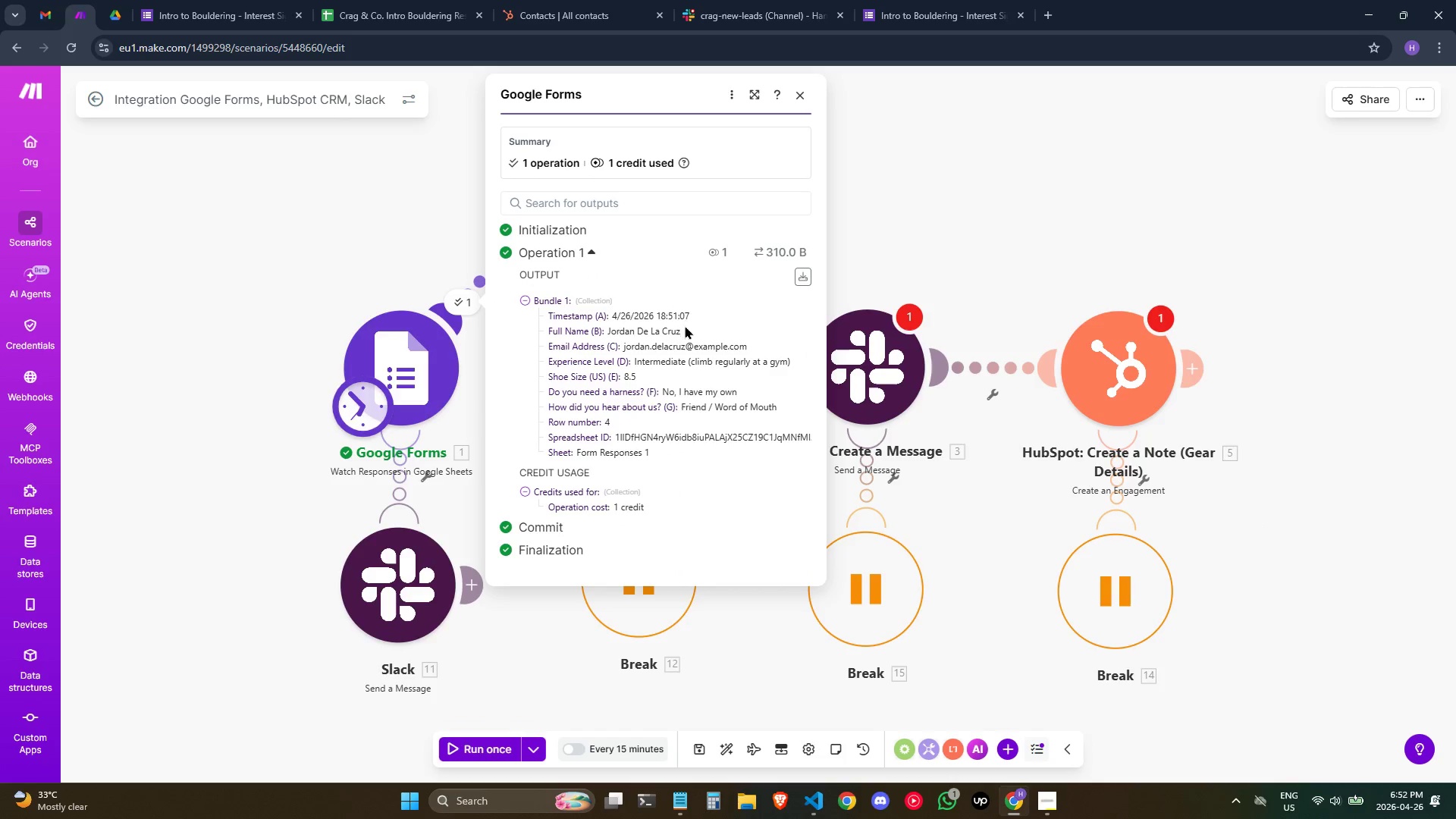 
left_click([424, 231])
 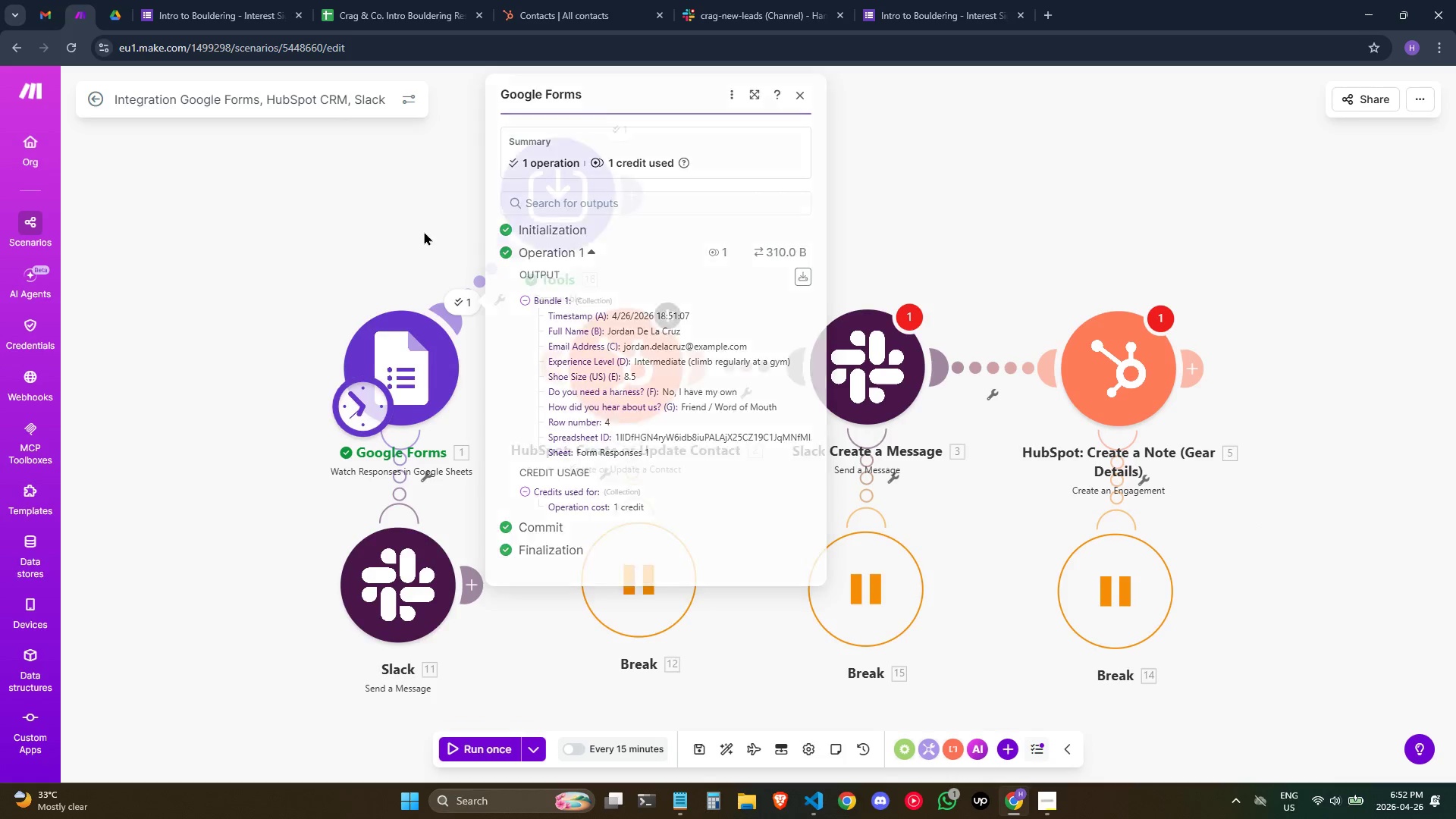 
left_click_drag(start_coordinate=[424, 231], to_coordinate=[426, 224])
 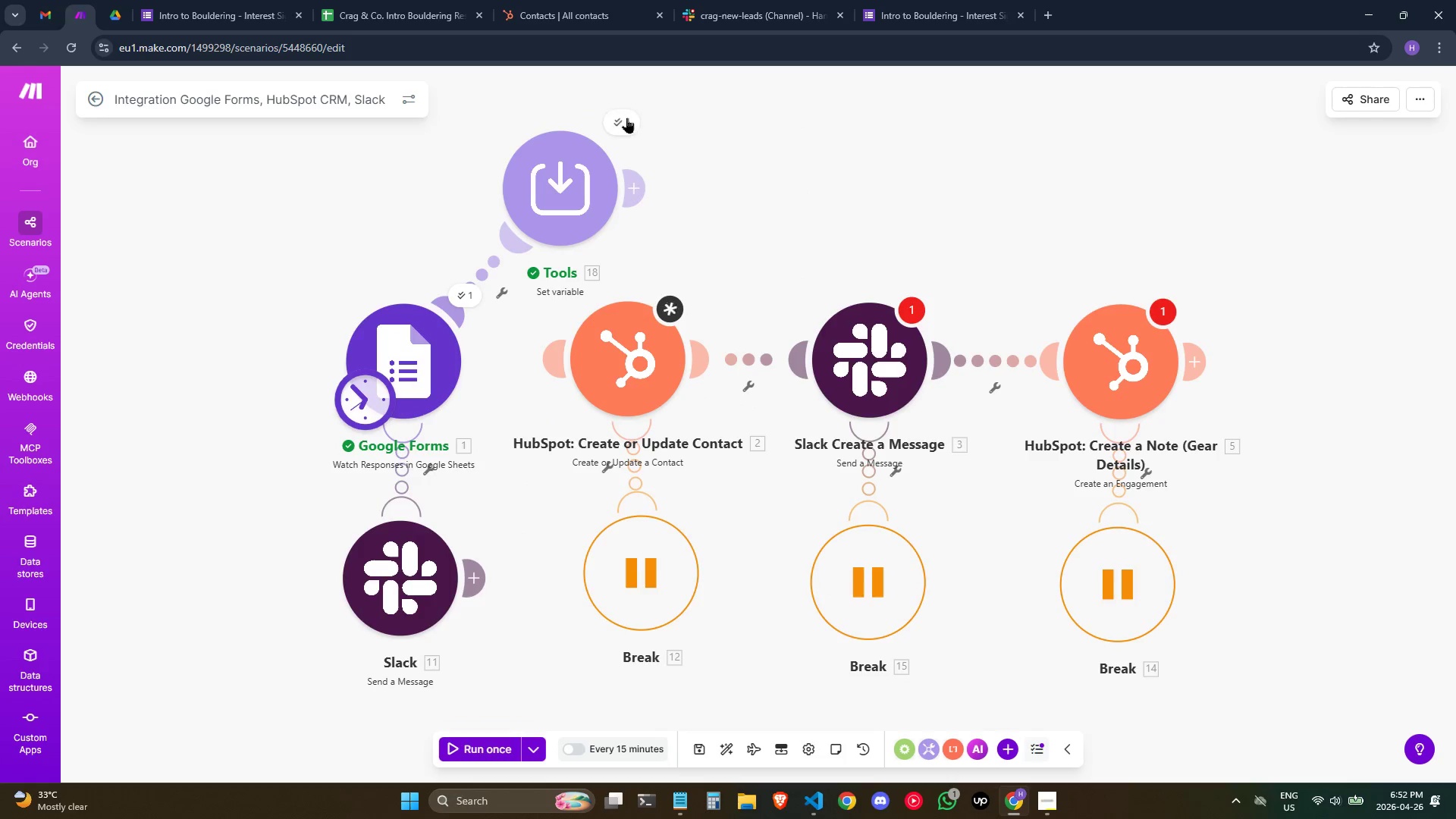 
double_click([626, 115])
 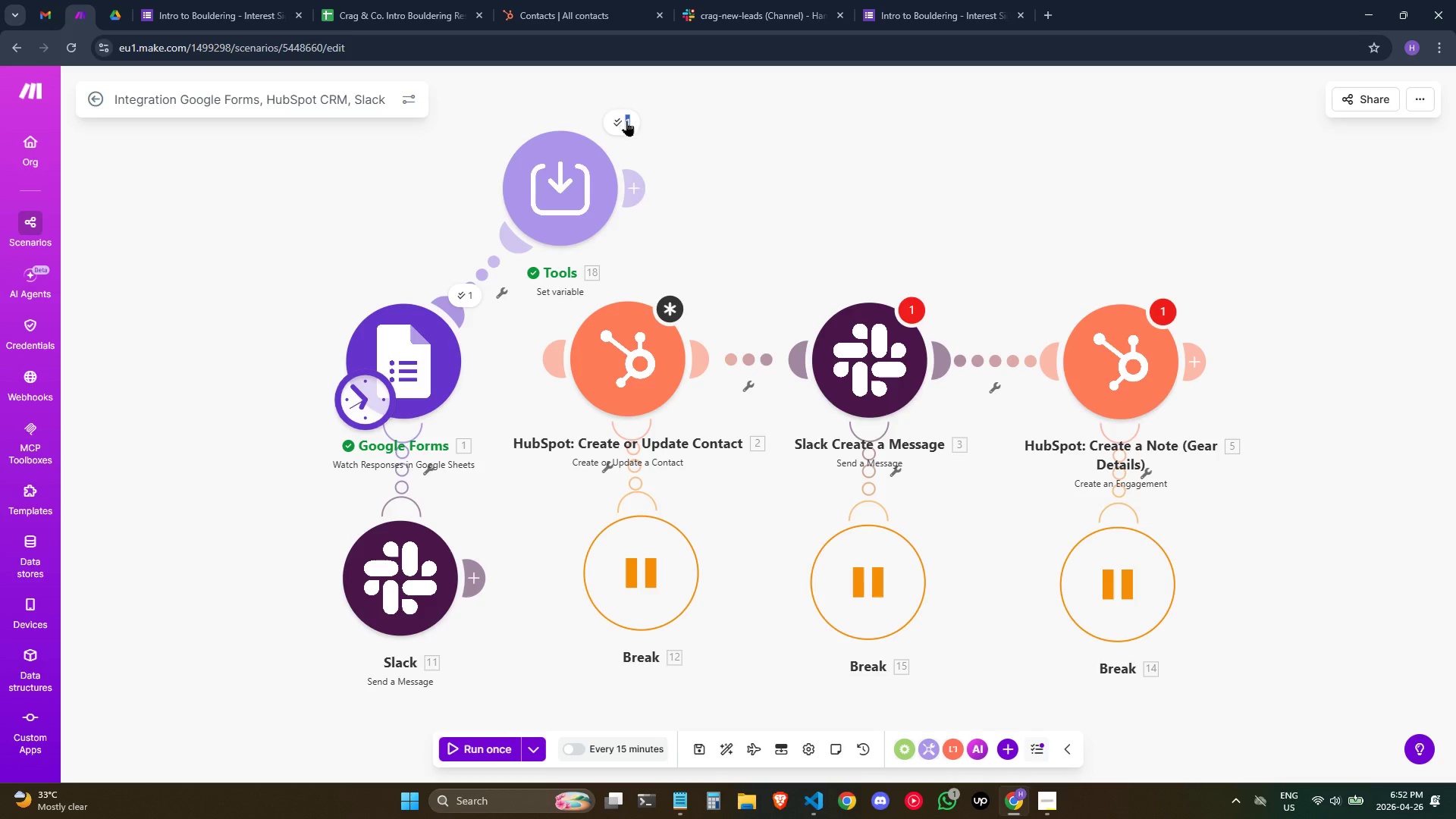 
double_click([628, 127])
 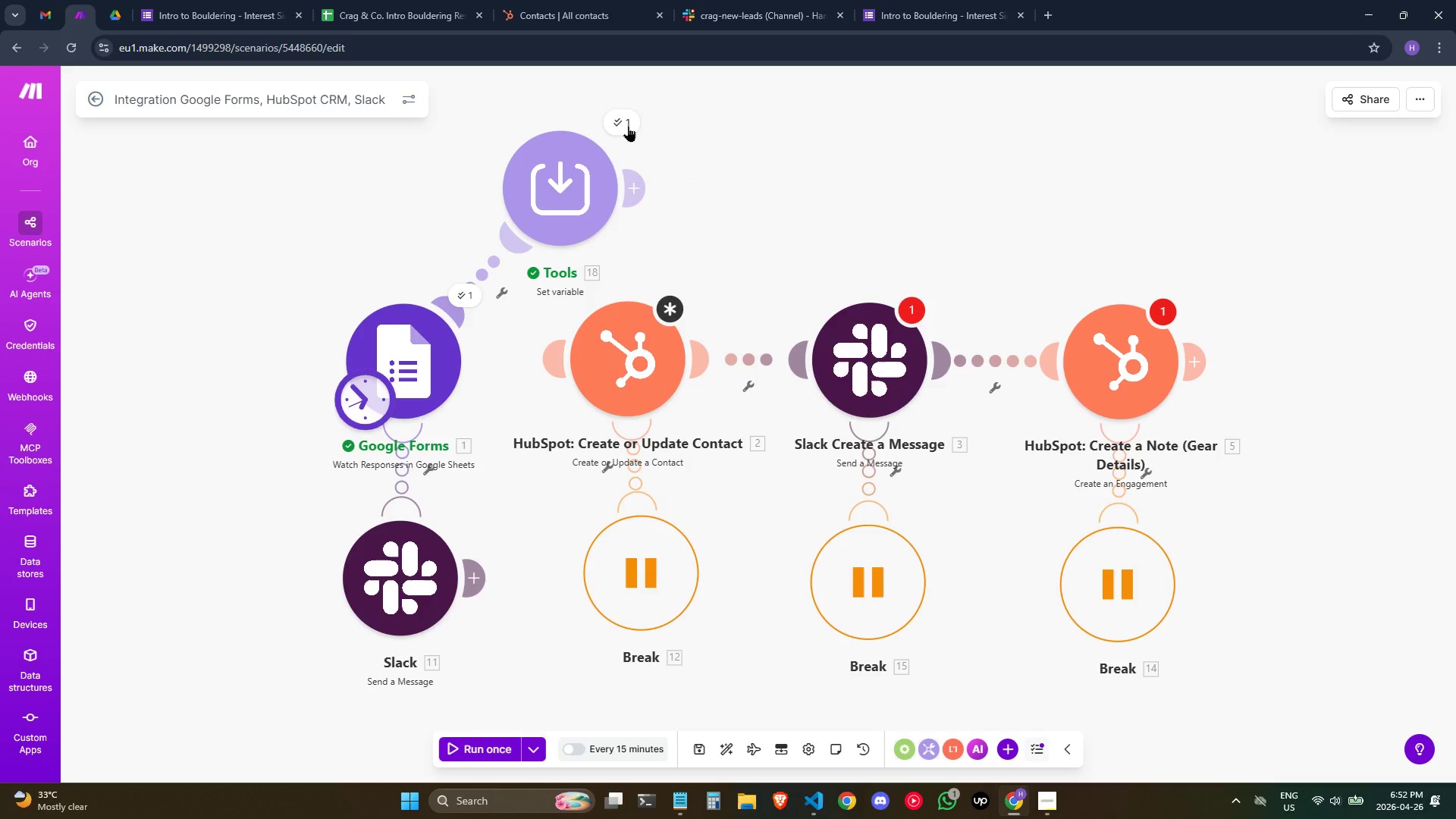 
left_click([628, 126])
 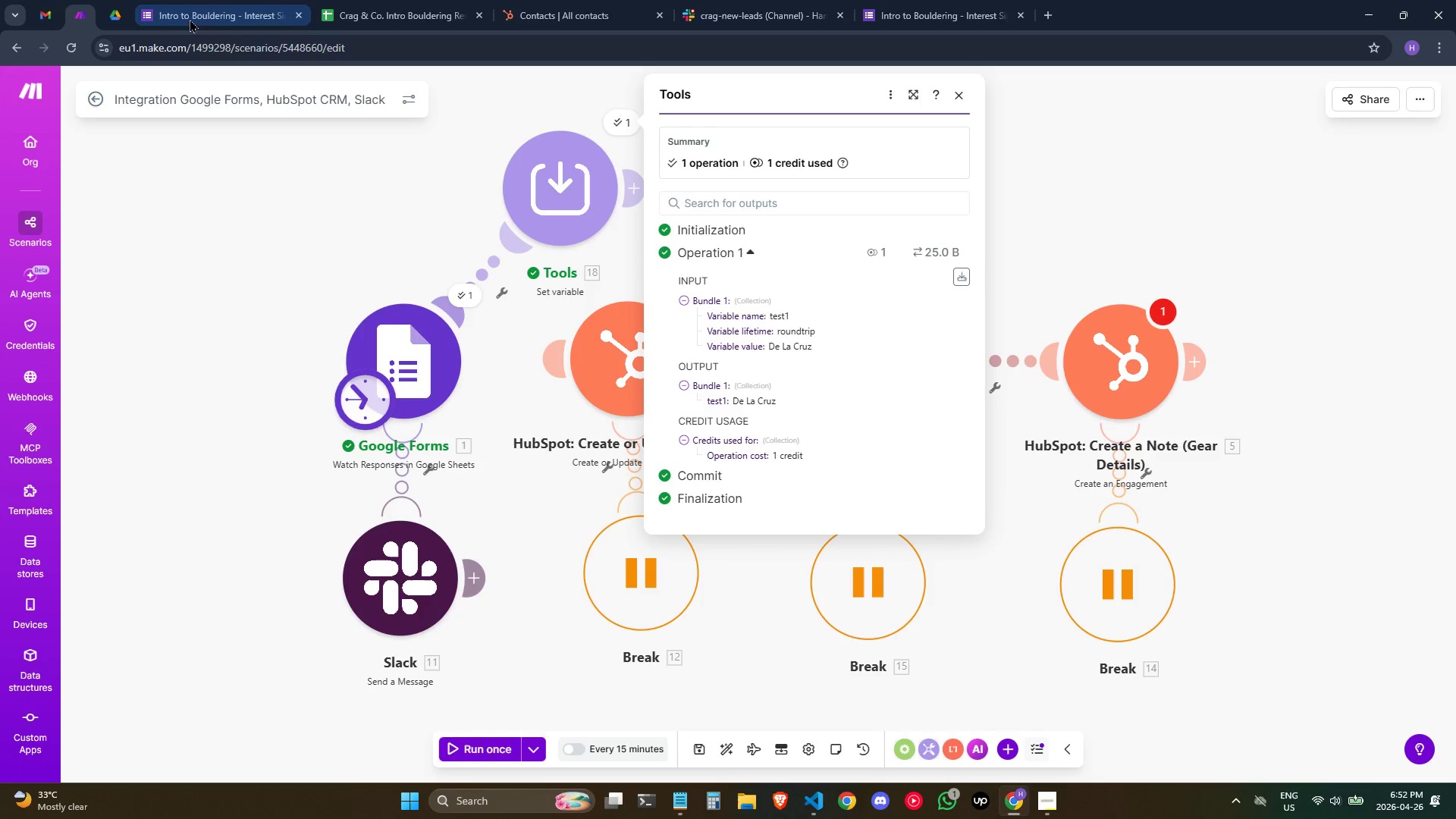 
wait(5.36)
 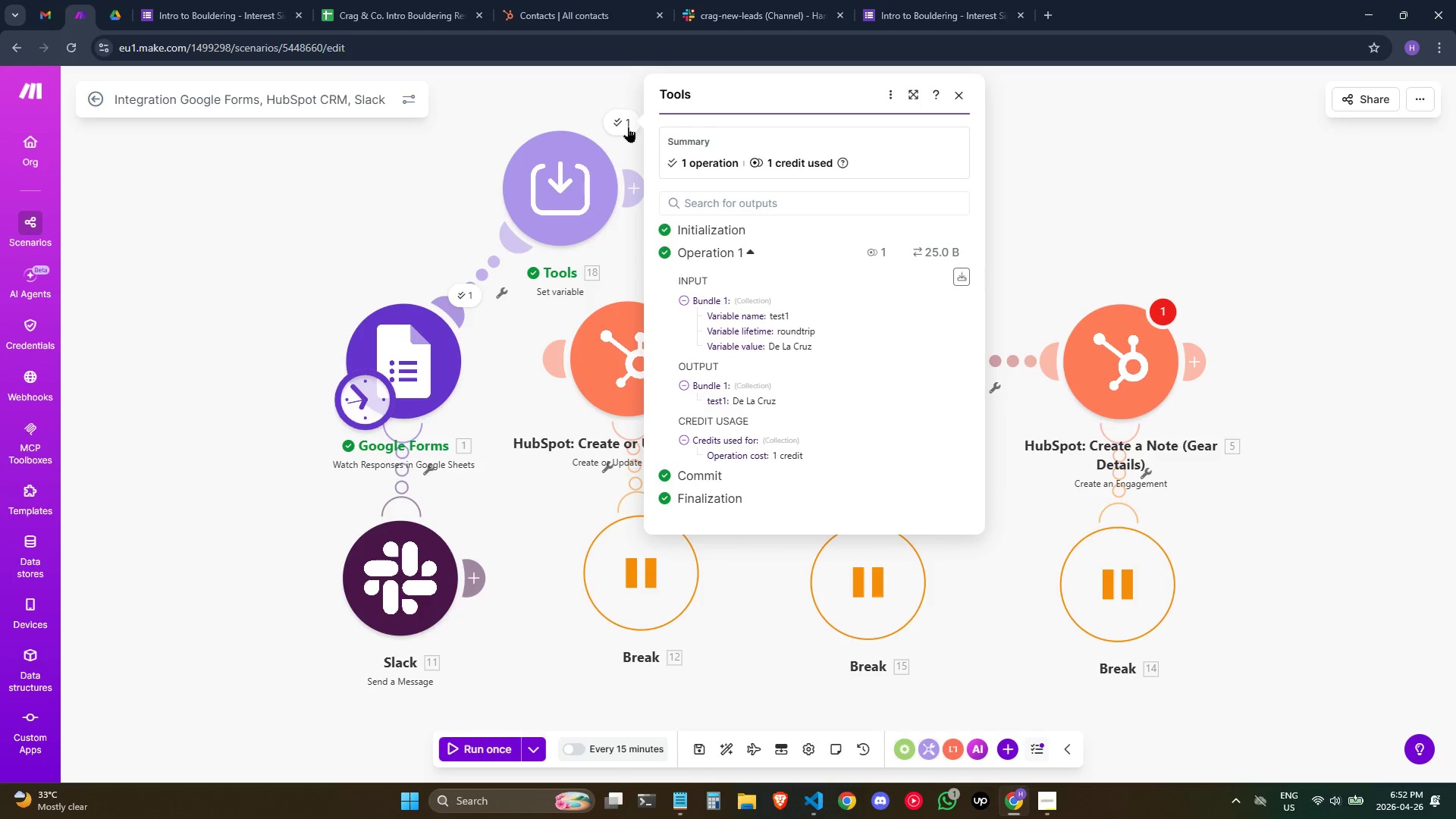 
left_click([362, 0])
 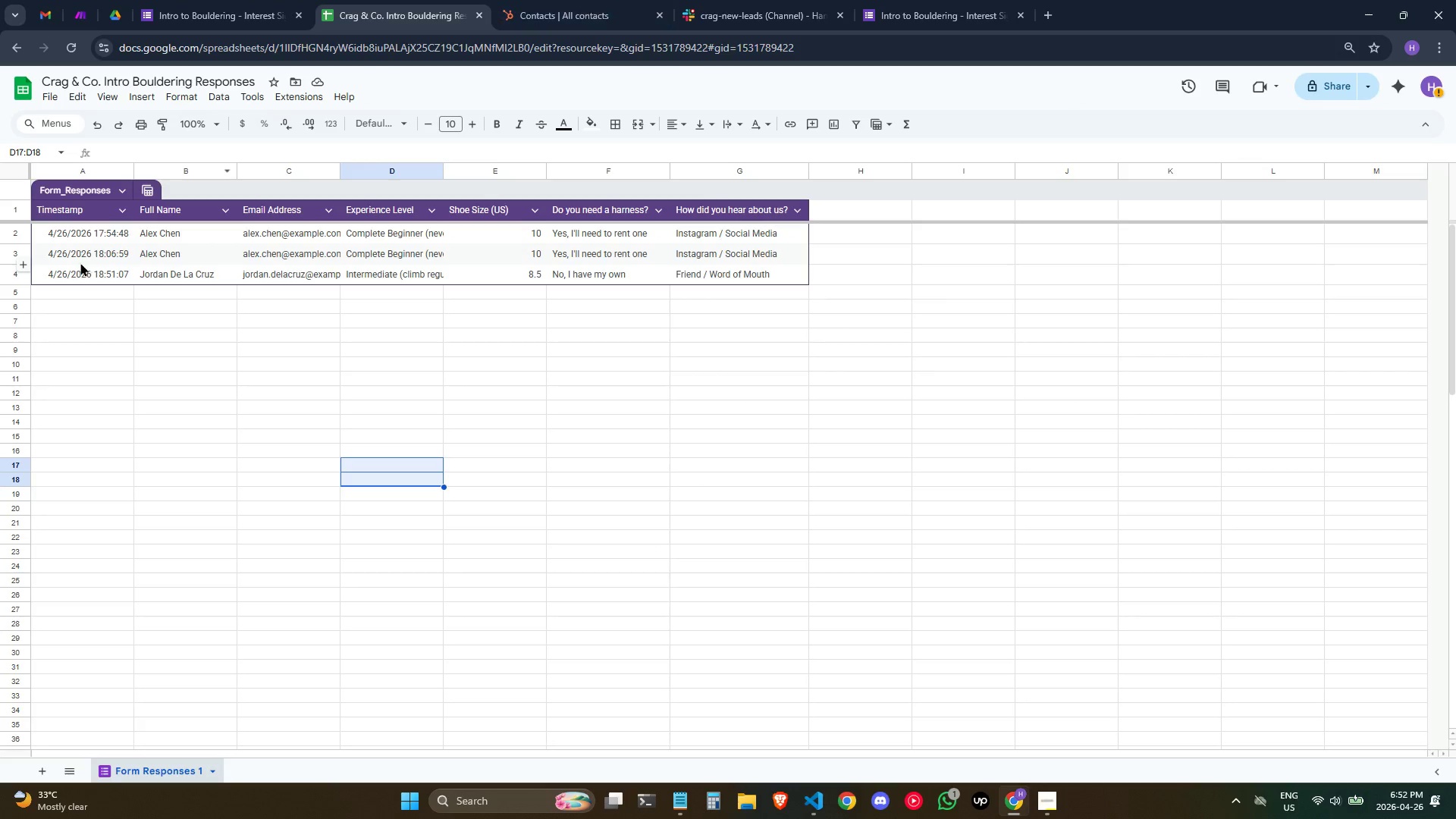 
left_click([541, 0])
 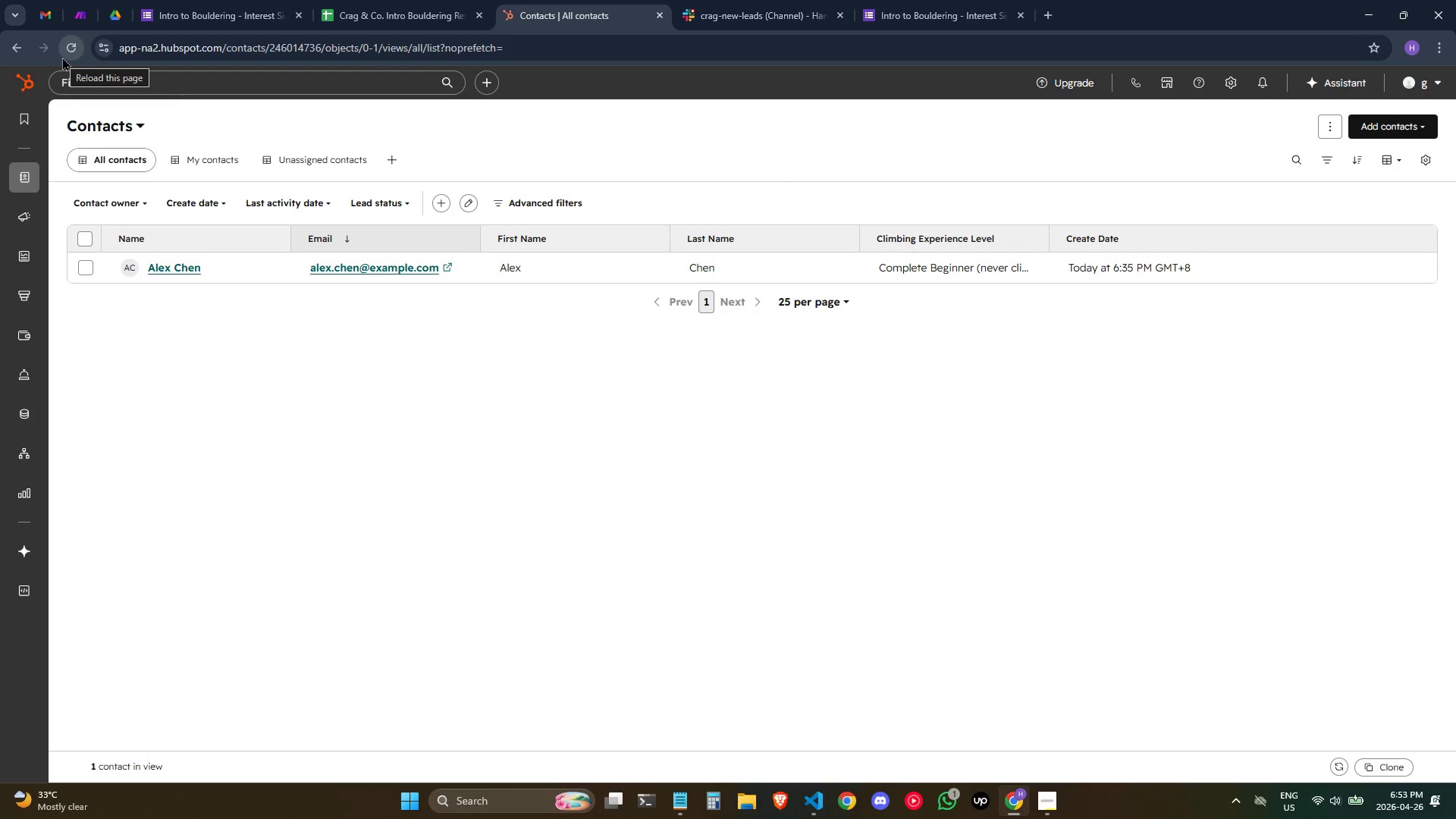 
wait(16.55)
 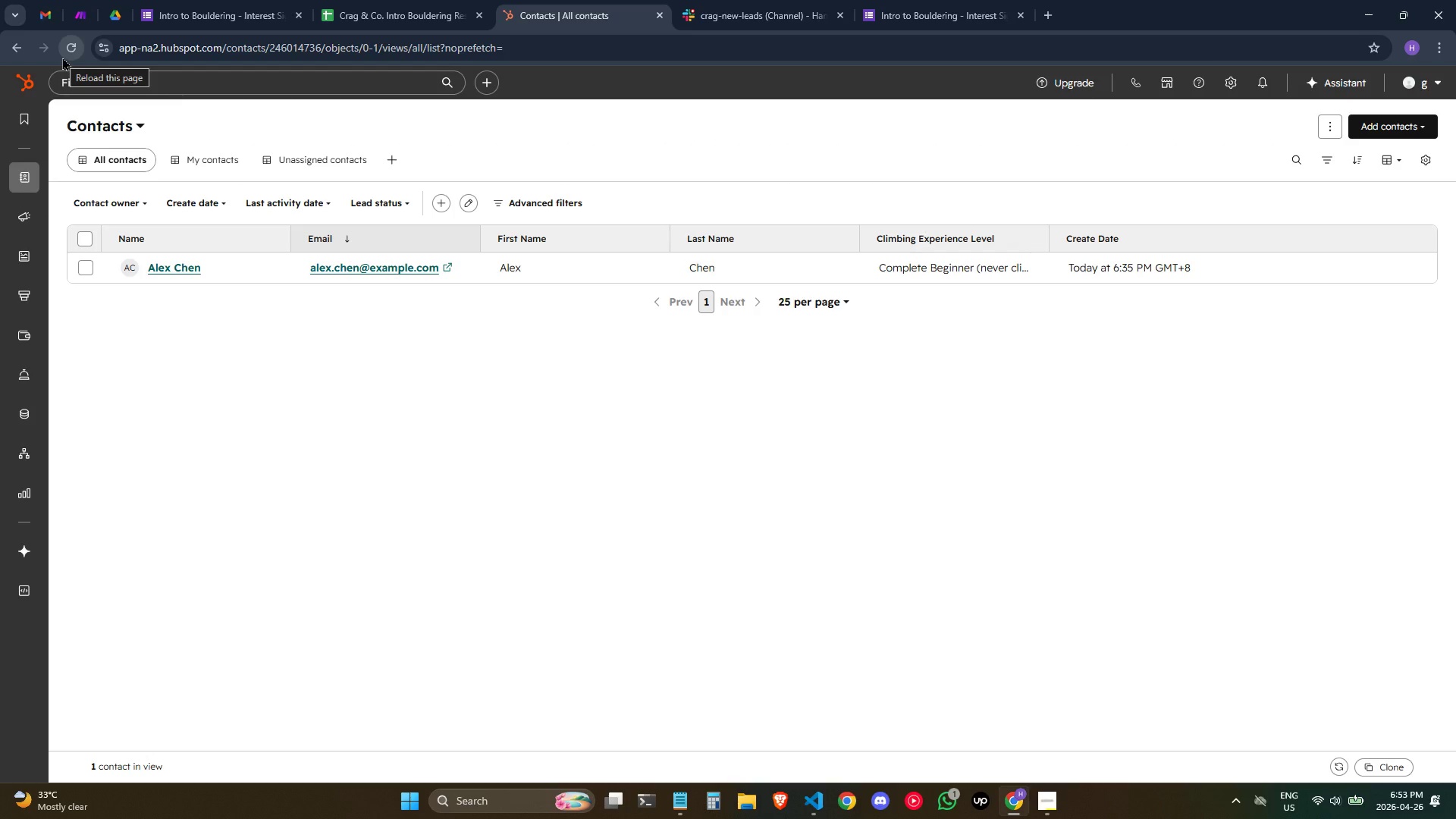 
left_click([78, 0])
 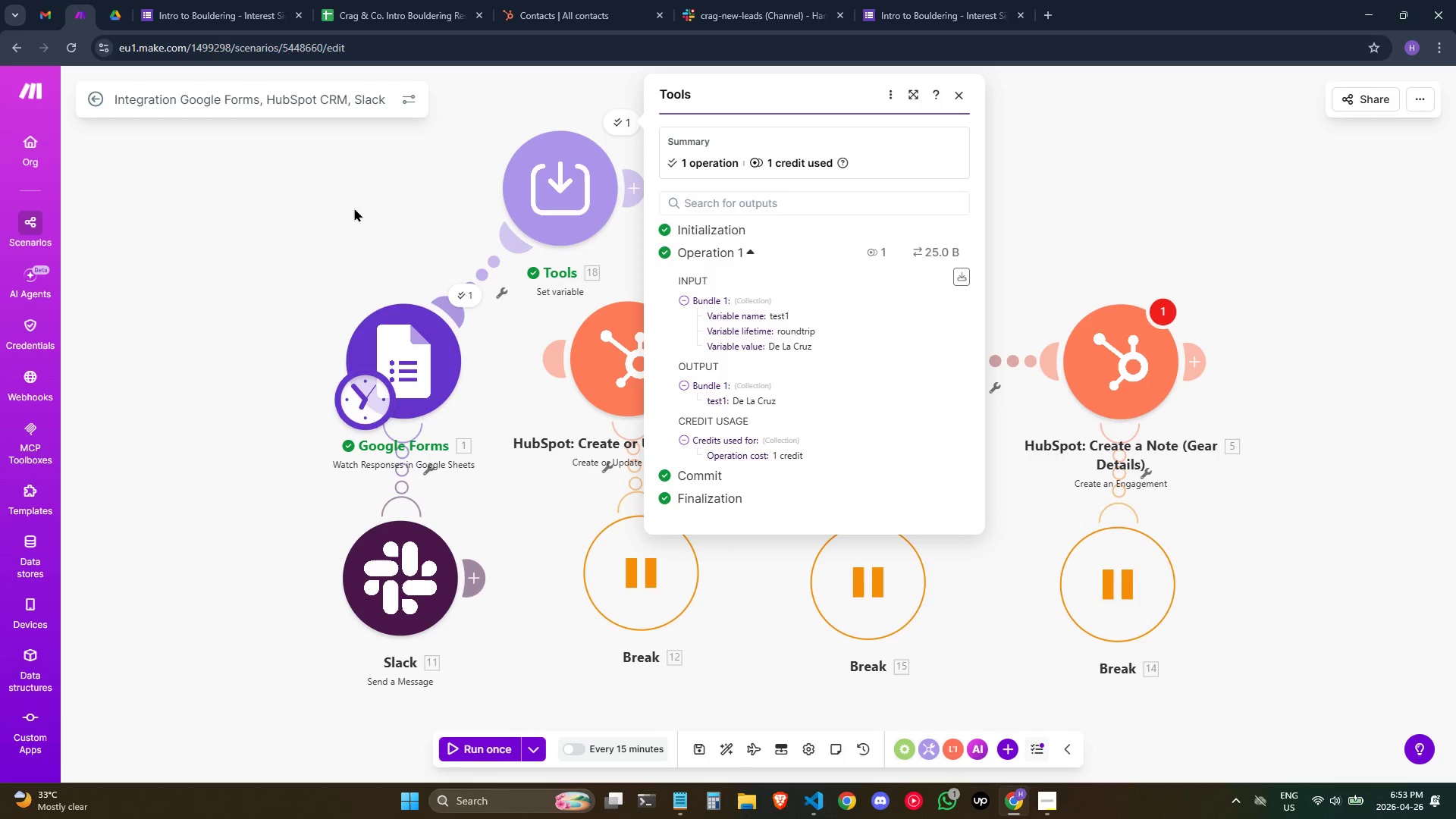 
left_click([354, 211])
 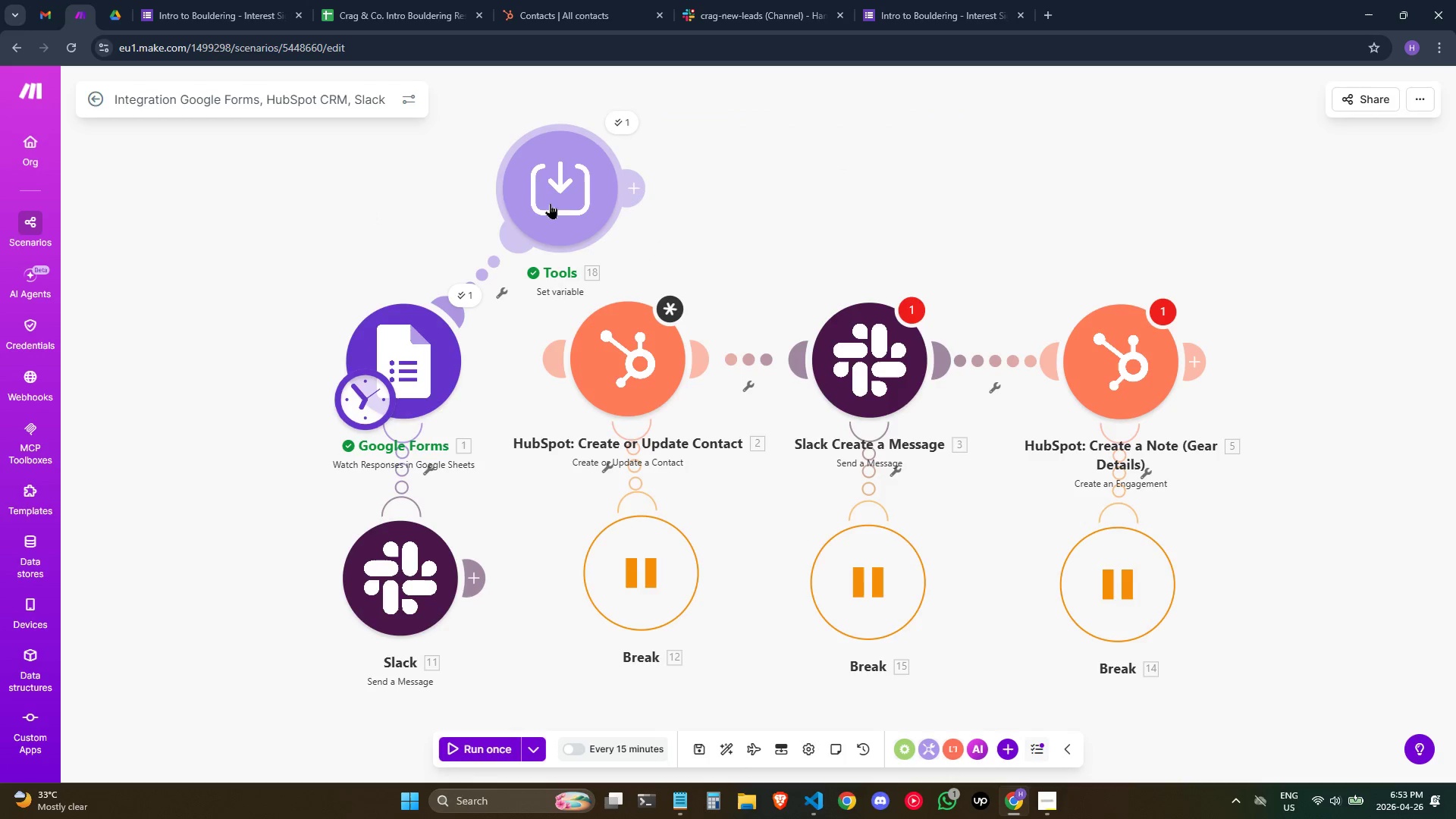 
right_click([563, 165])
 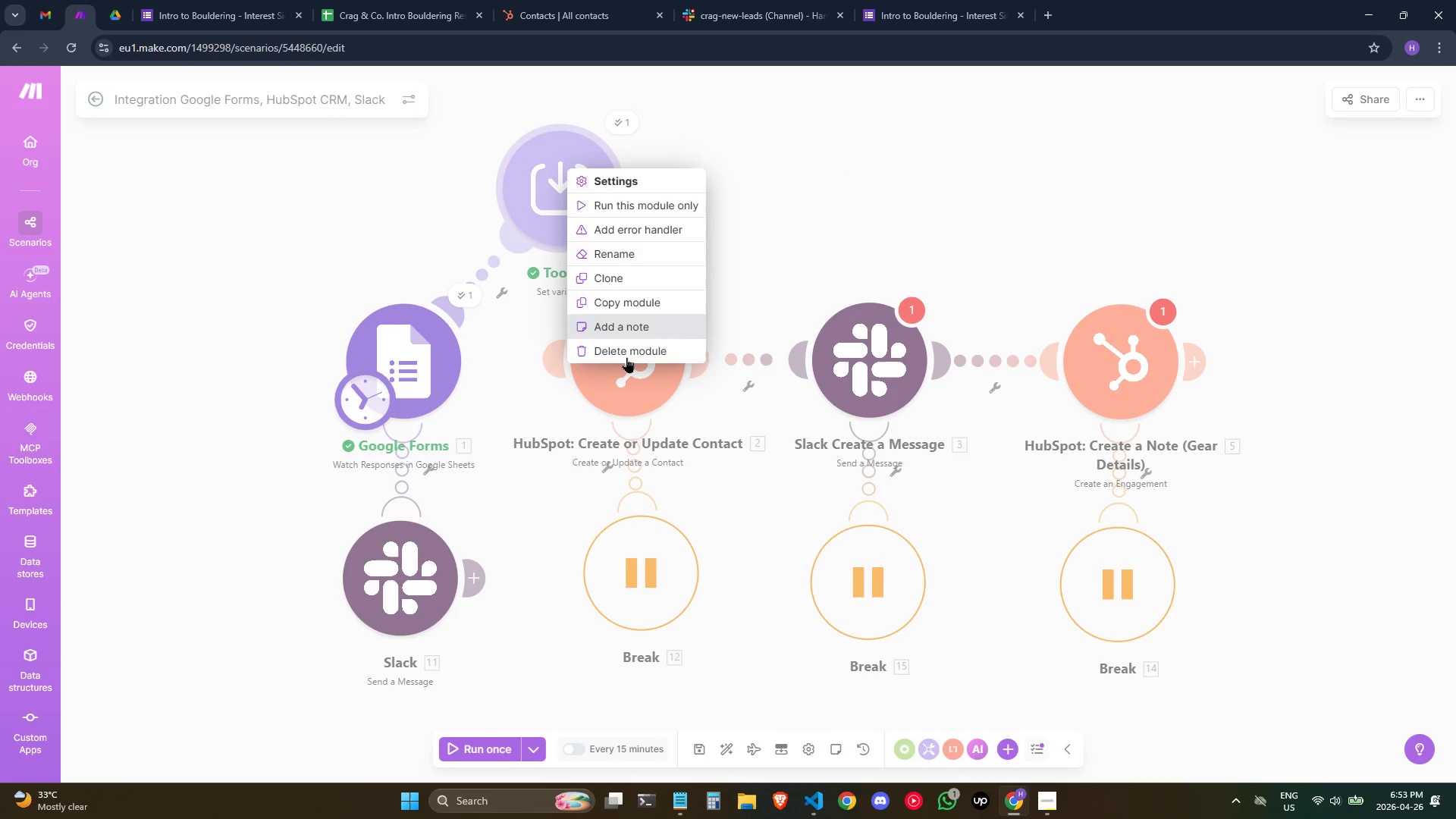 
left_click([627, 359])
 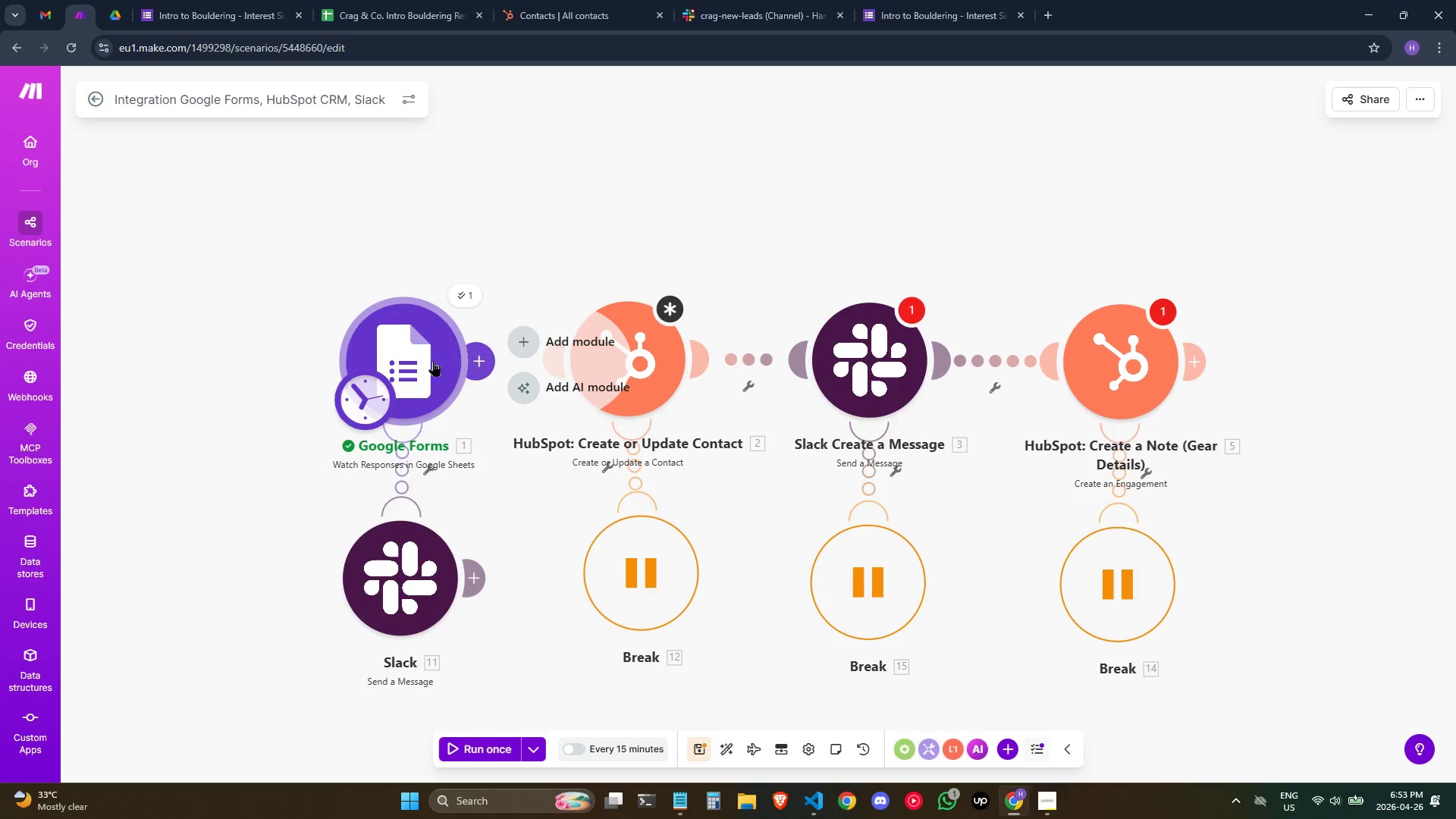 
left_click_drag(start_coordinate=[608, 360], to_coordinate=[383, 358])
 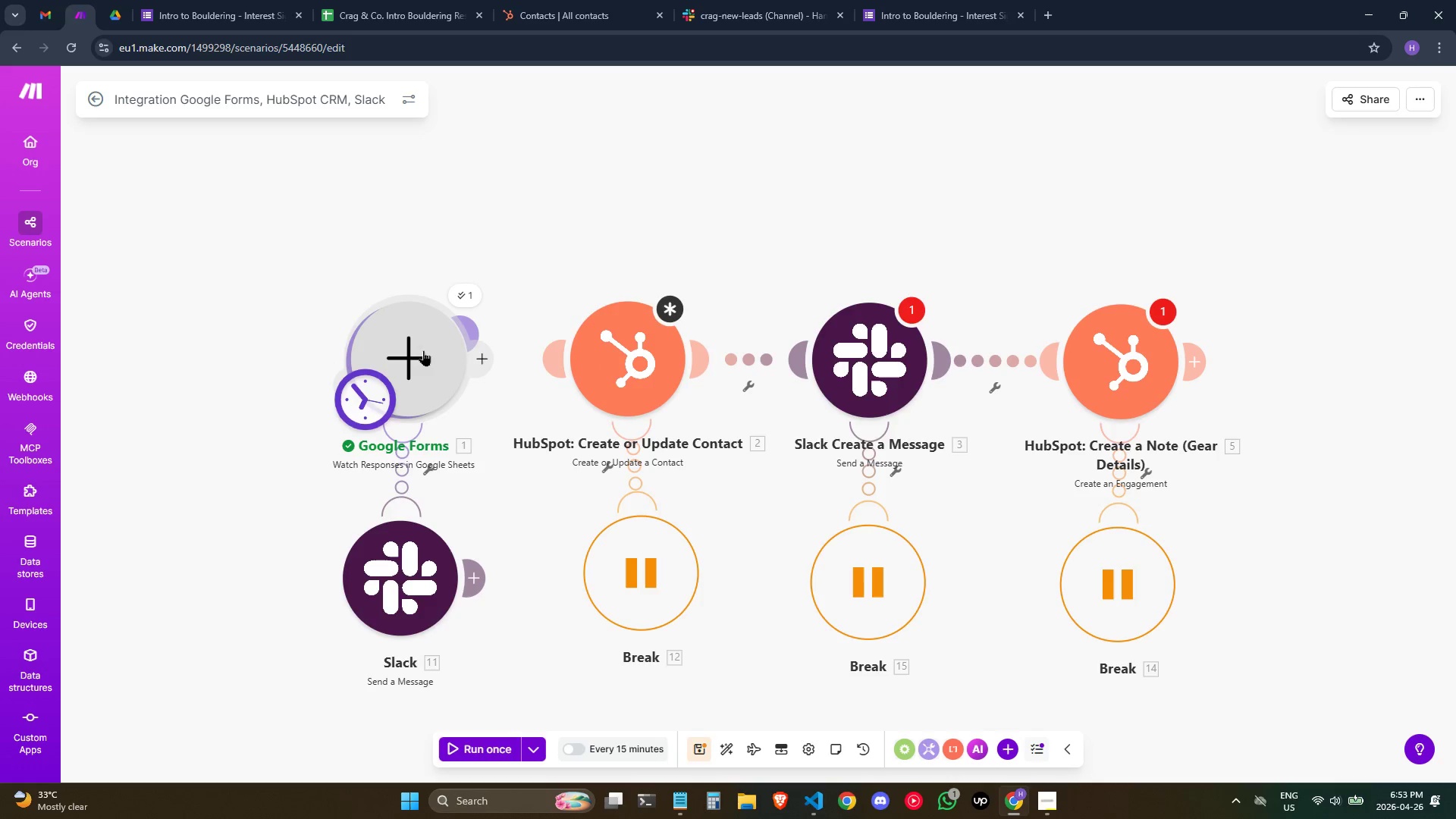 
right_click([421, 354])
 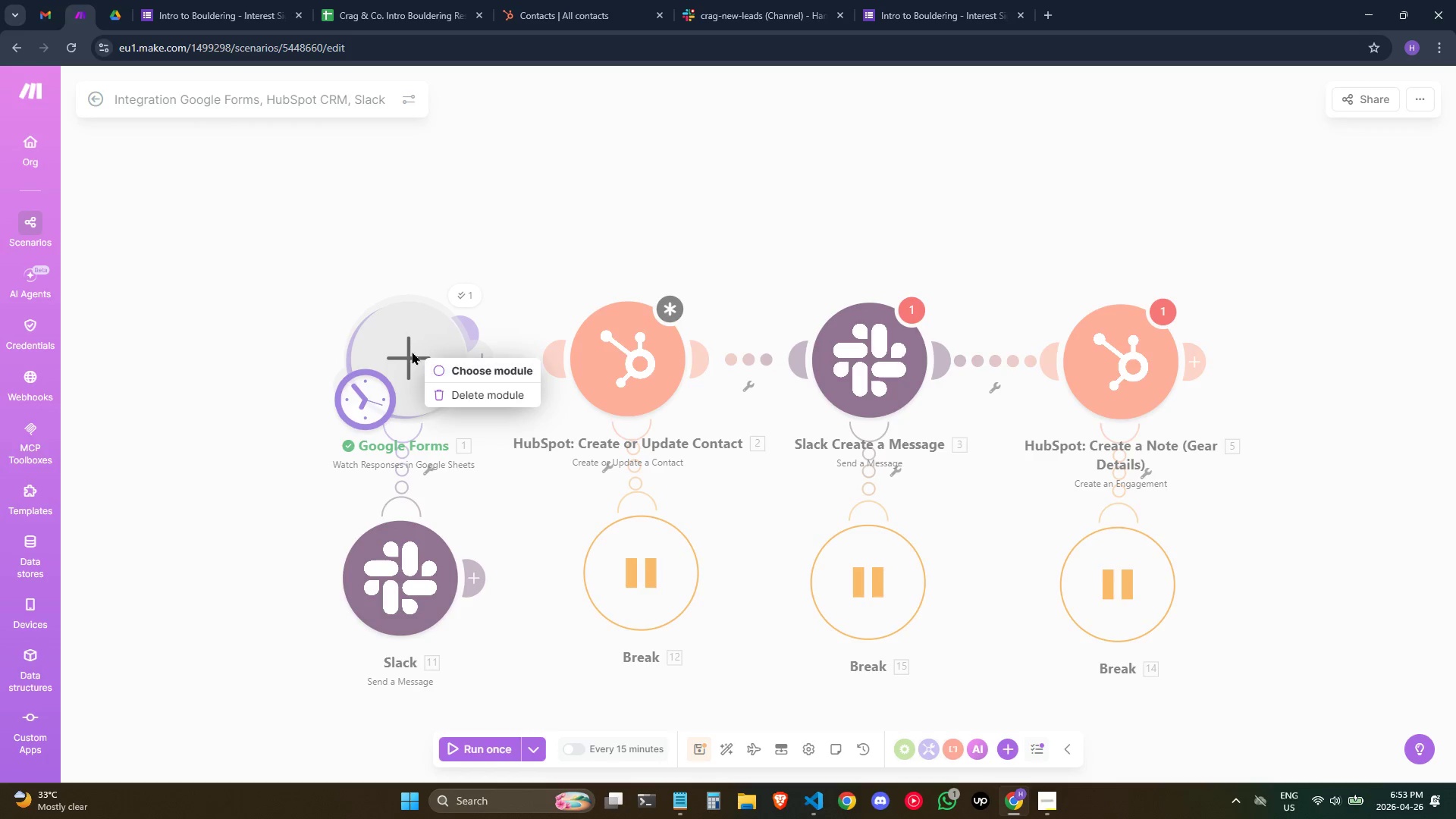 
left_click([411, 351])
 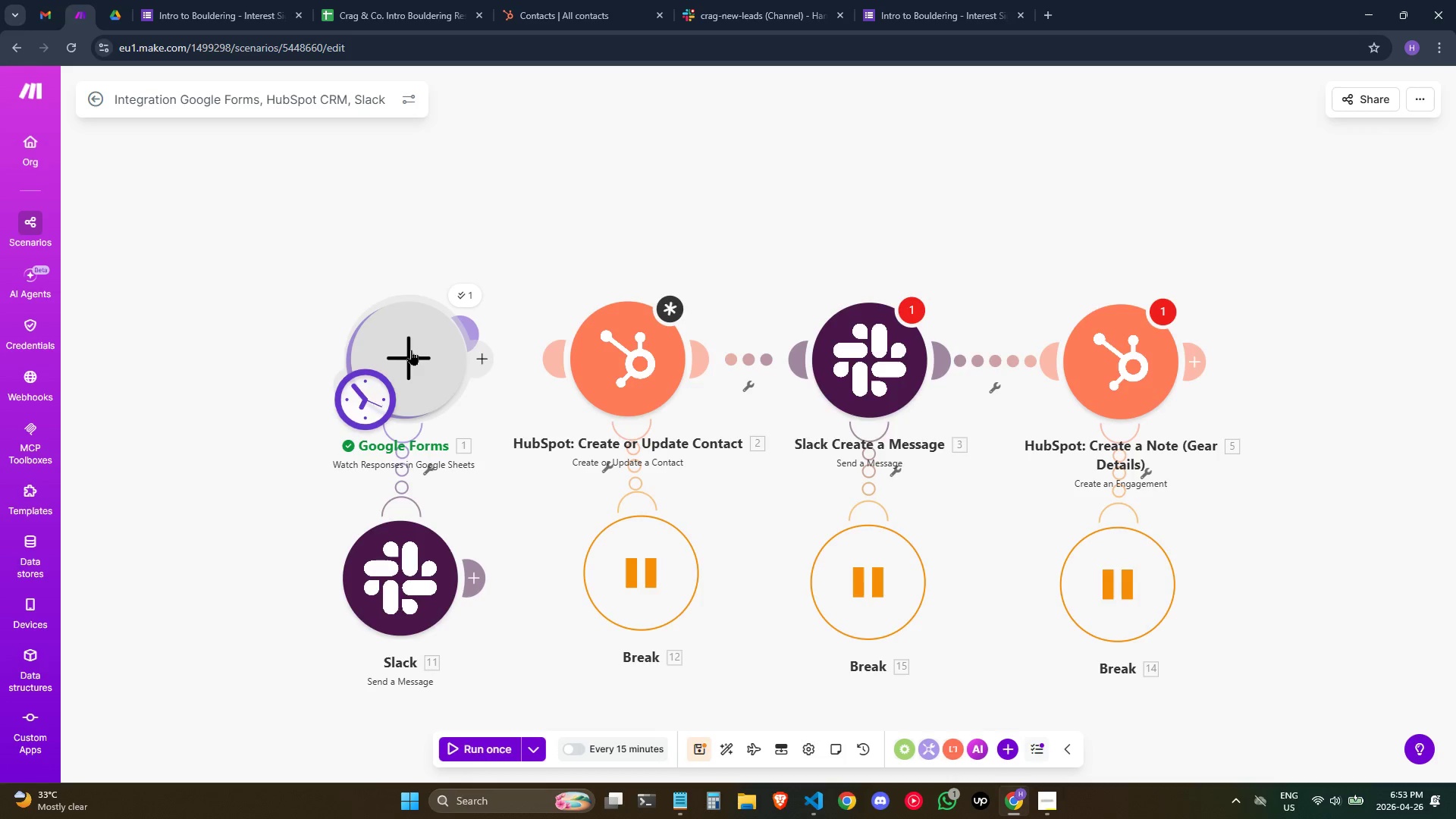 
left_click_drag(start_coordinate=[411, 348], to_coordinate=[447, 323])
 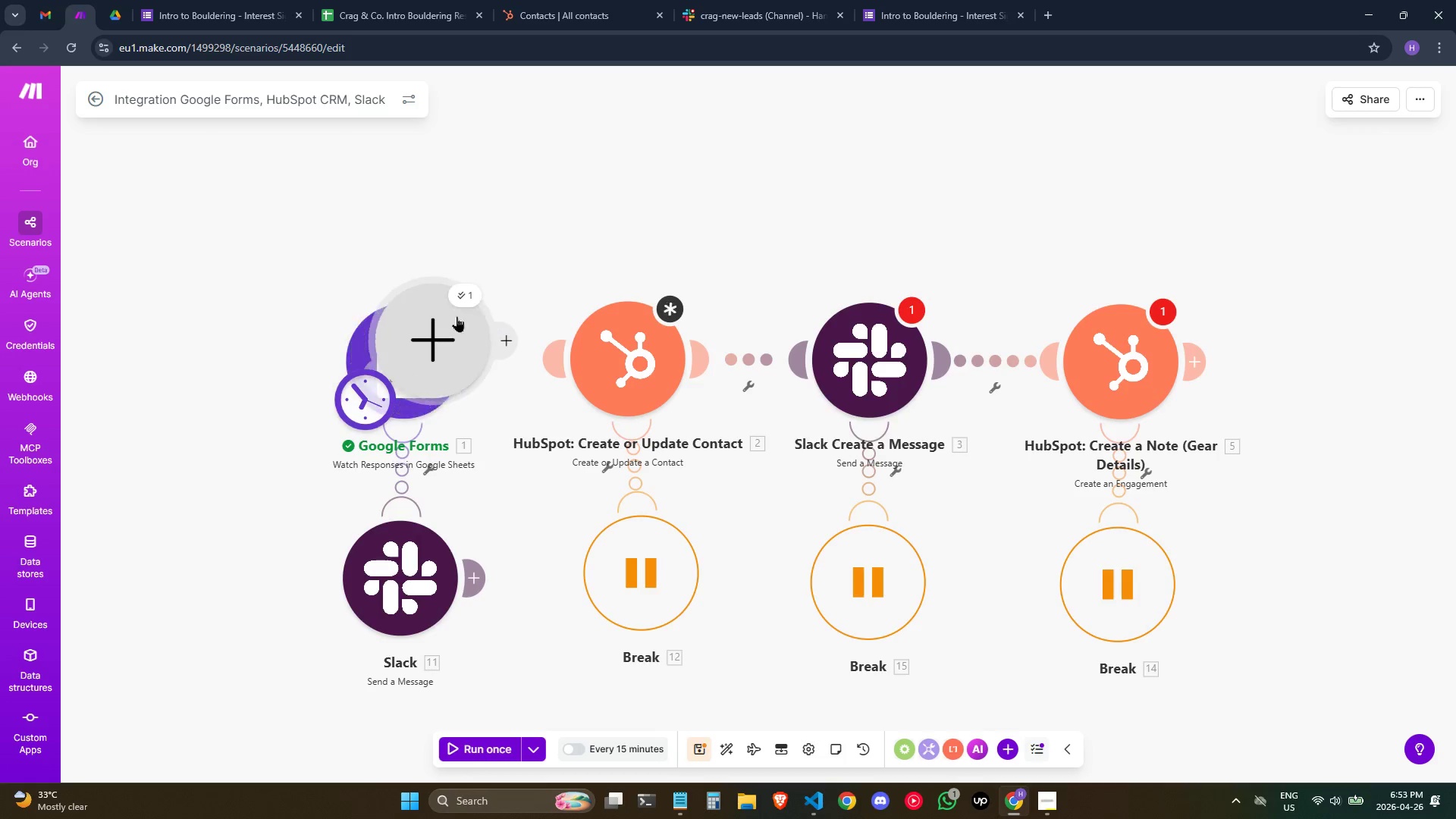 
left_click_drag(start_coordinate=[469, 309], to_coordinate=[598, 191])
 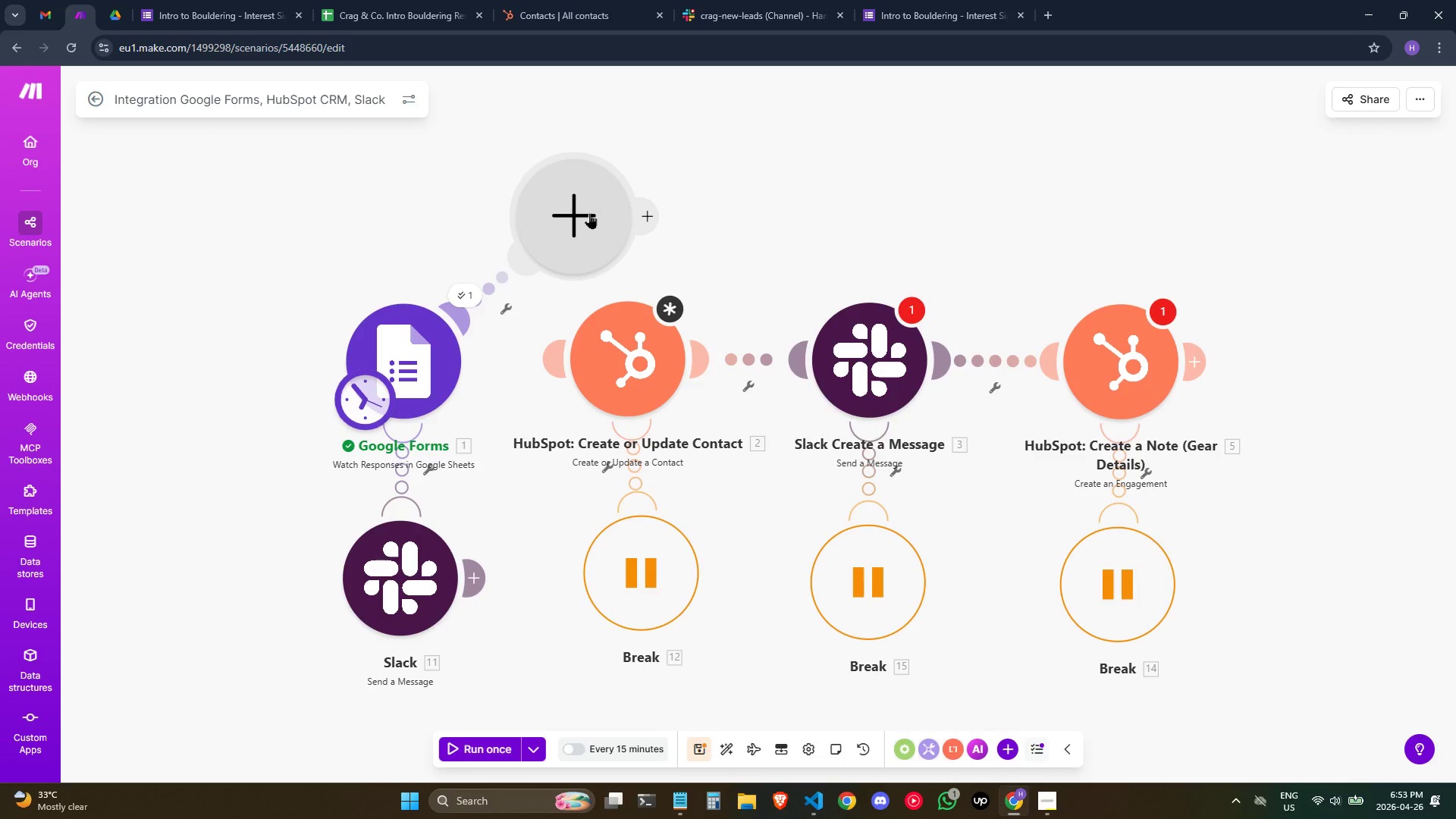 
right_click([589, 217])
 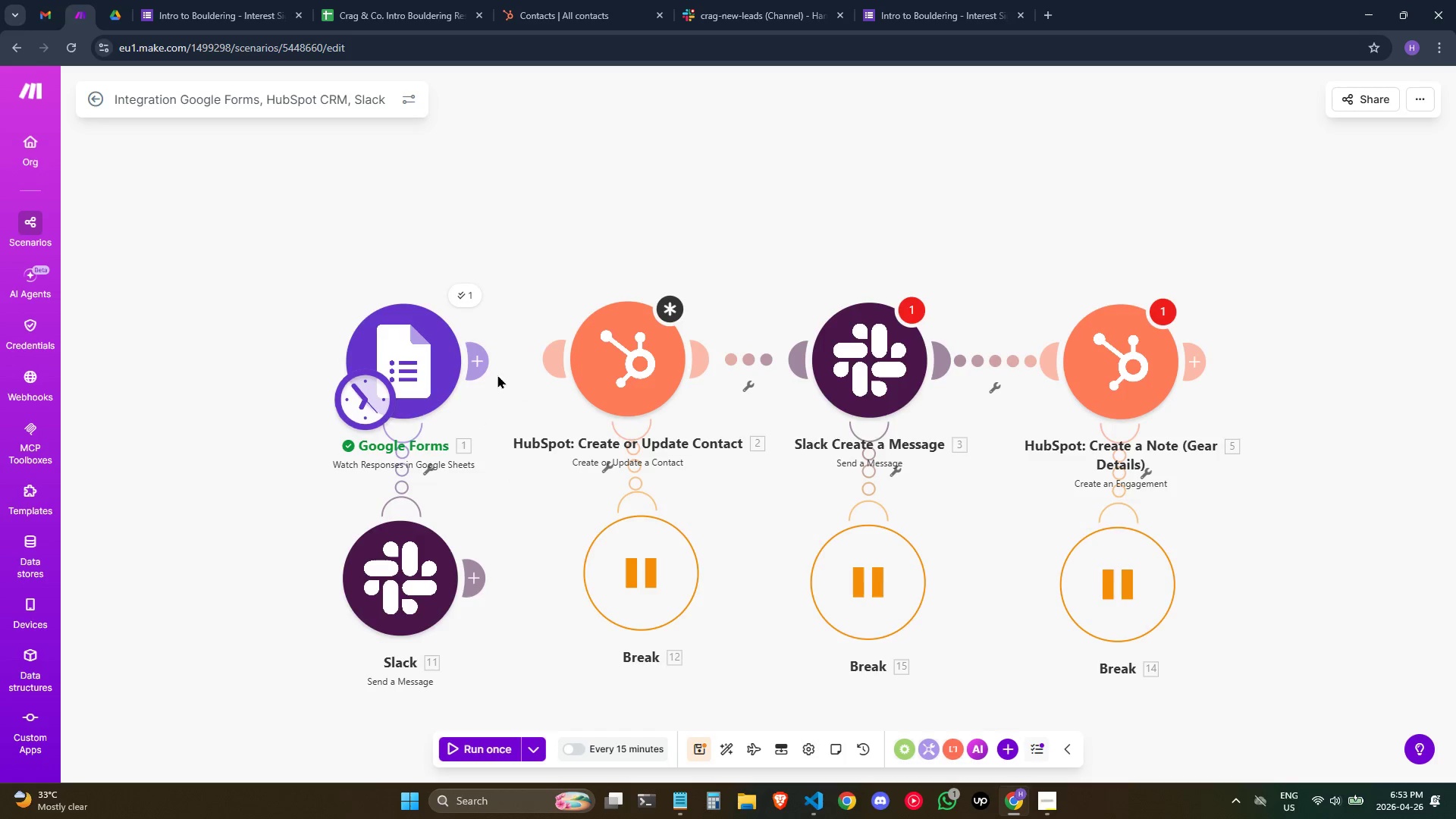 
left_click_drag(start_coordinate=[568, 364], to_coordinate=[428, 365])
 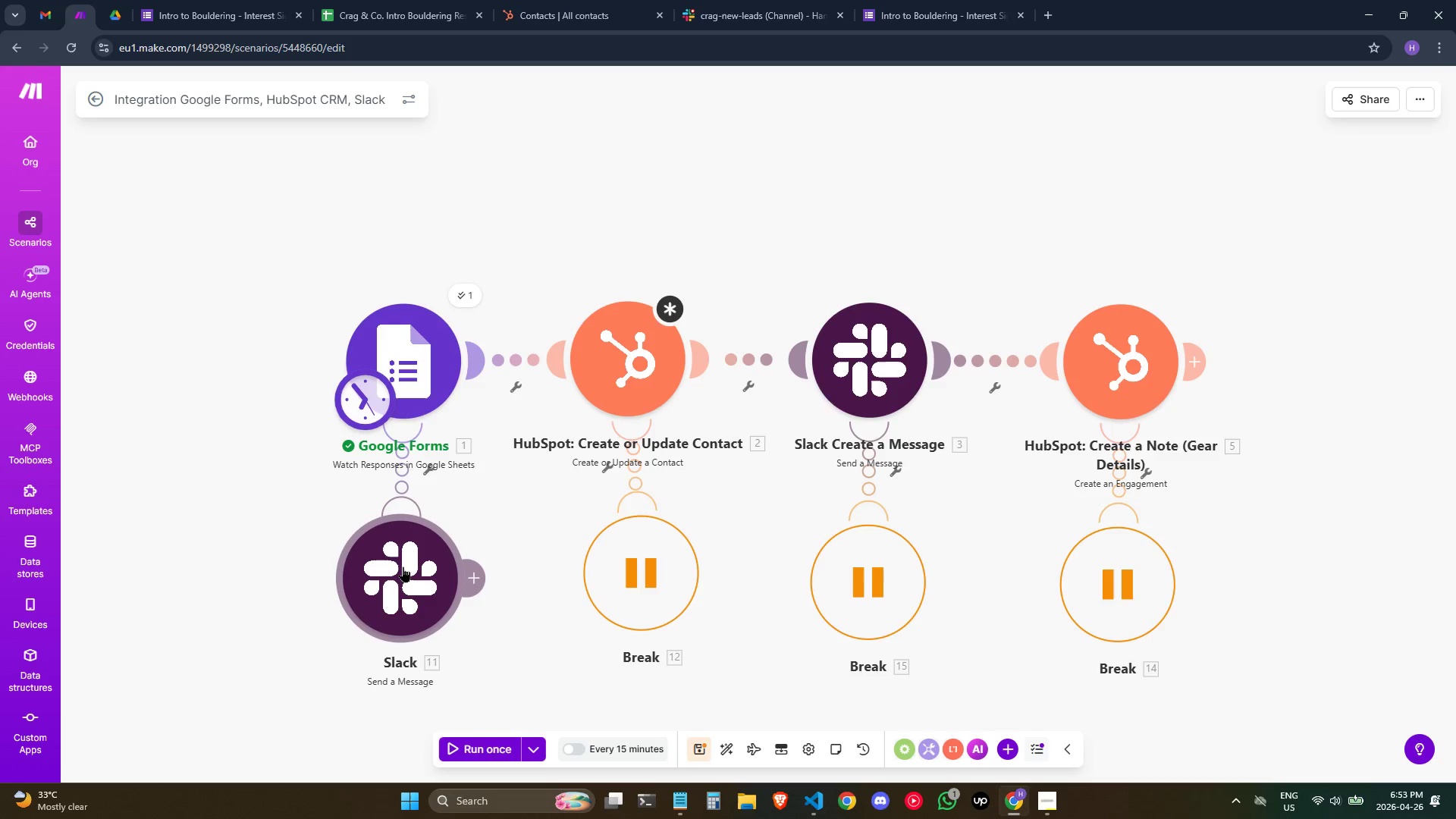 
right_click([401, 567])
 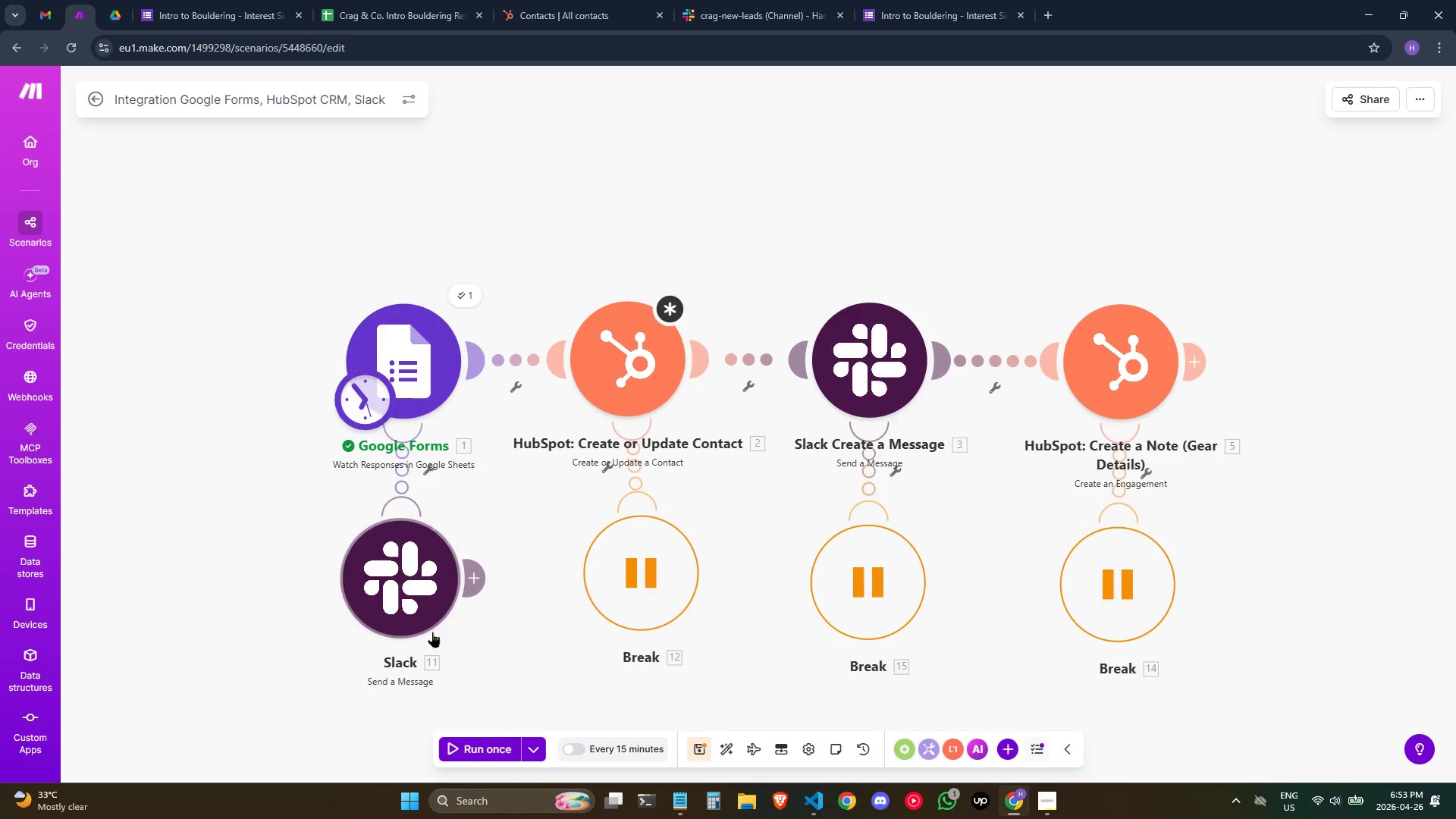 
right_click([411, 571])
 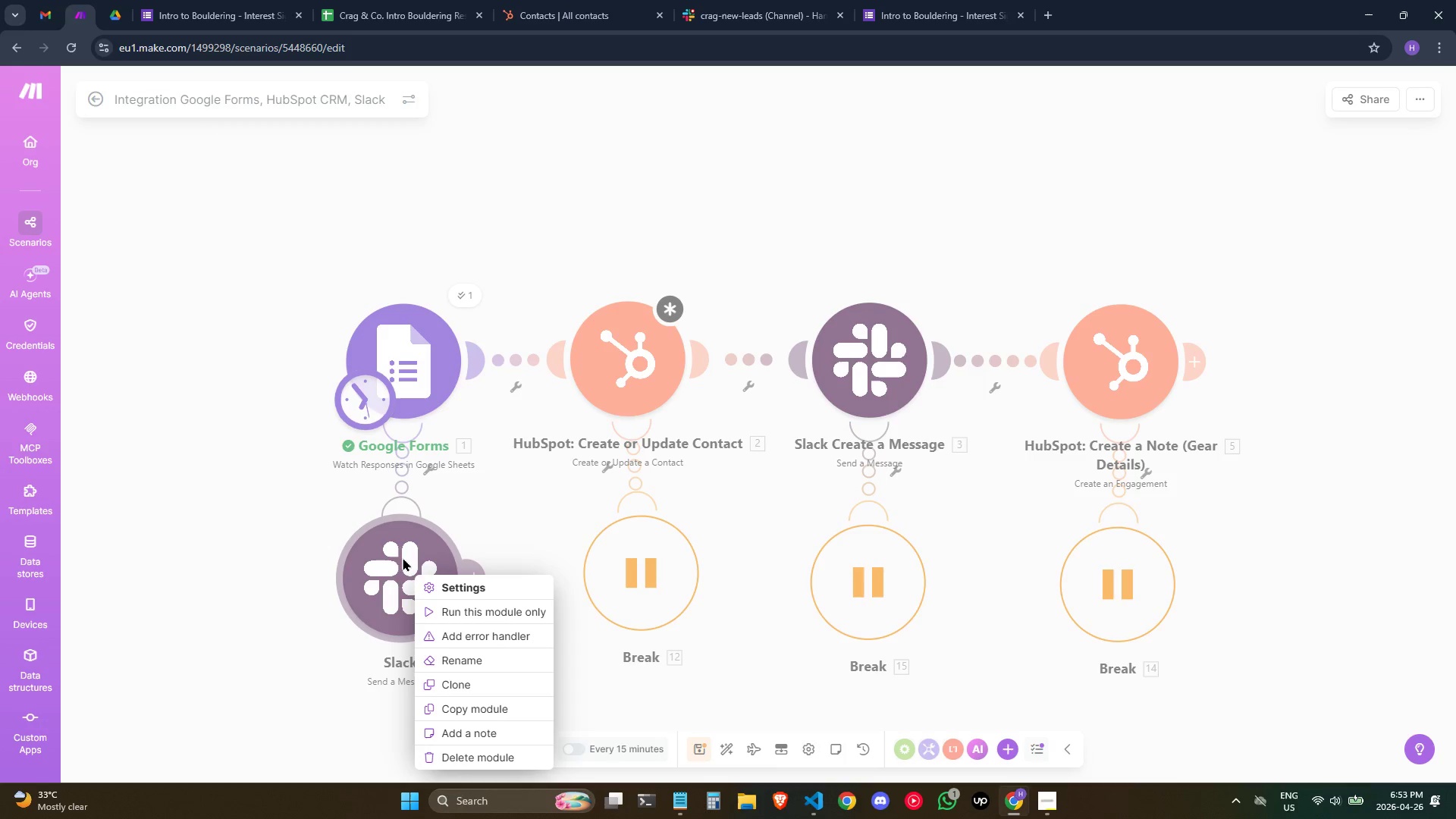 
left_click([513, 495])
 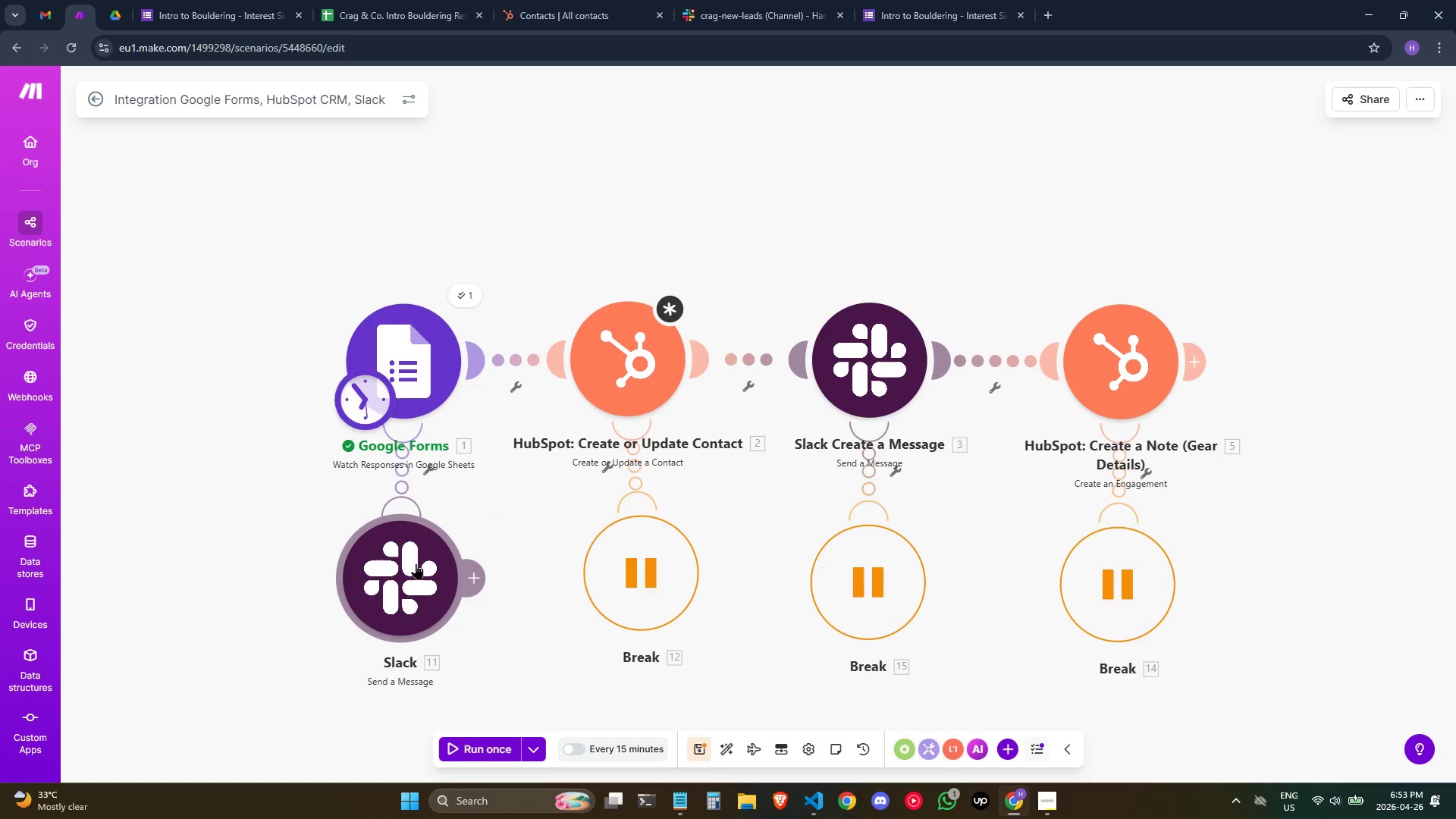 
left_click([416, 563])
 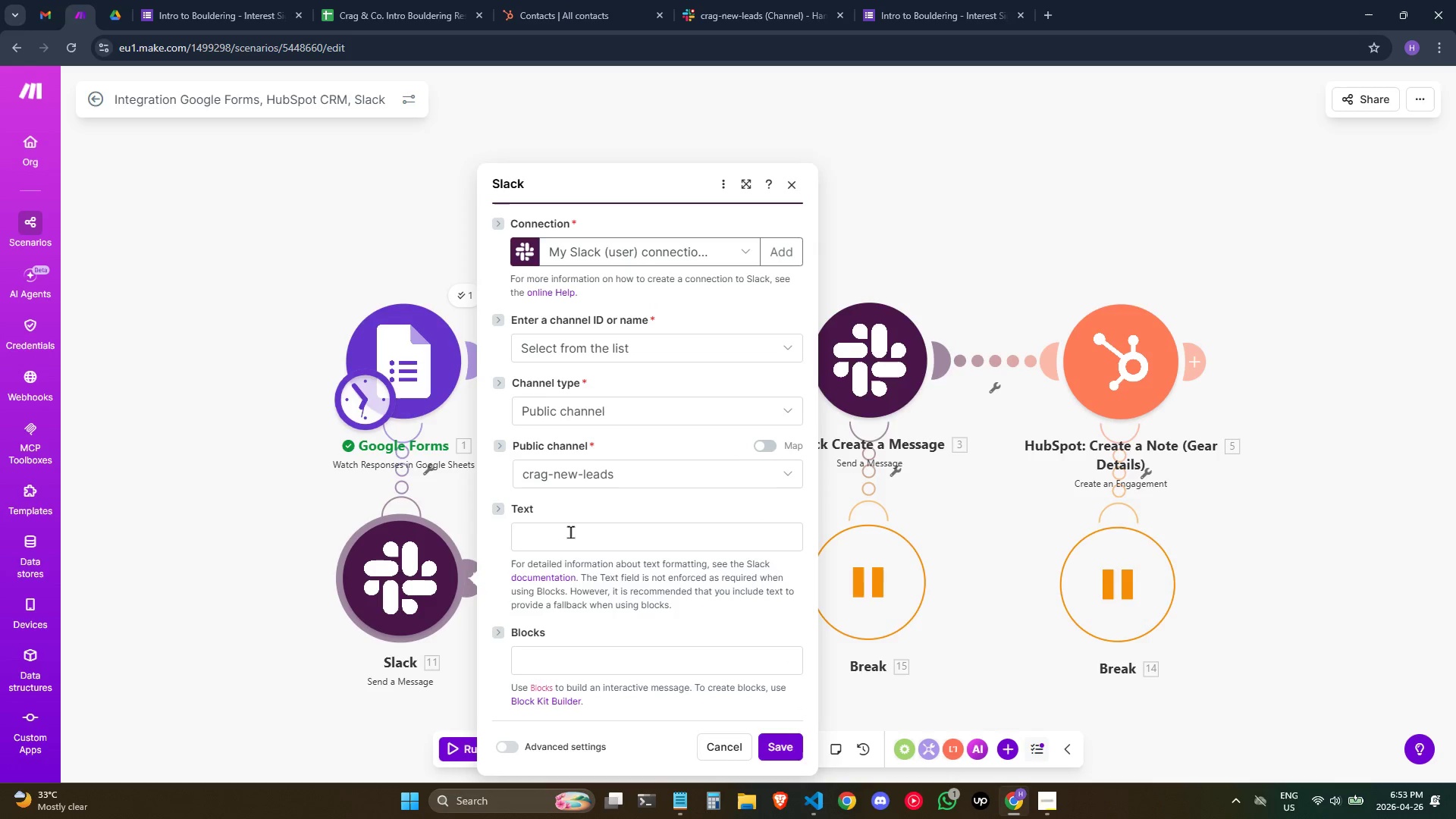 
left_click([570, 533])
 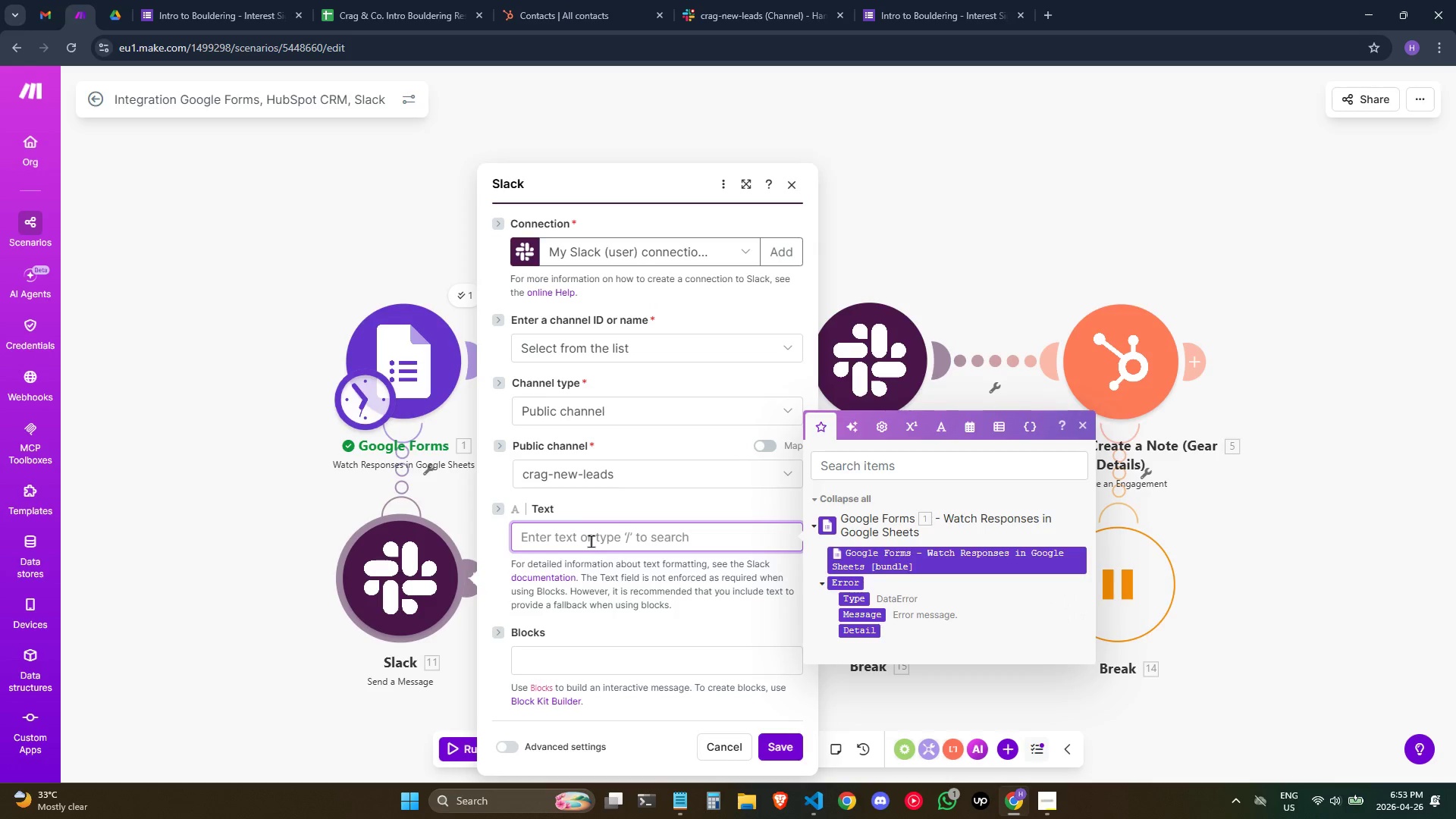 
left_click([592, 535])
 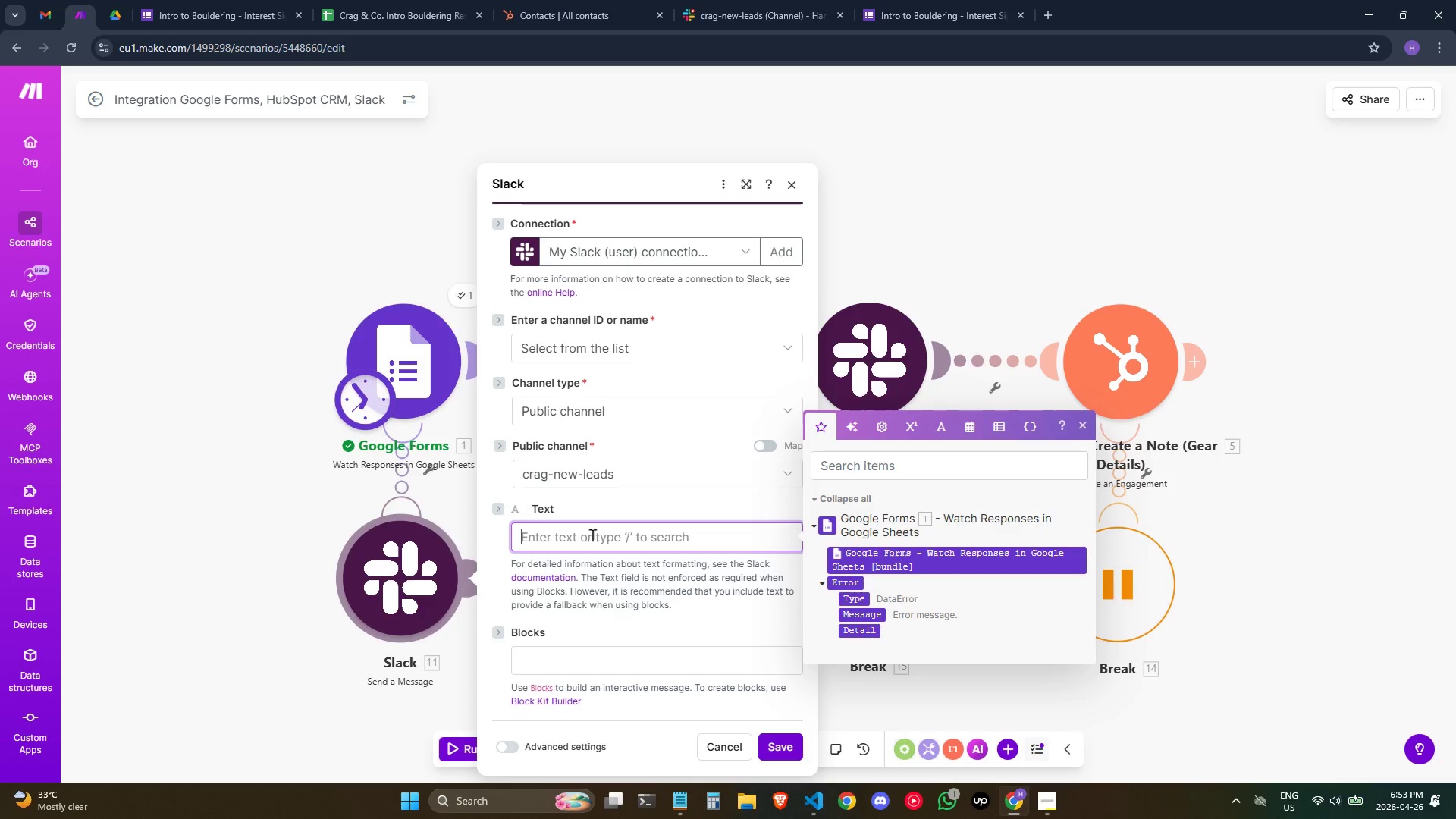 
wait(5.61)
 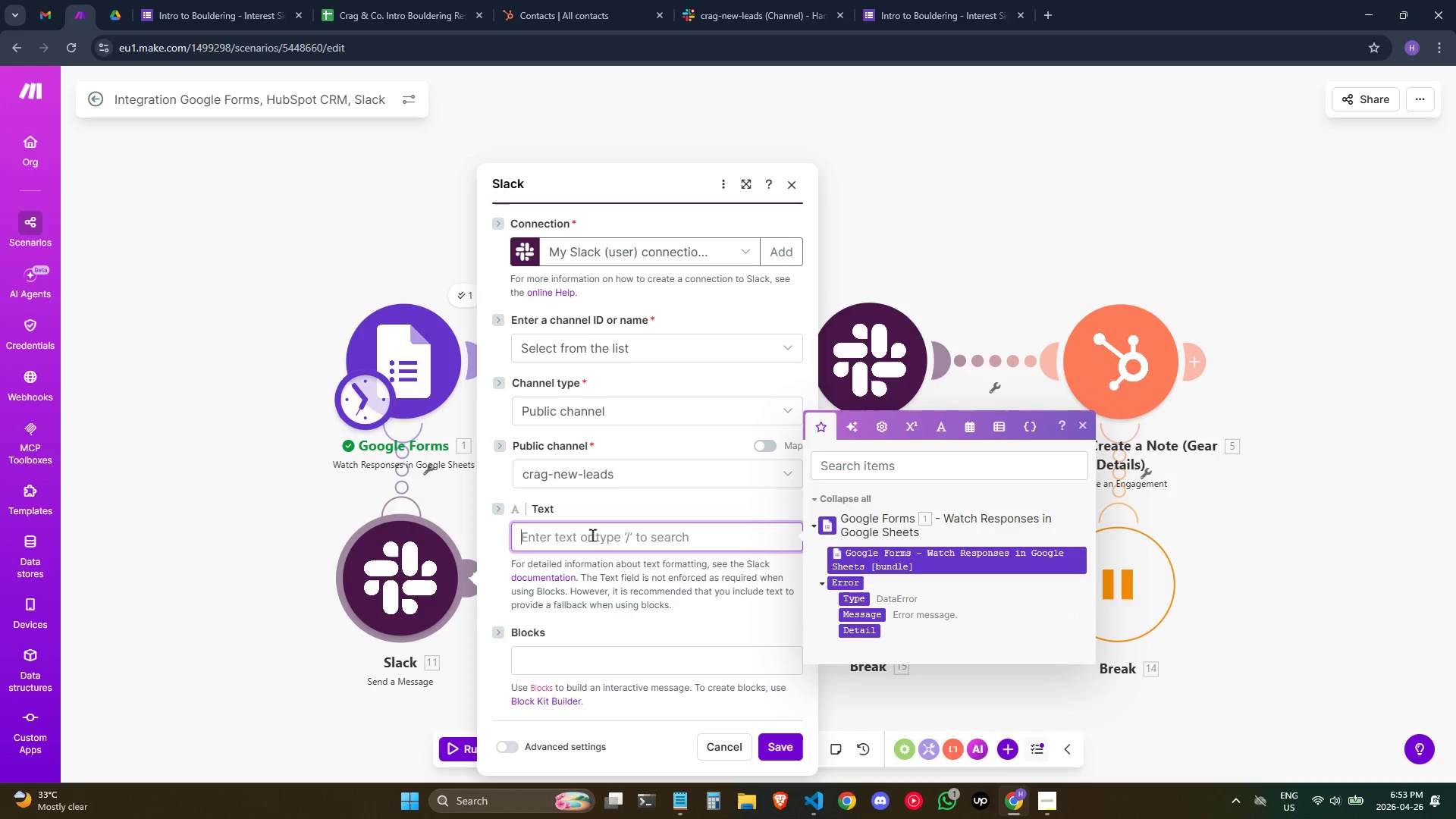 
key(CapsLock)
 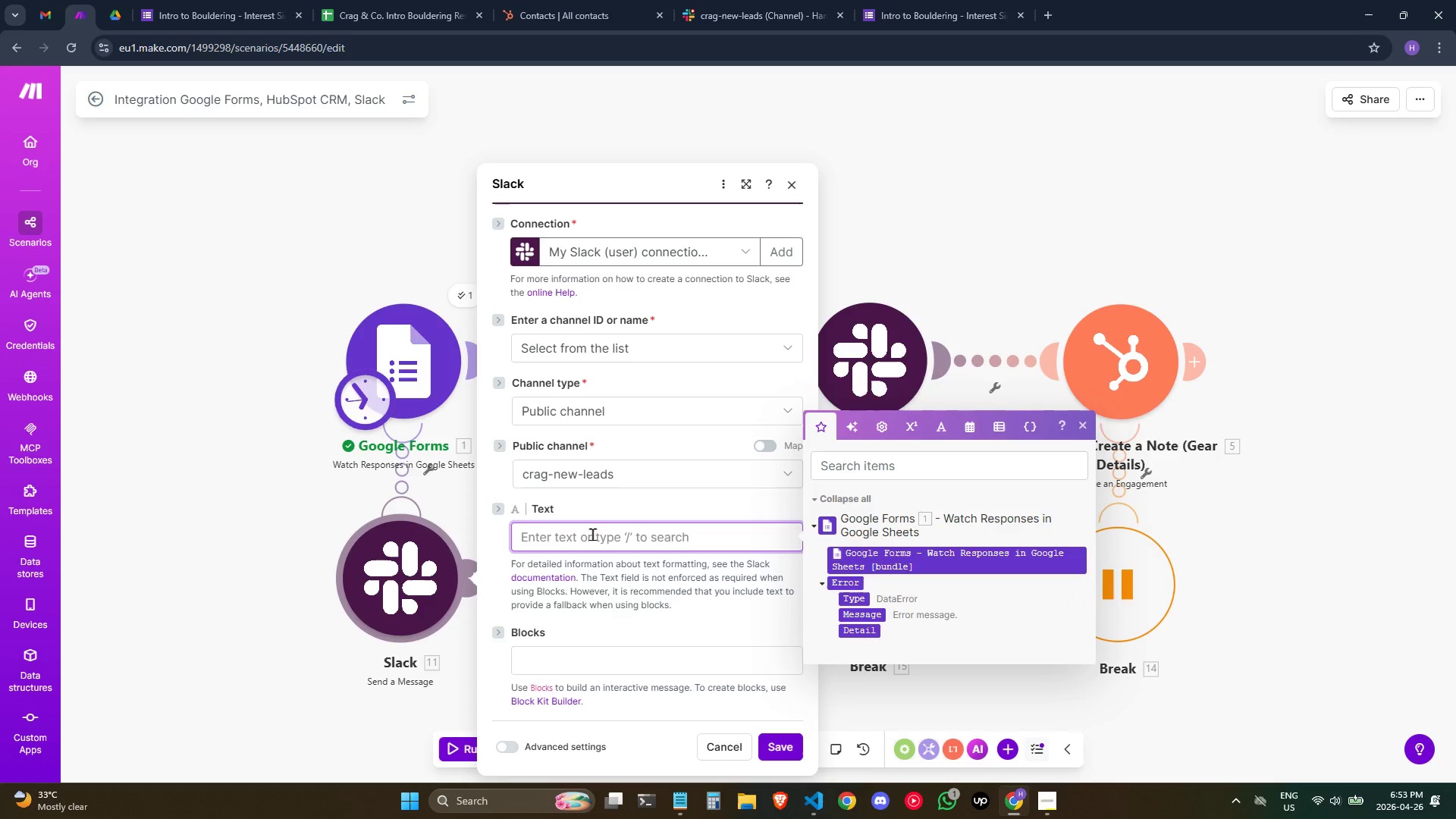 
wait(6.34)
 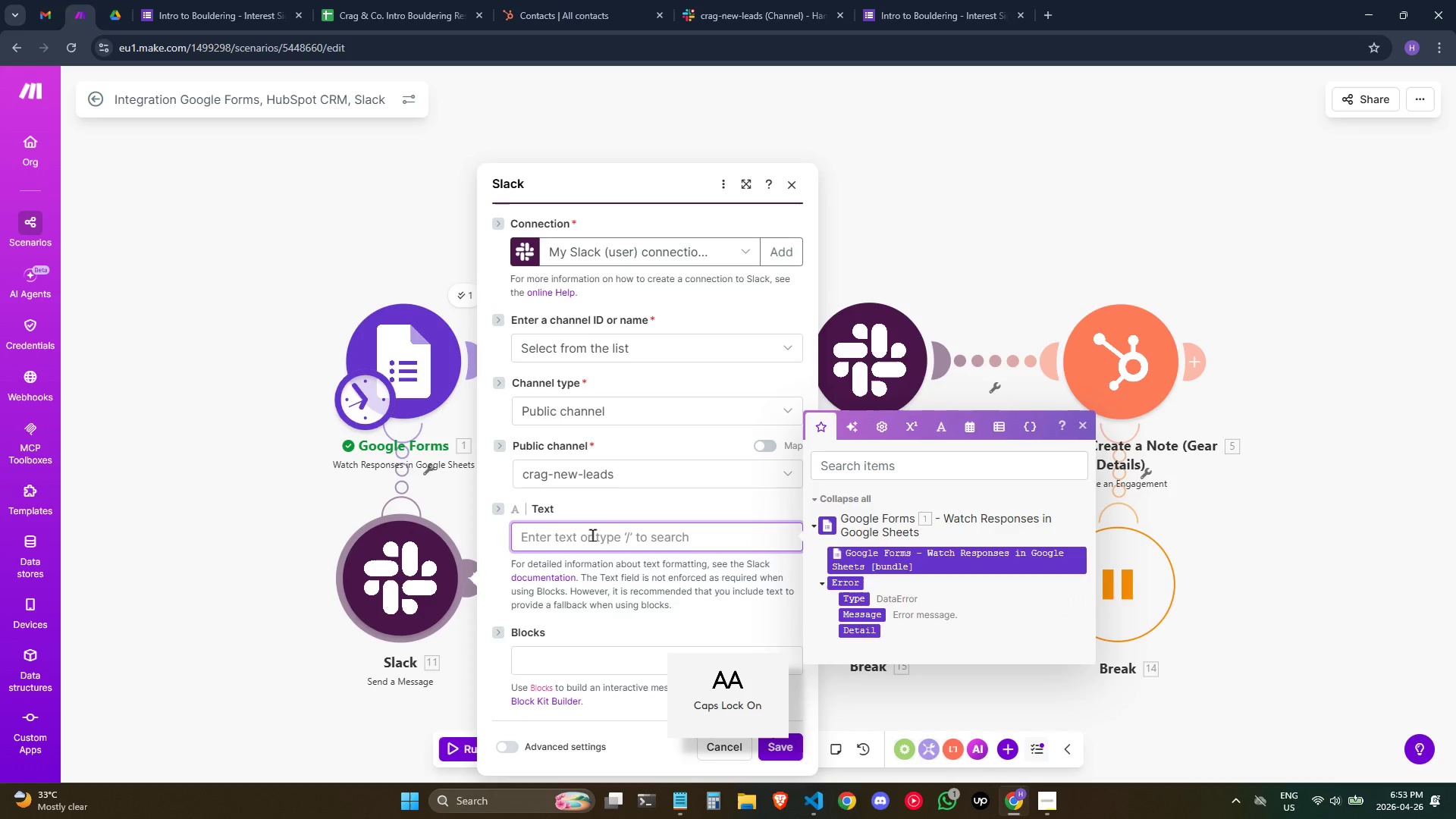 
key(CapsLock)
 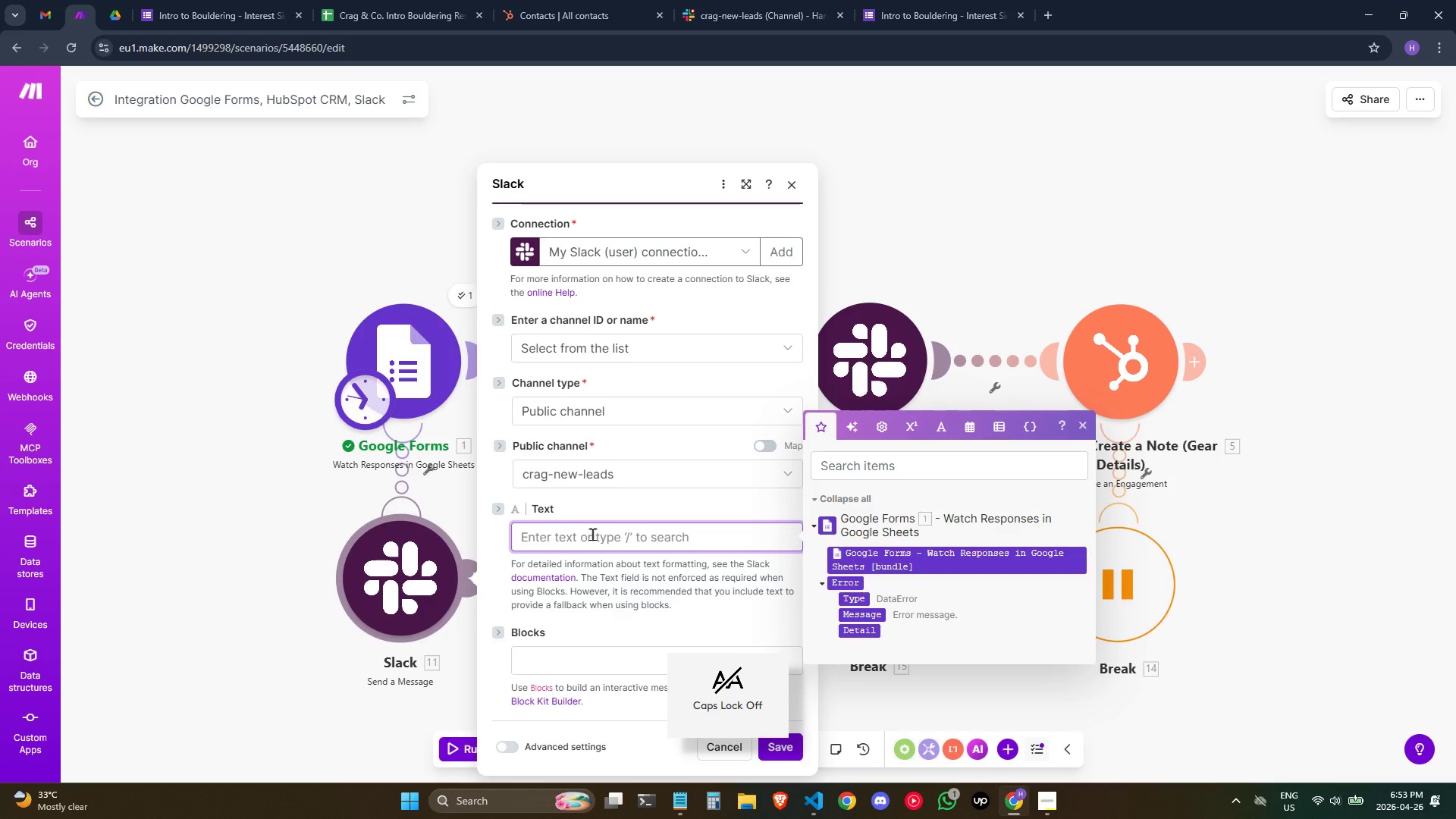 
key(CapsLock)
 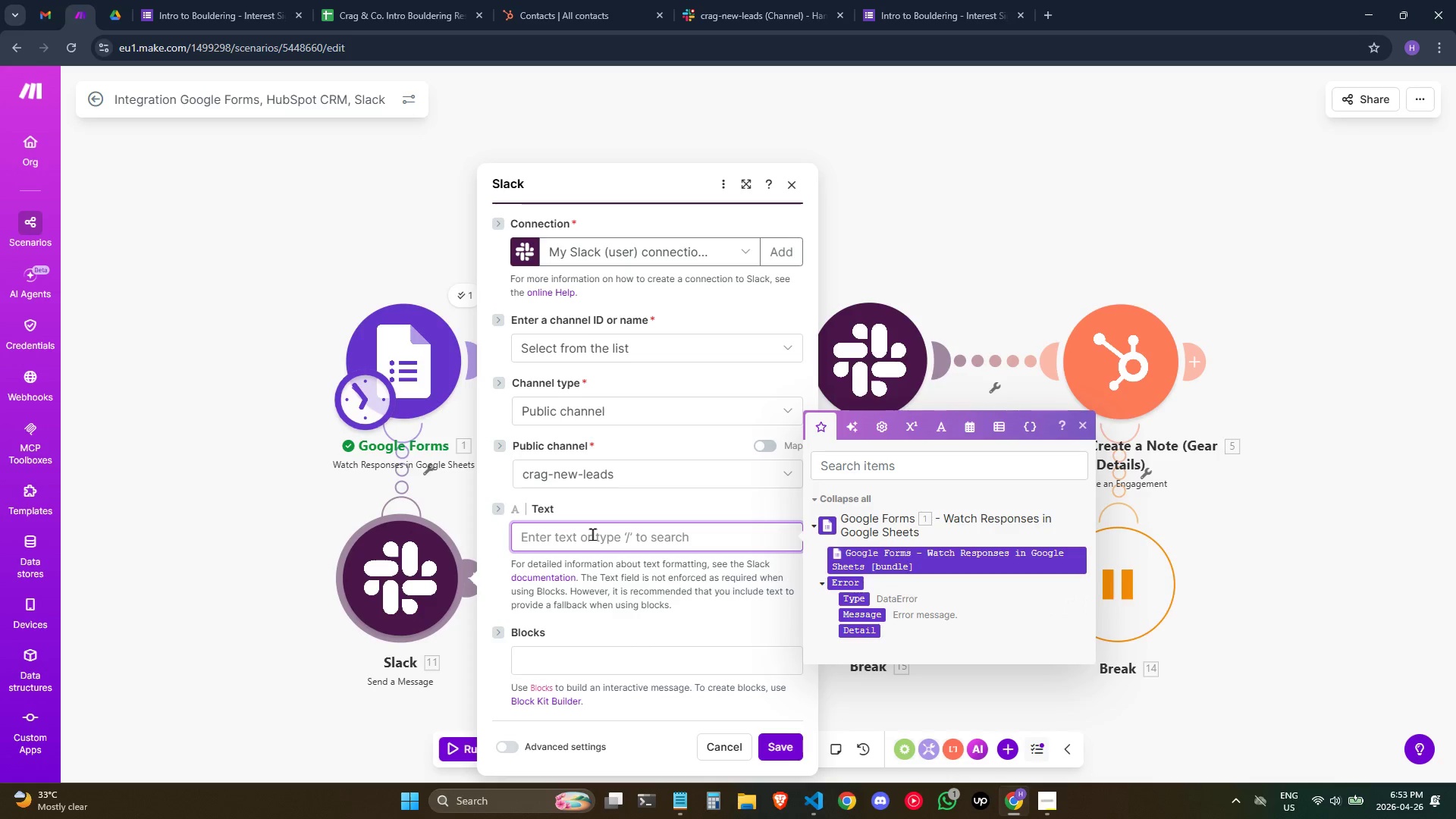 
wait(5.84)
 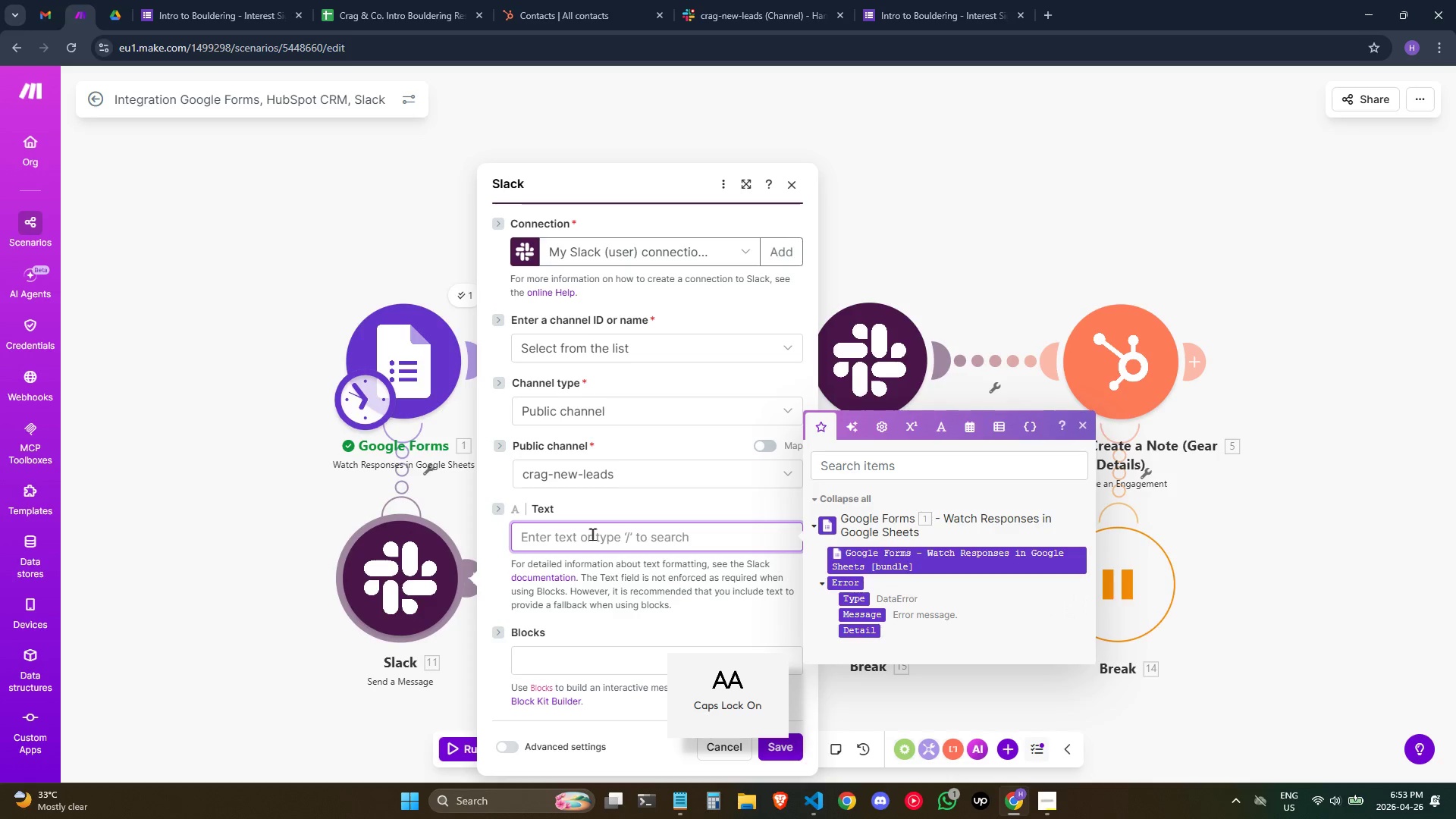 
left_click([594, 530])
 